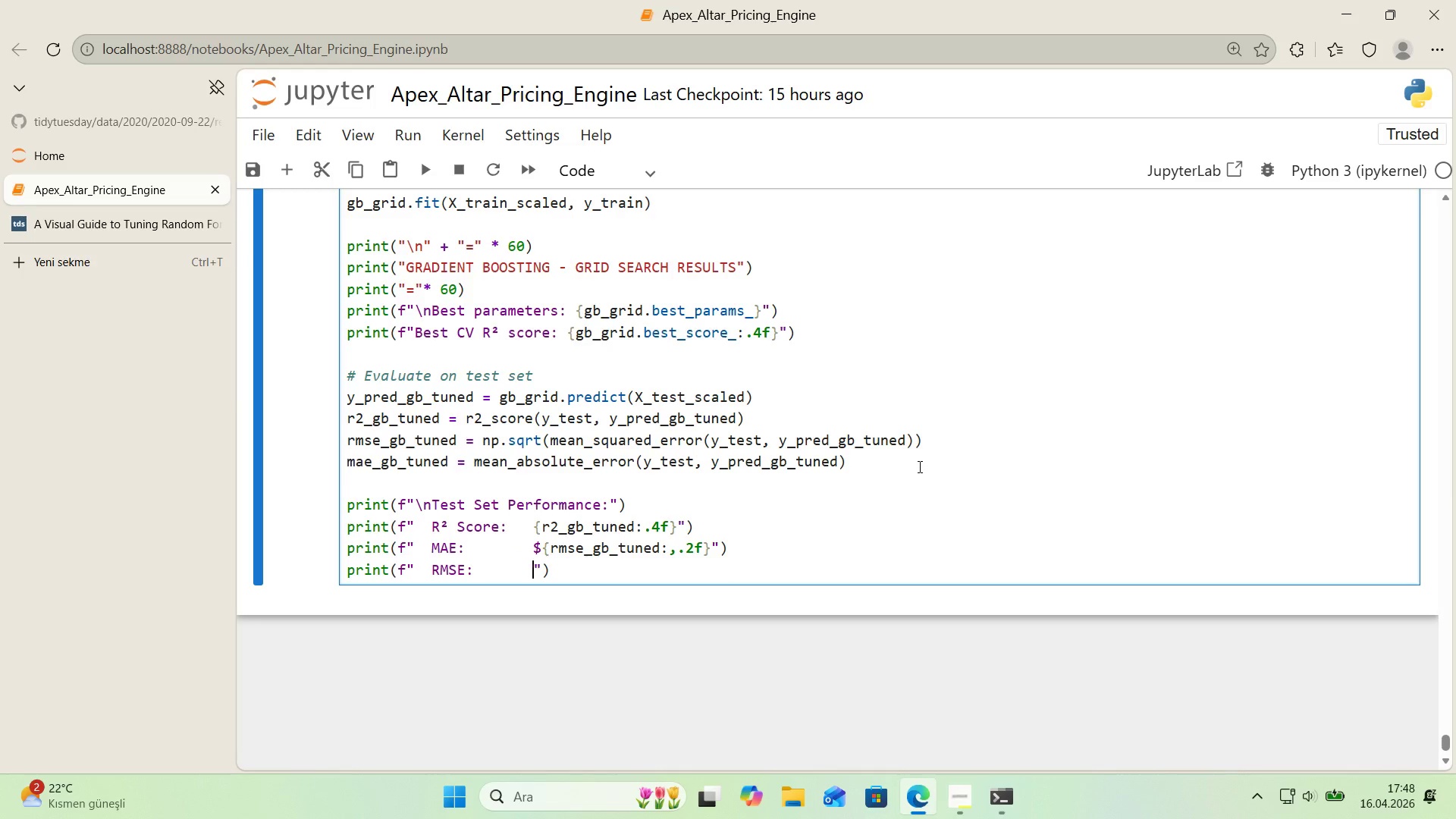 
key(Alt+Control+3)
 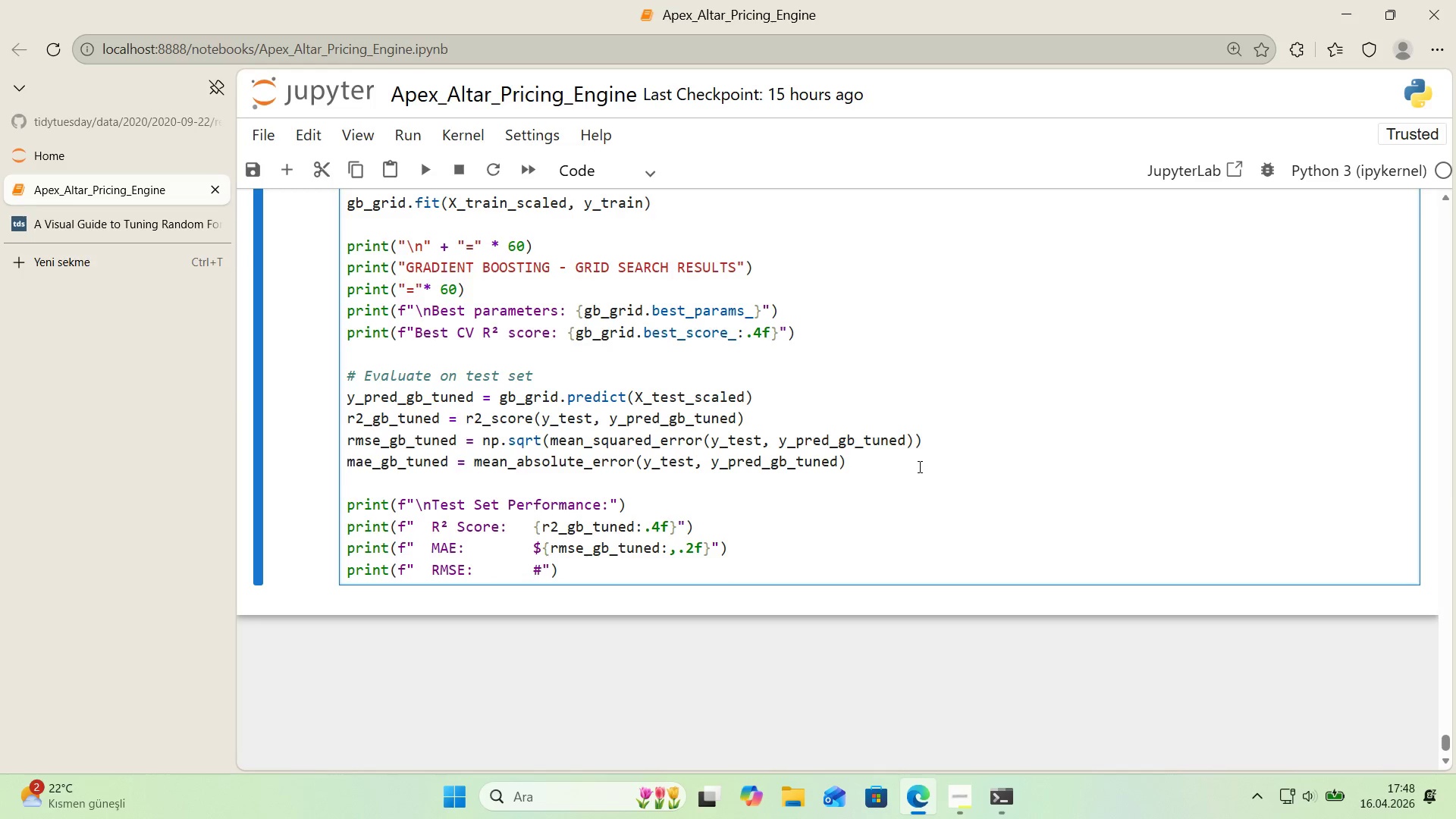 
key(Backspace)
 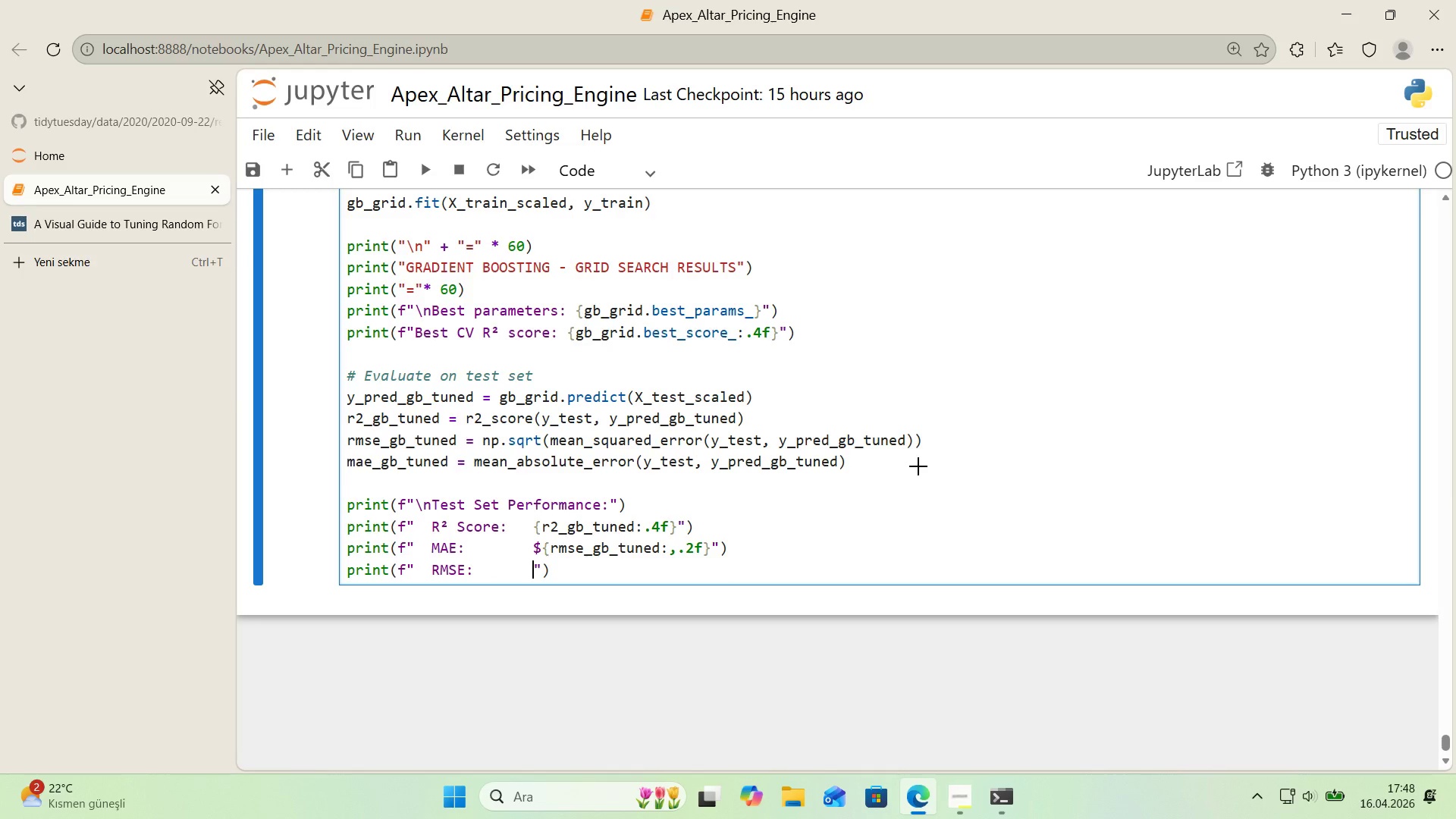 
key(Alt+Control+4)
 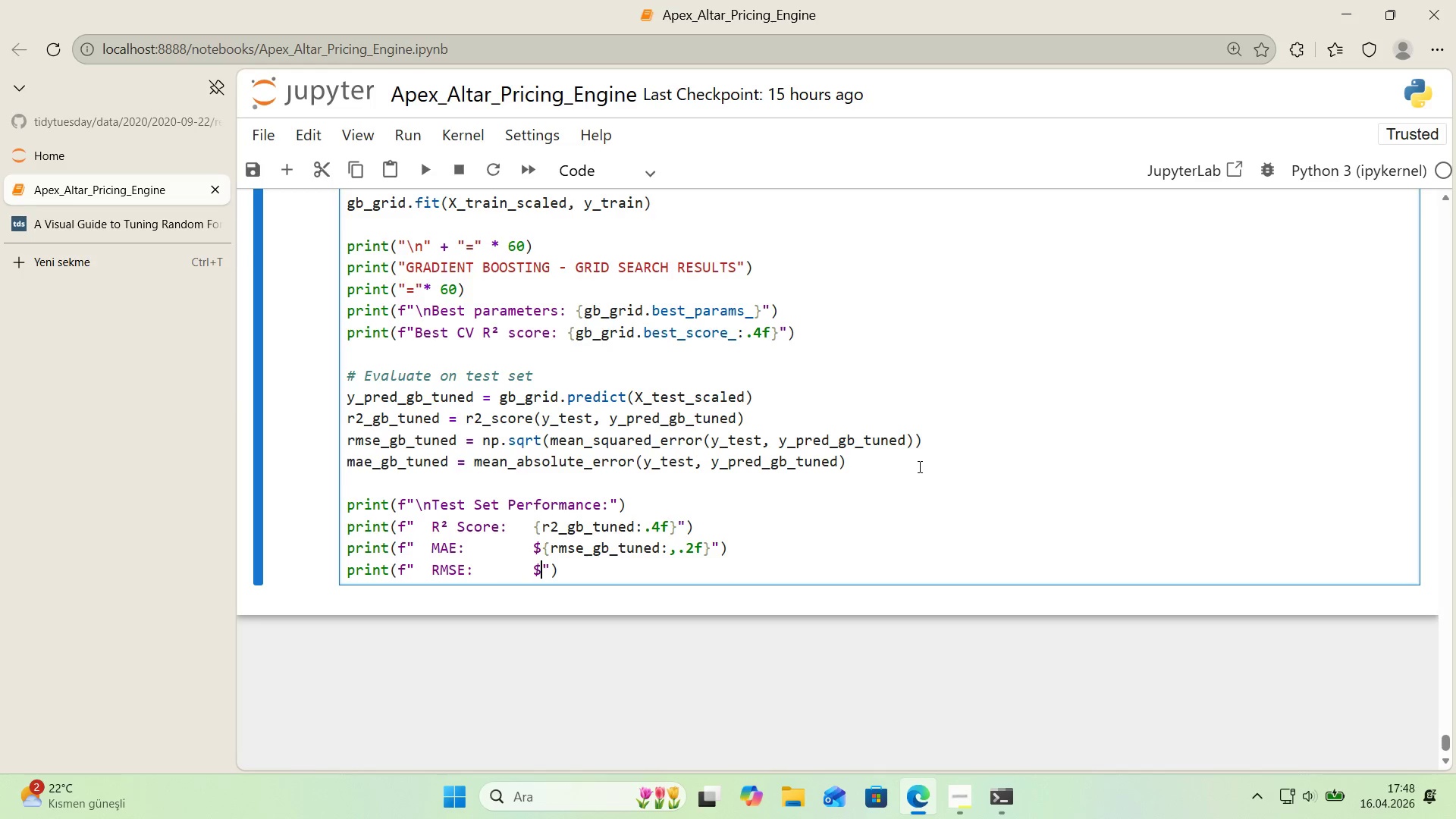 
key(Alt+Control+7)
 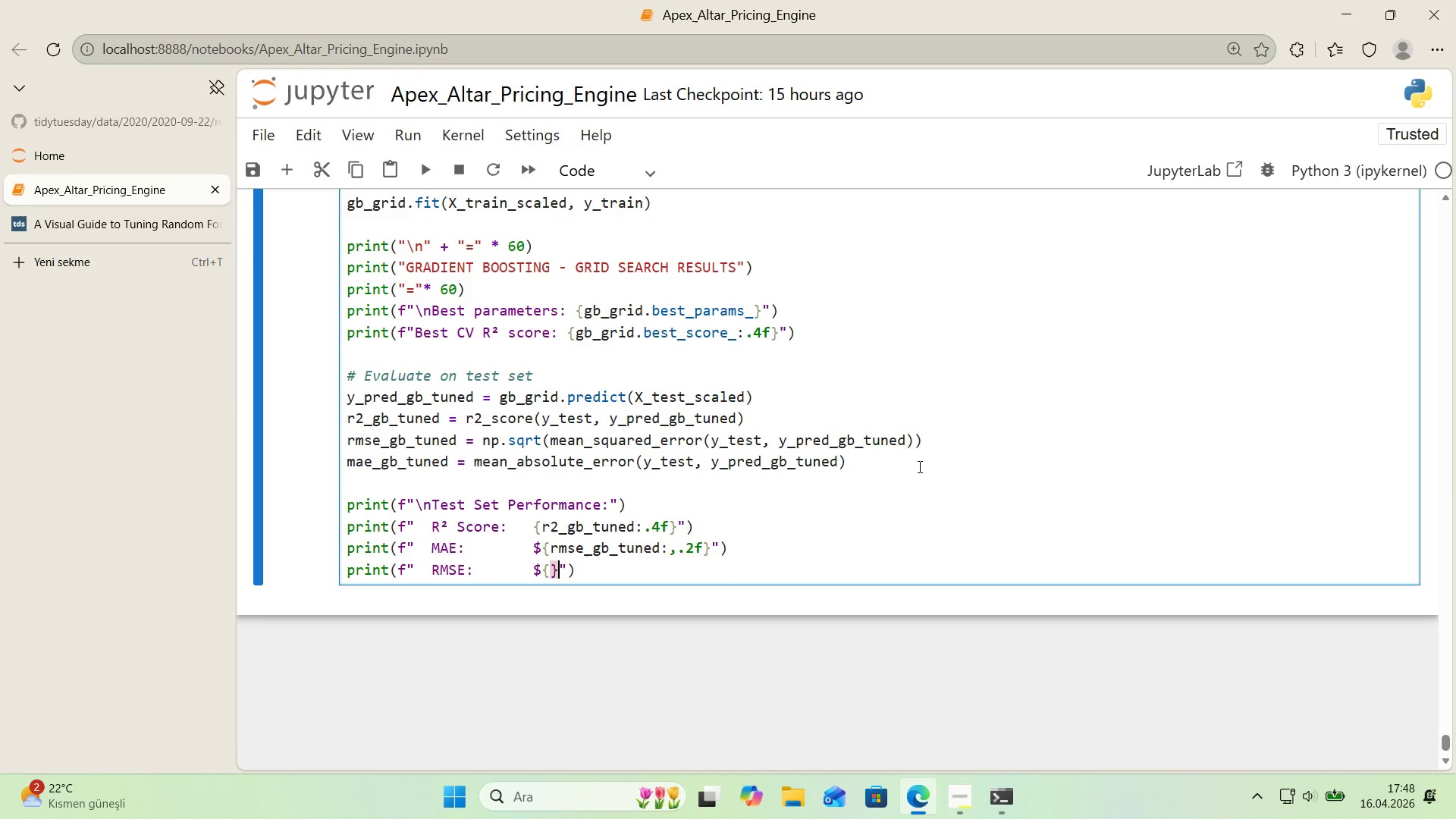 
key(Alt+Control+0)
 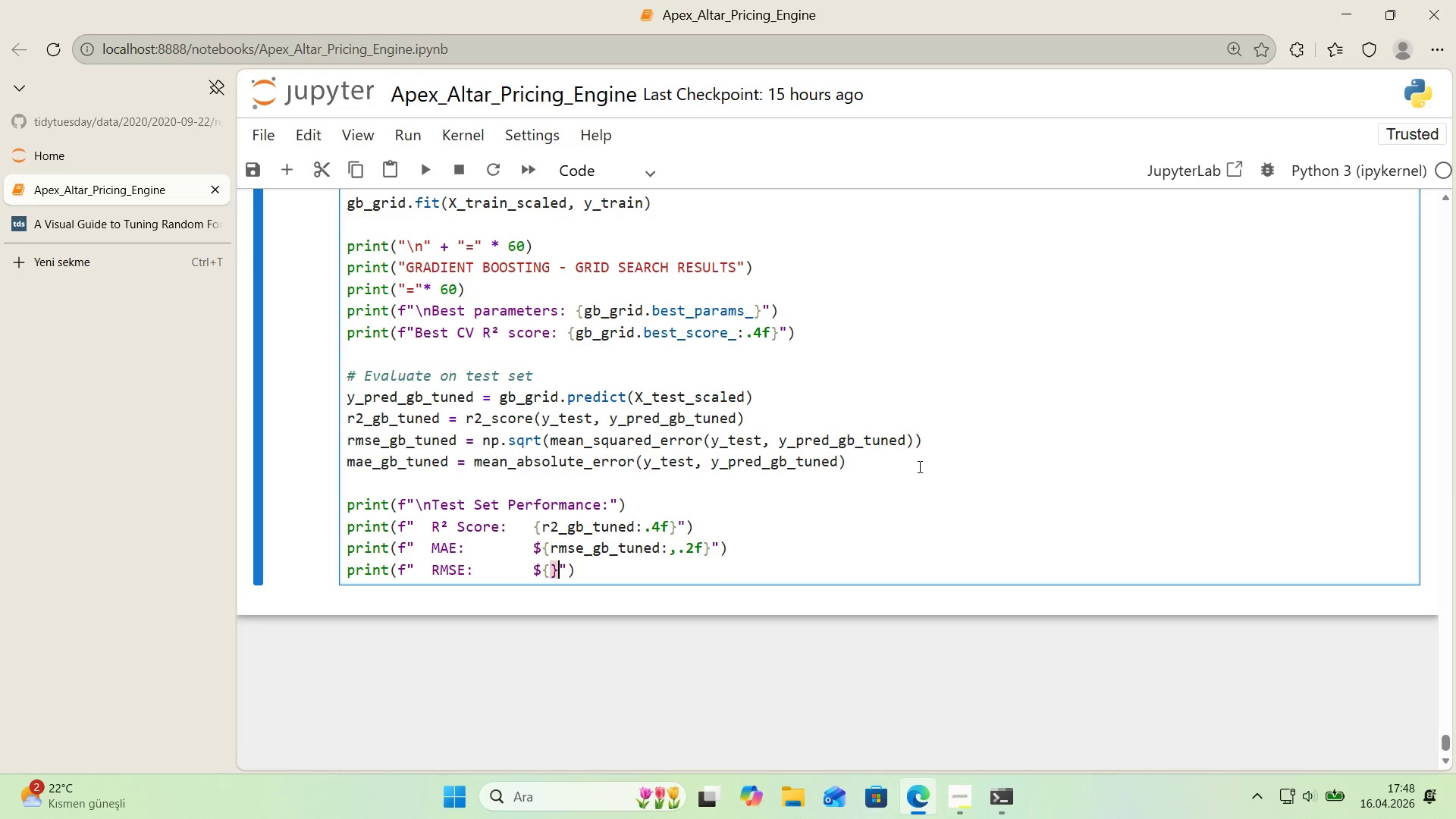 
key(ArrowLeft)
 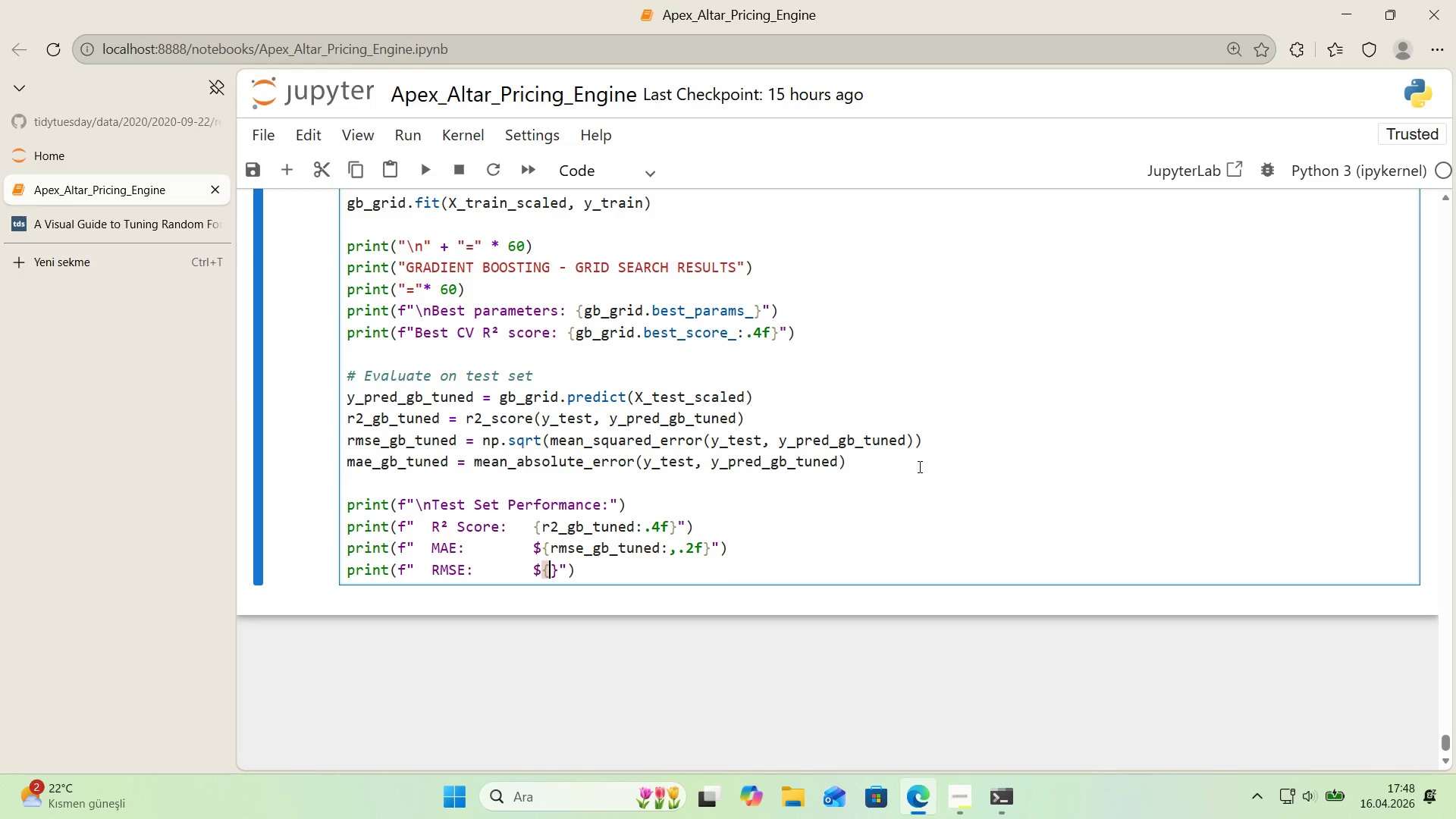 
type(mae_Gb)
key(Backspace)
key(Backspace)
type(GB)
key(Backspace)
key(Backspace)
type(gb_tuned>,.2f)
 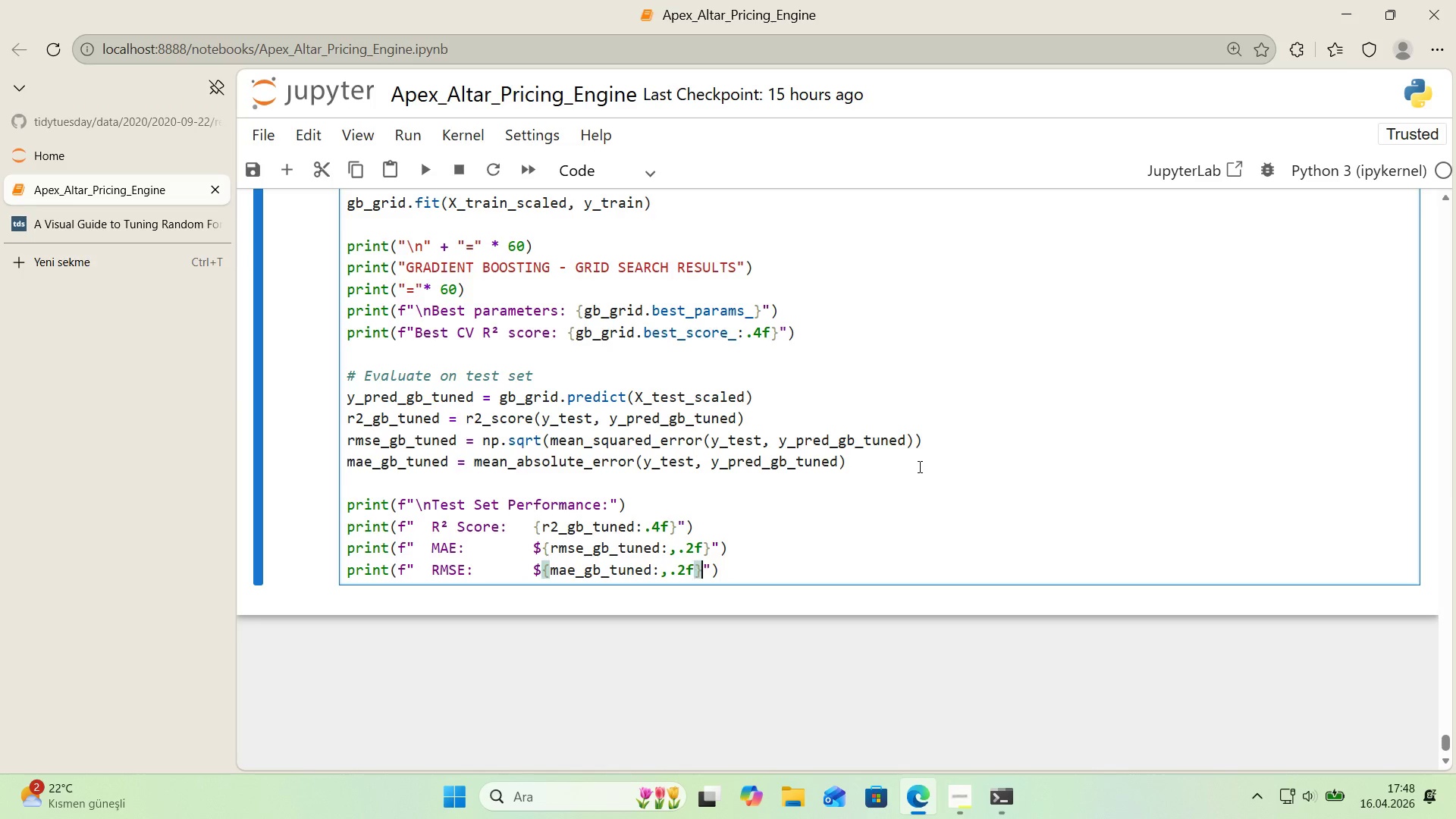 
key(ArrowRight)
 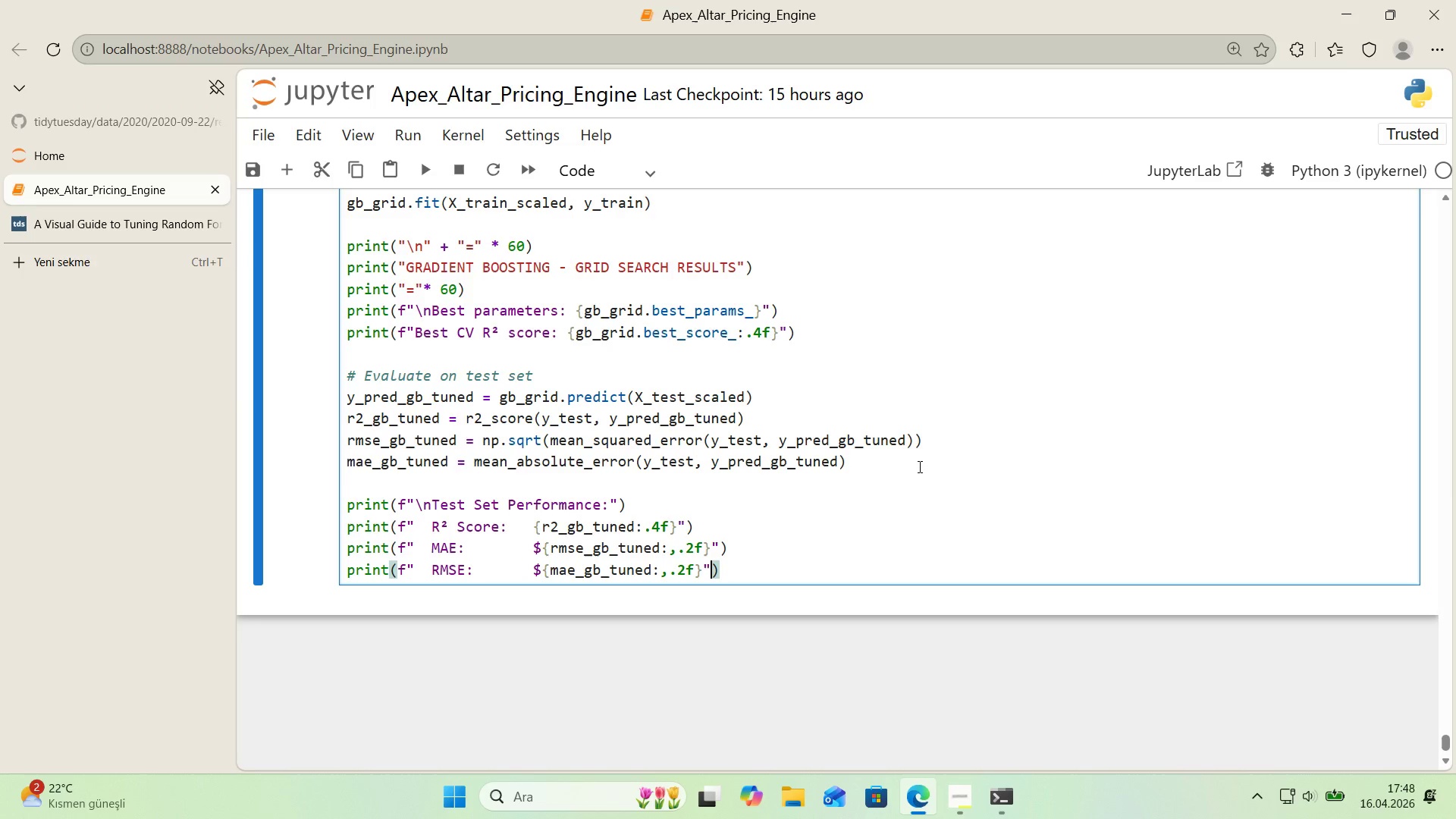 
key(ArrowRight)
 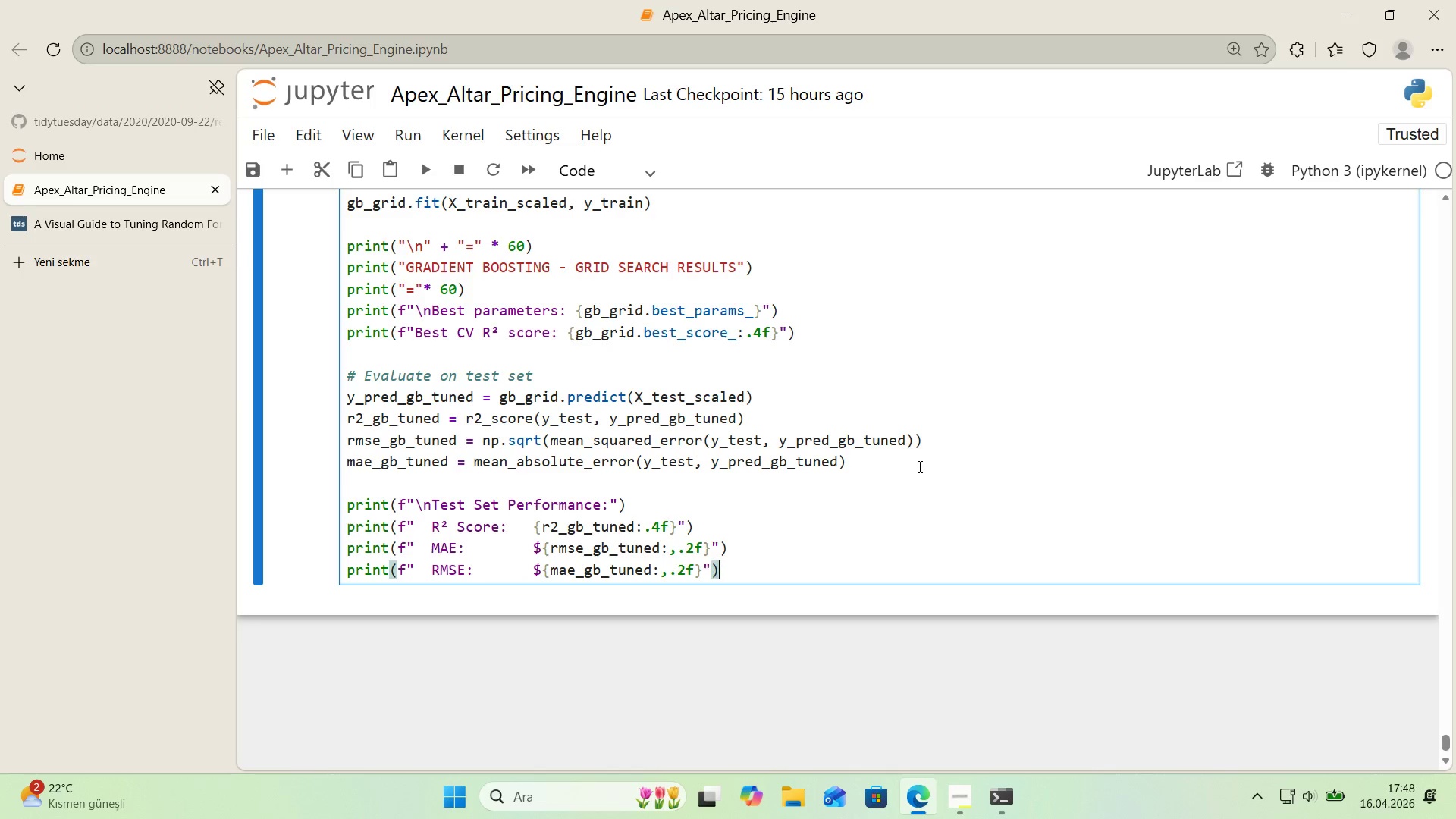 
key(ArrowRight)
 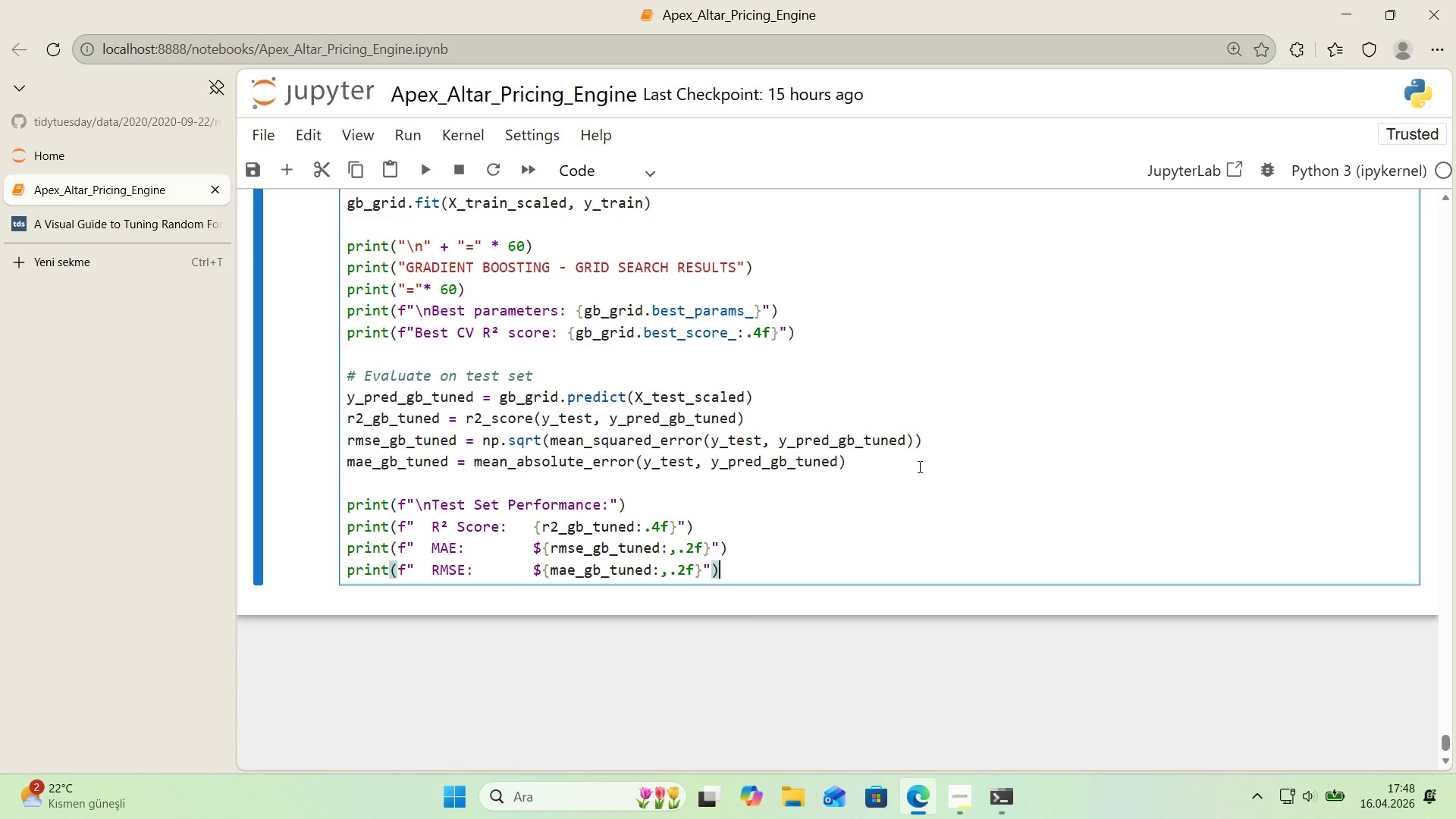 
key(Enter)
 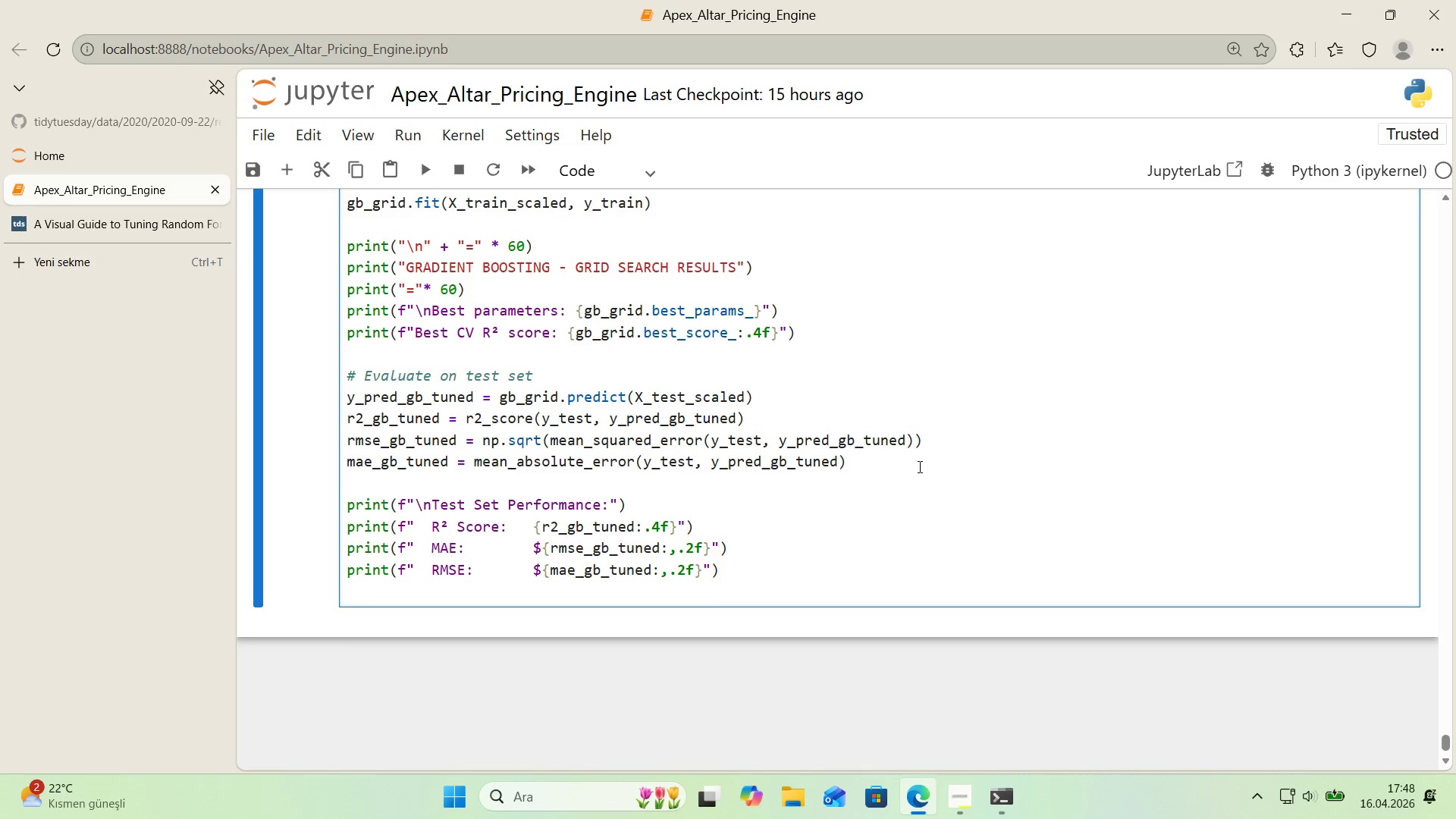 
type(pr'nt*()
 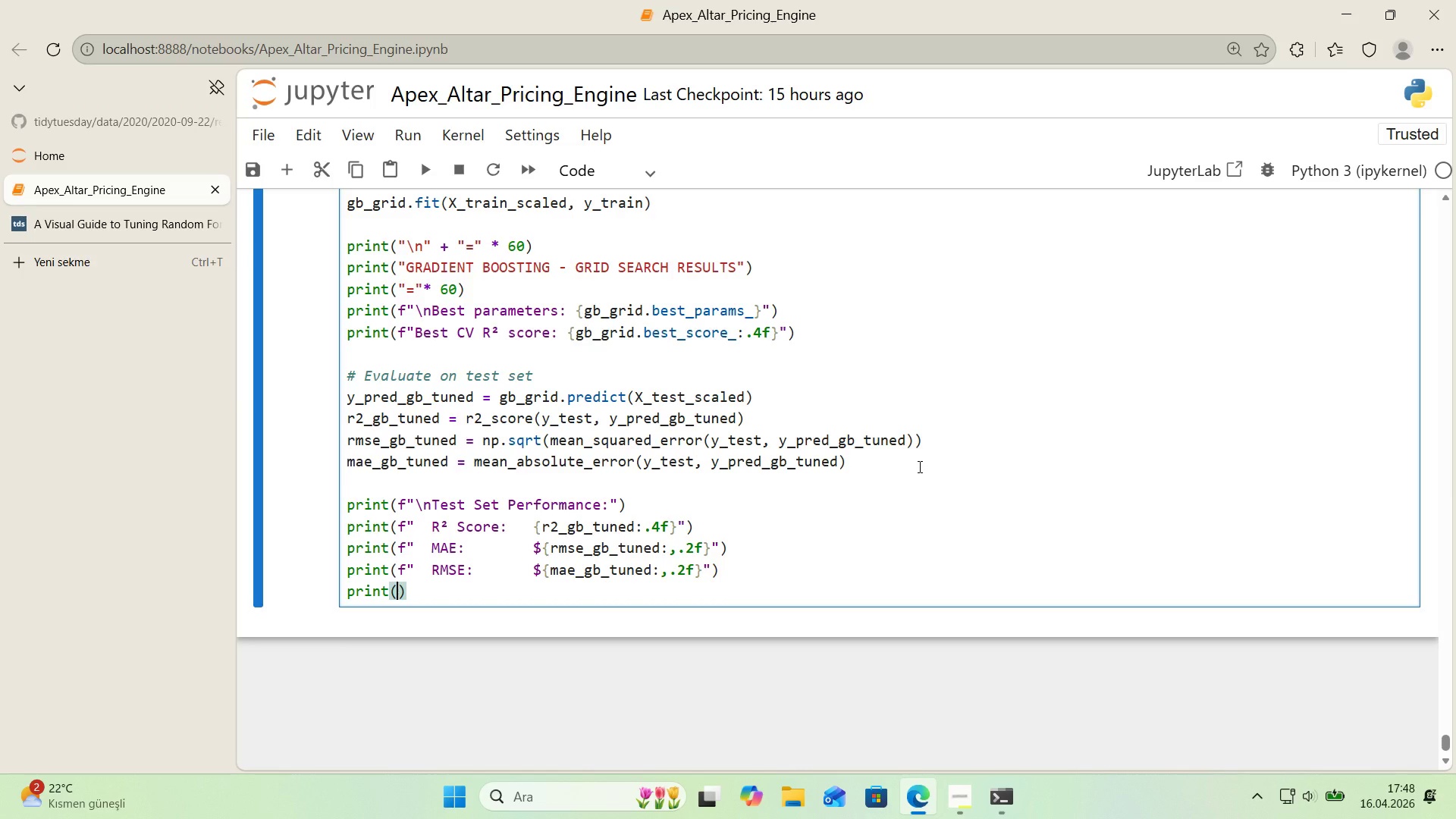 
 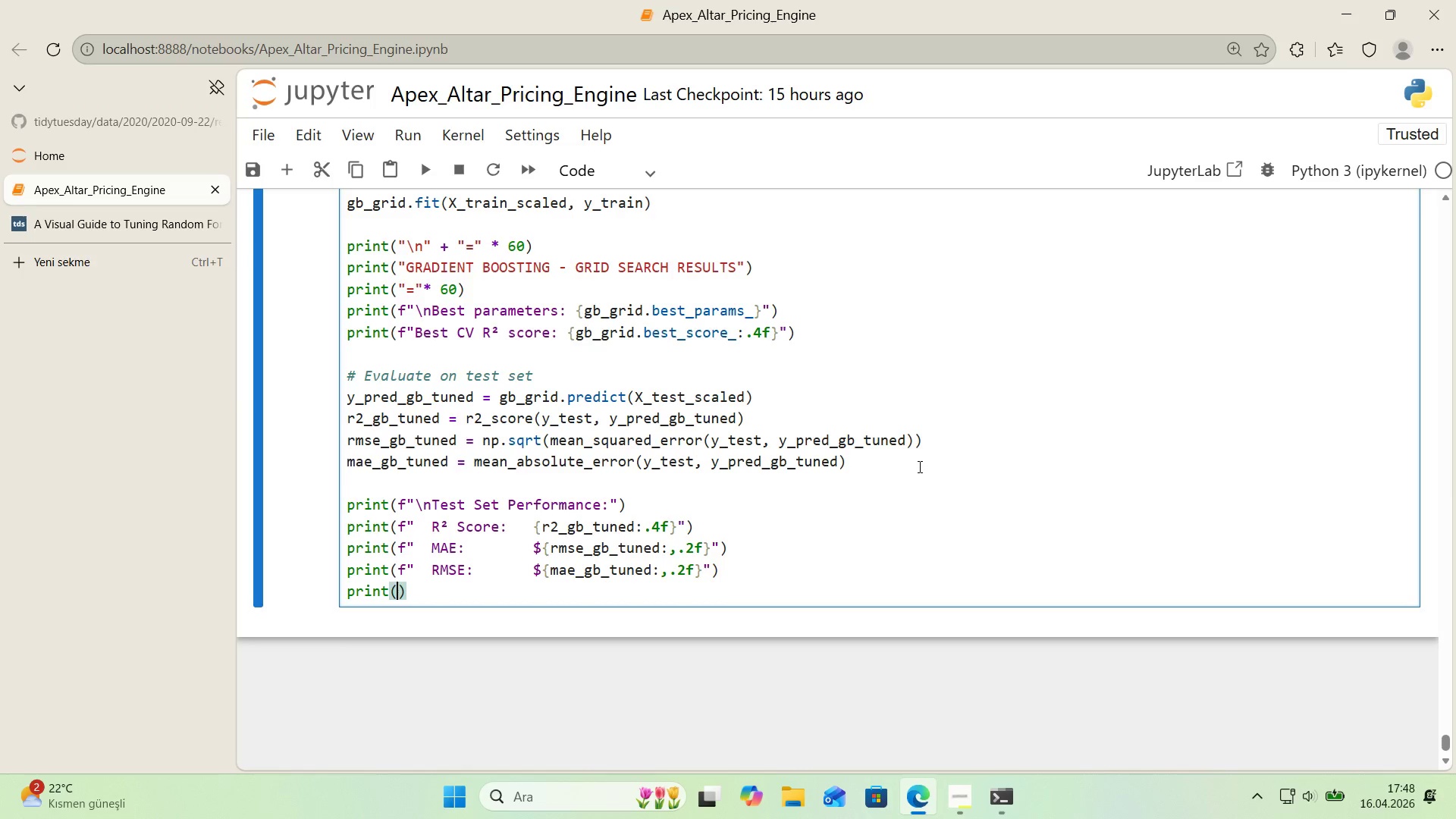 
key(ArrowLeft)
 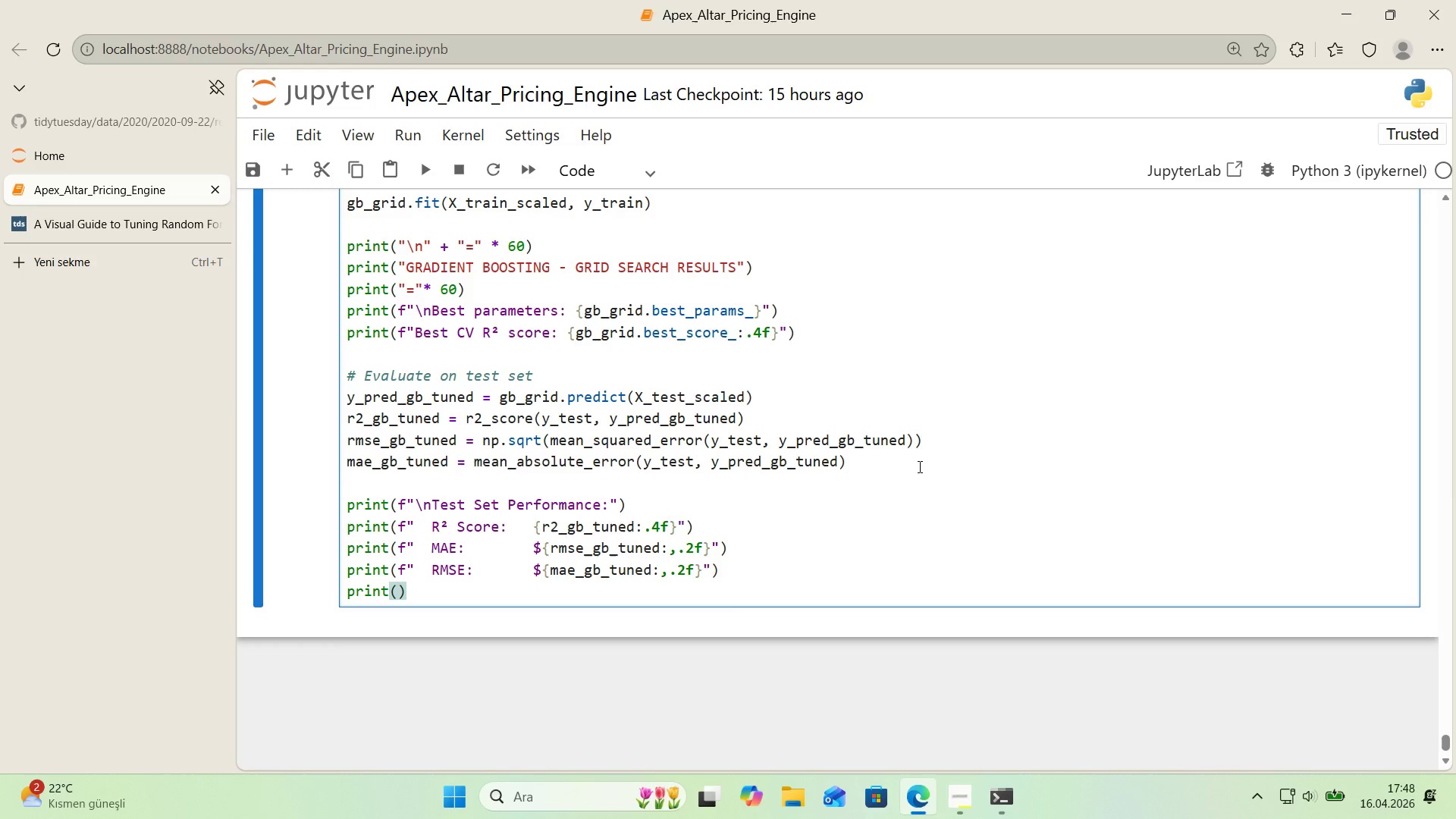 
key(F)
 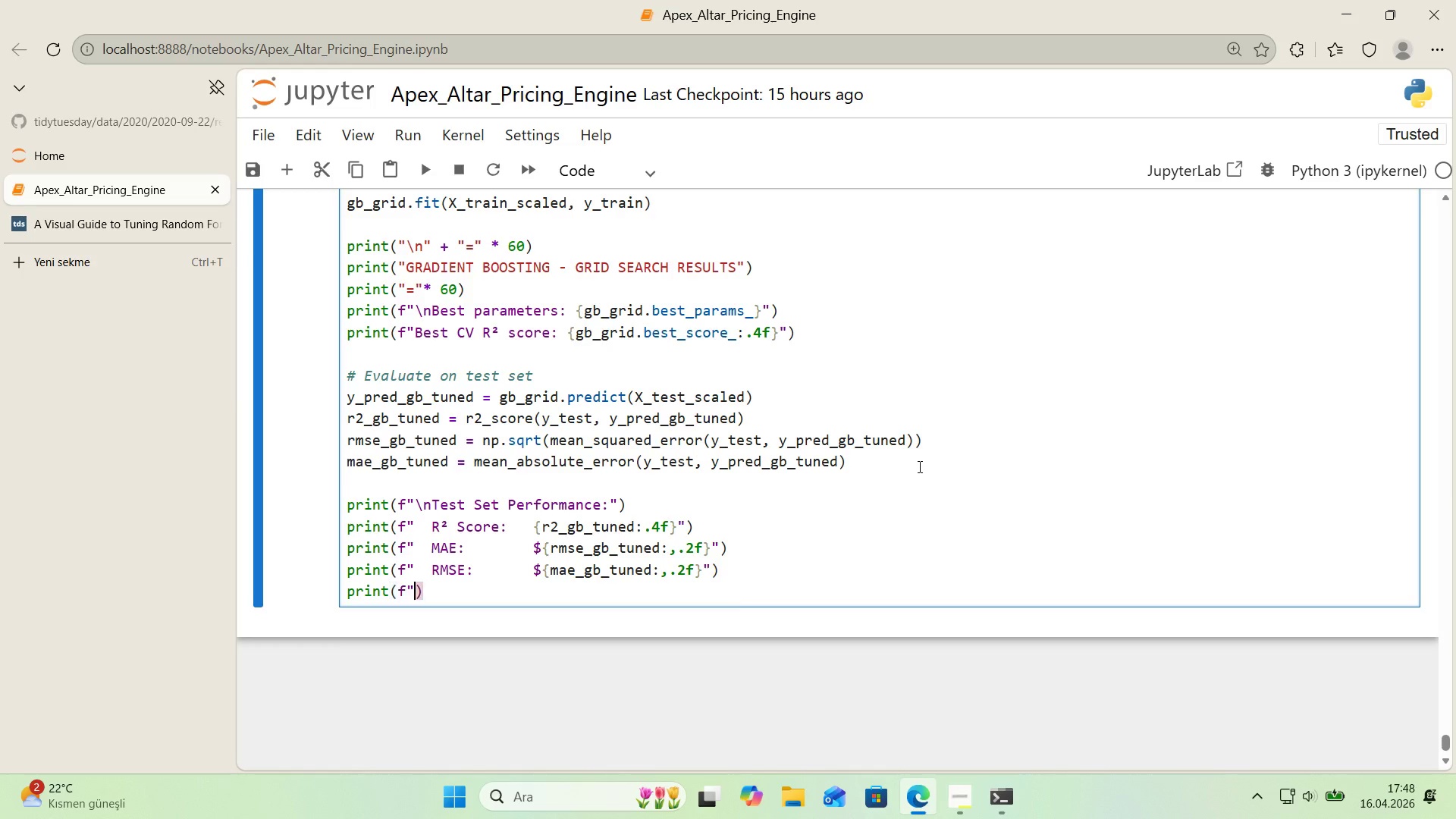 
key(Backquote)
 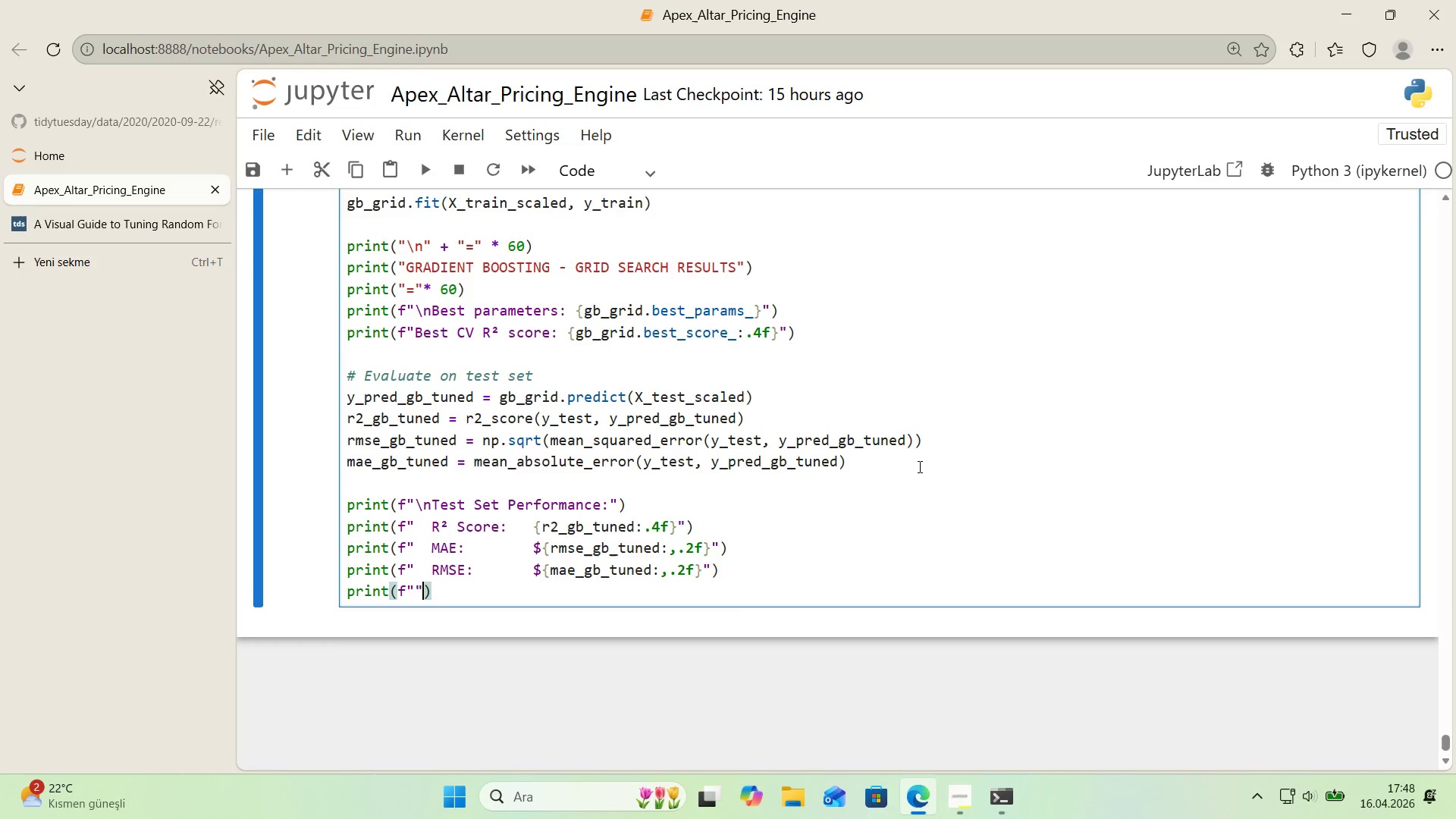 
key(Backquote)
 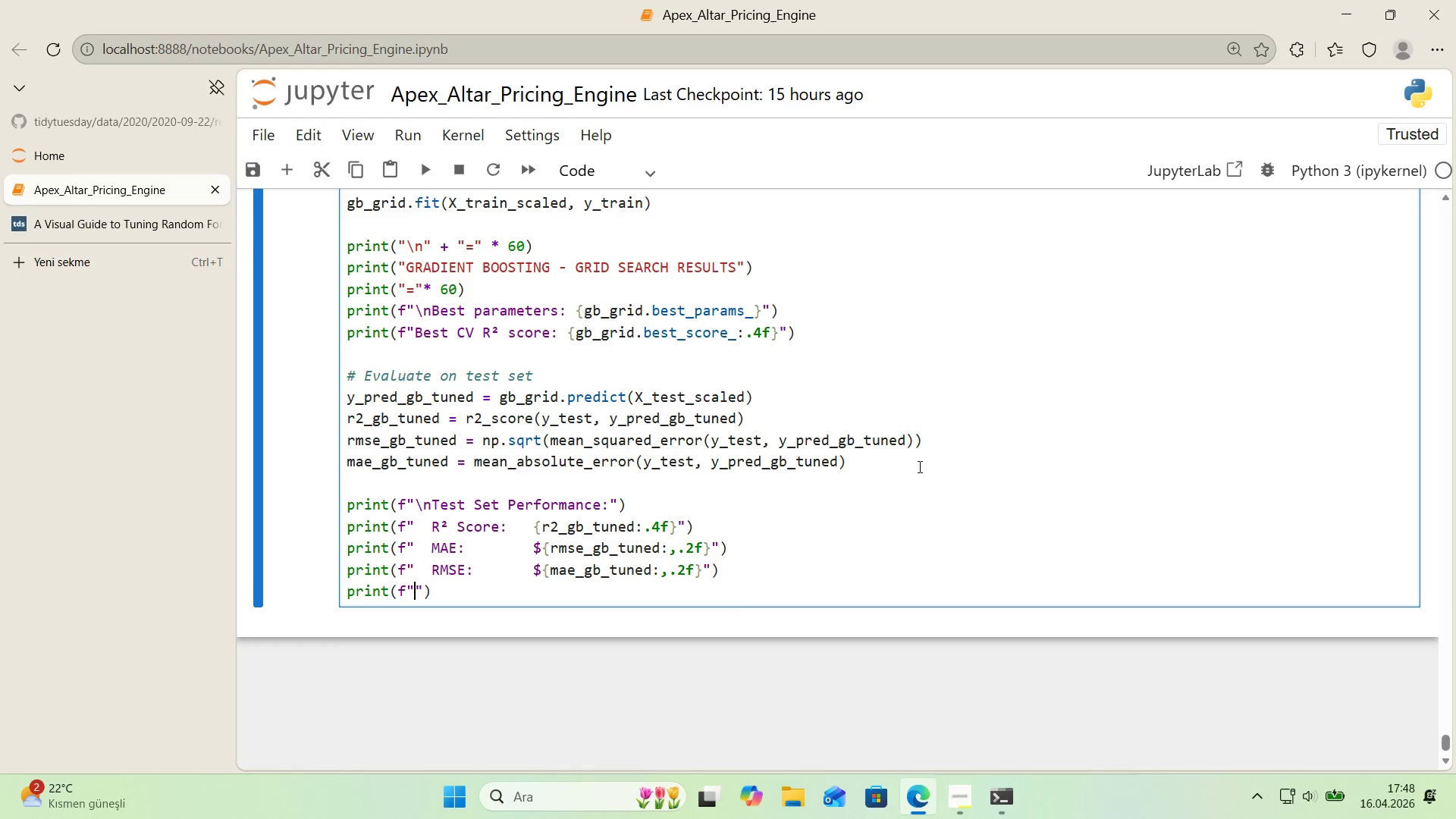 
key(ArrowLeft)
 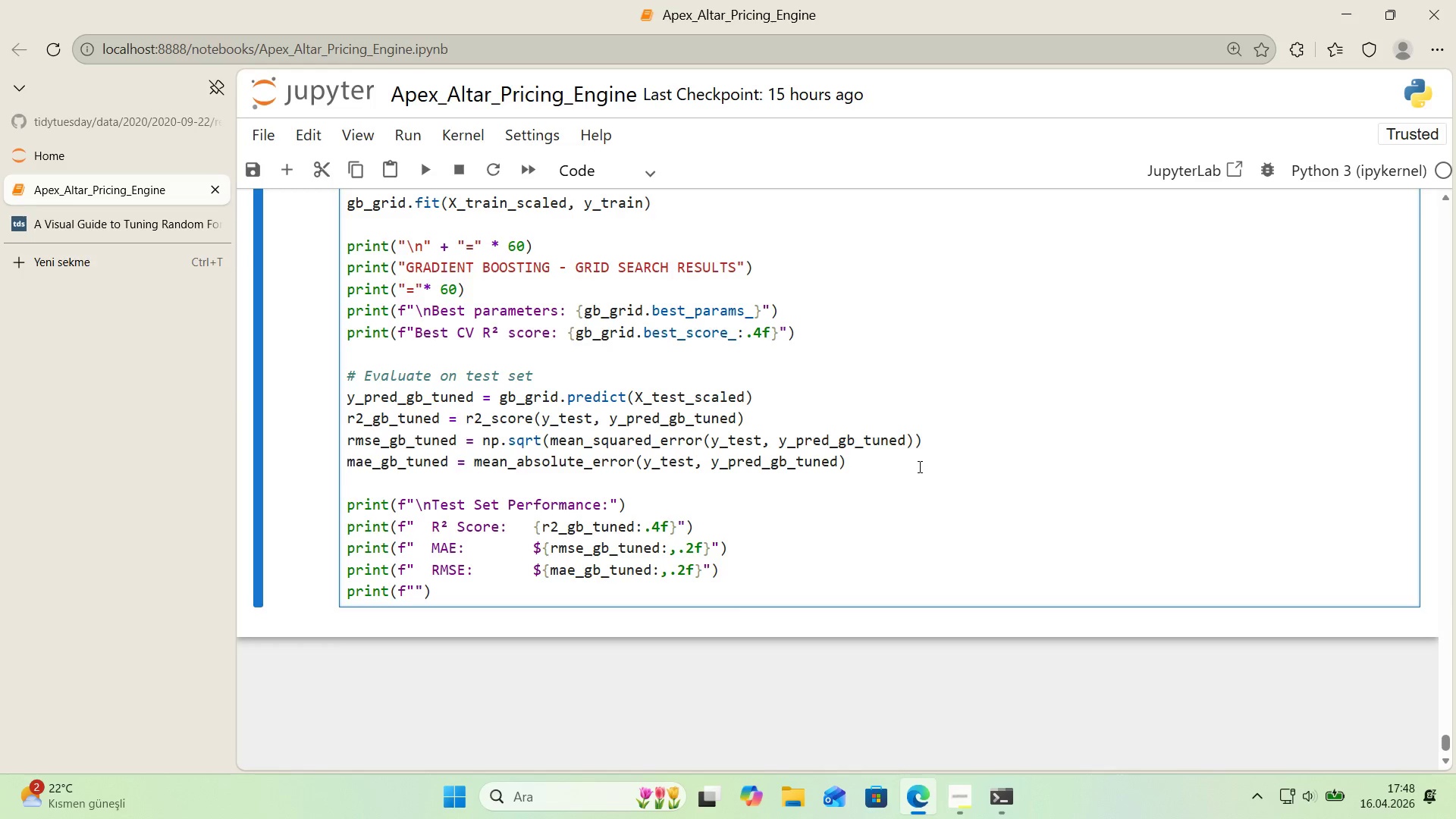 
key(Alt+Control+IntlYen)
 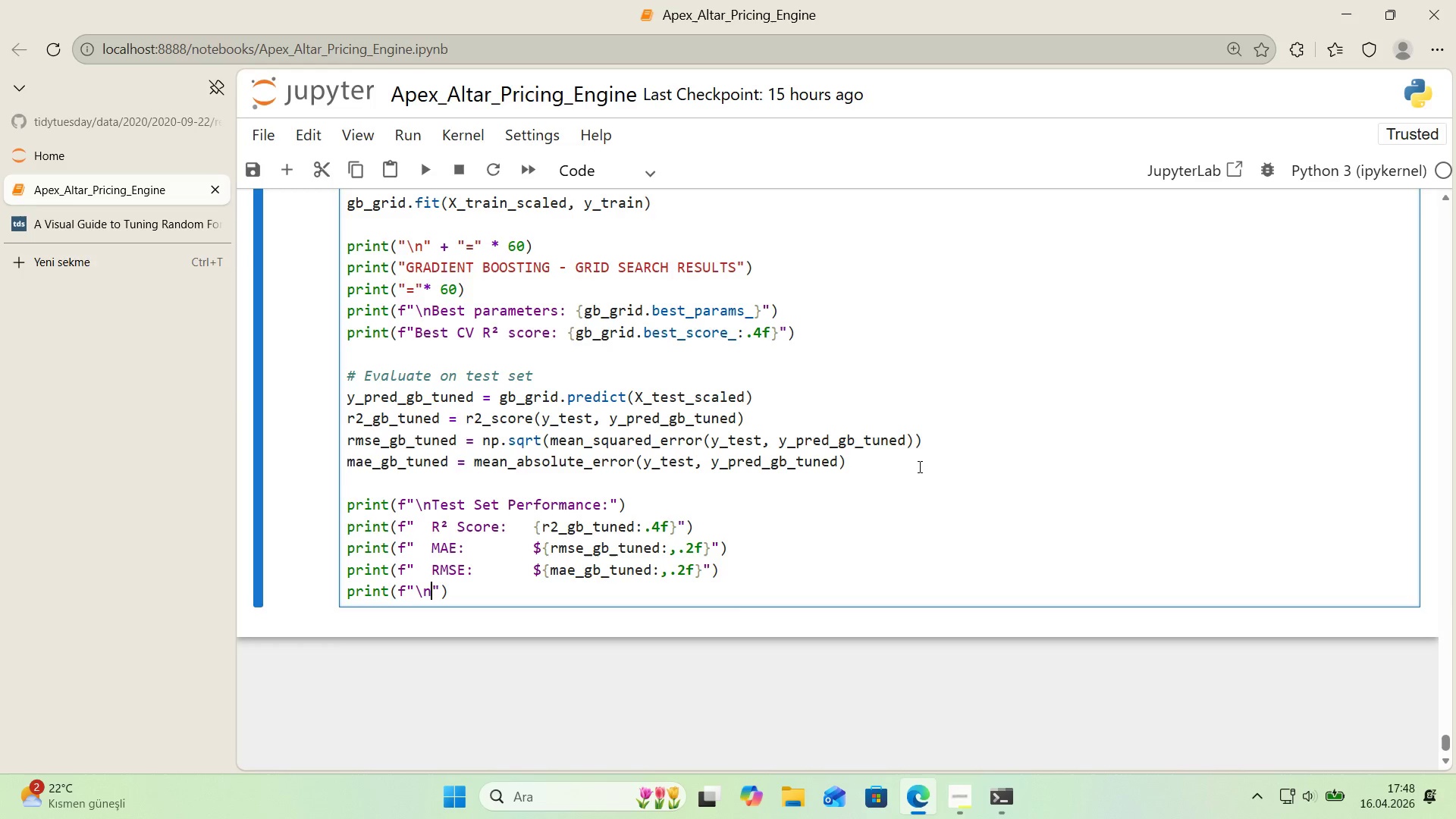 
type(n  Target)
 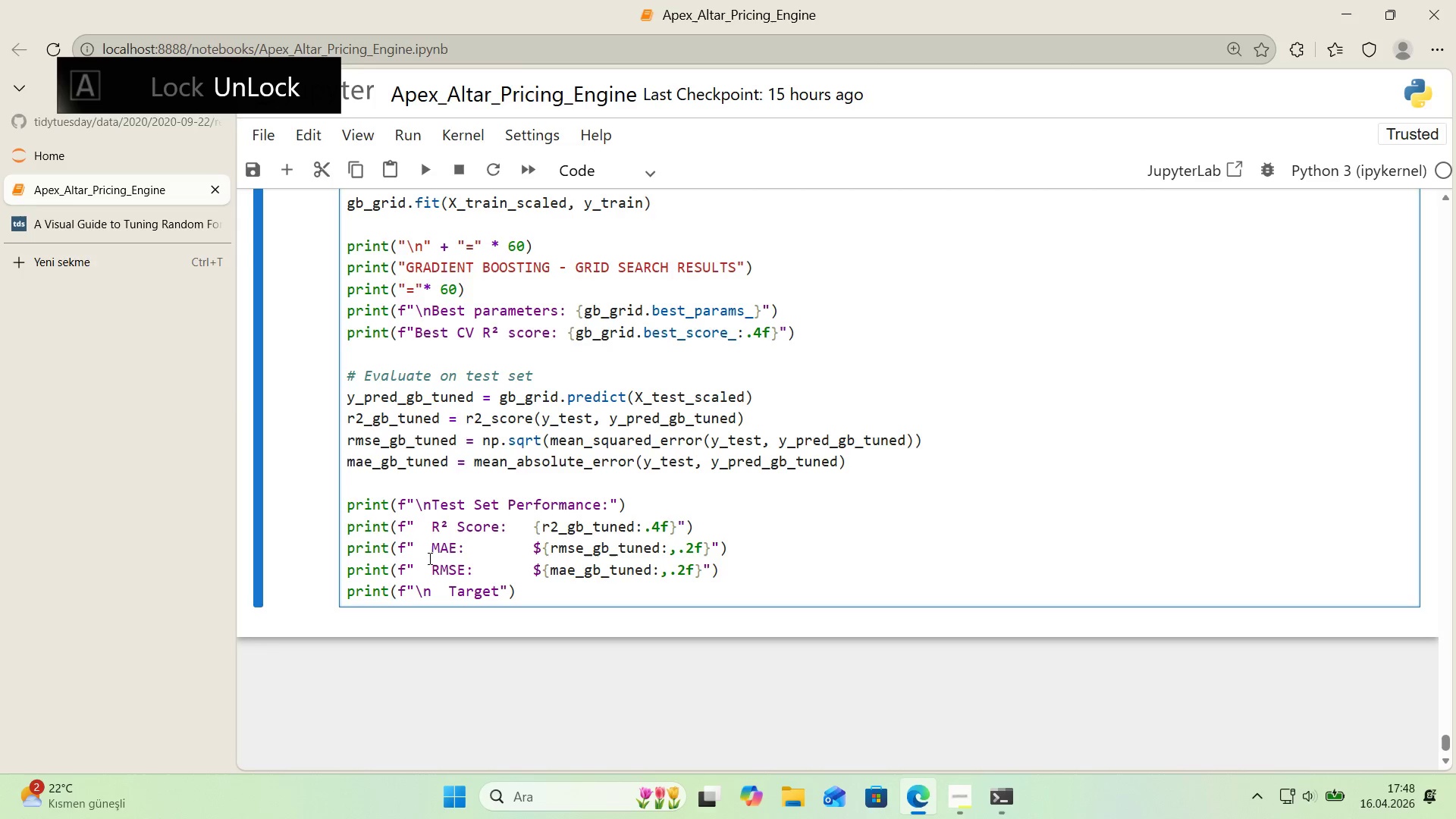 
double_click([442, 548])
 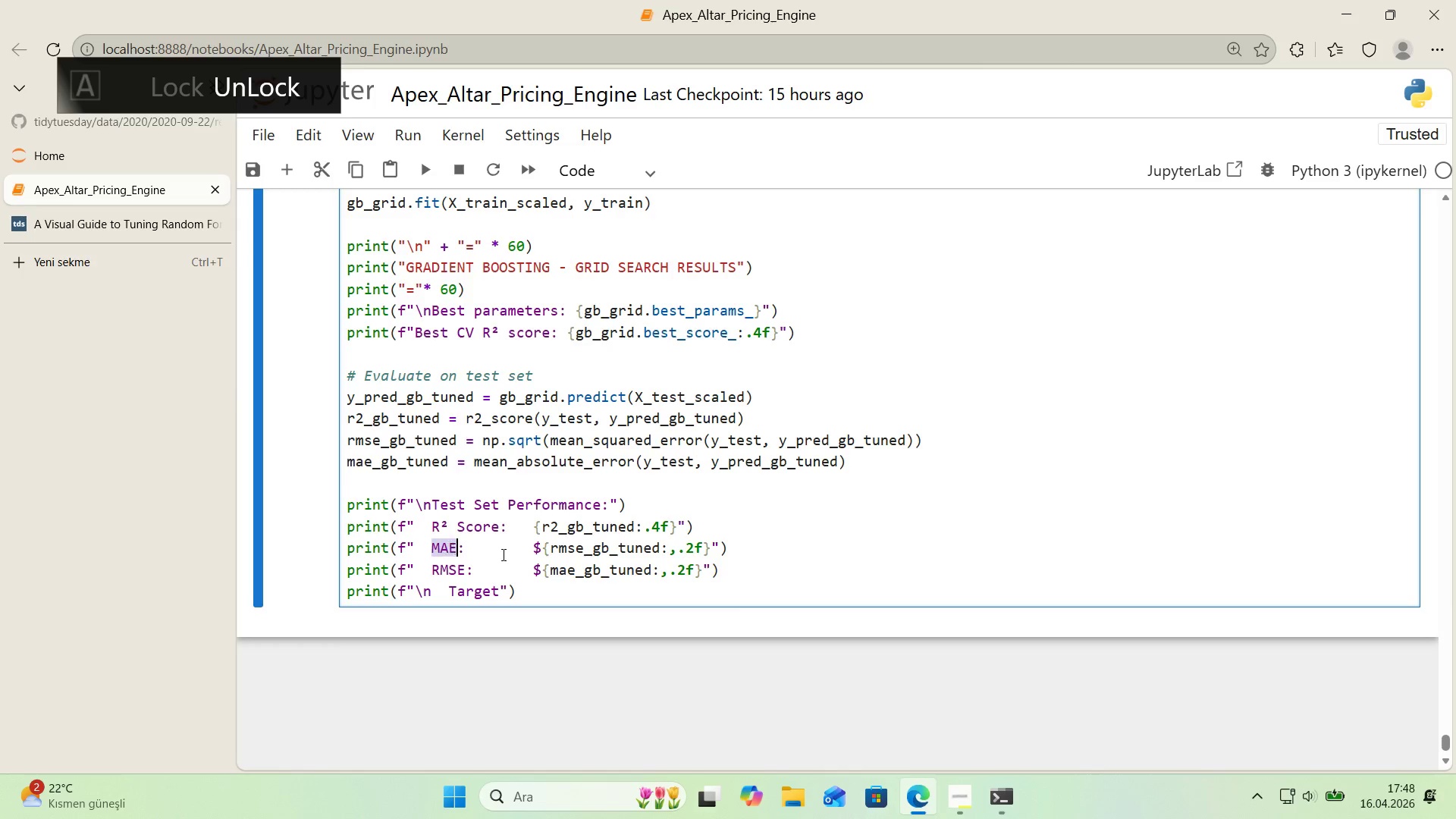 
type(RMSE)
 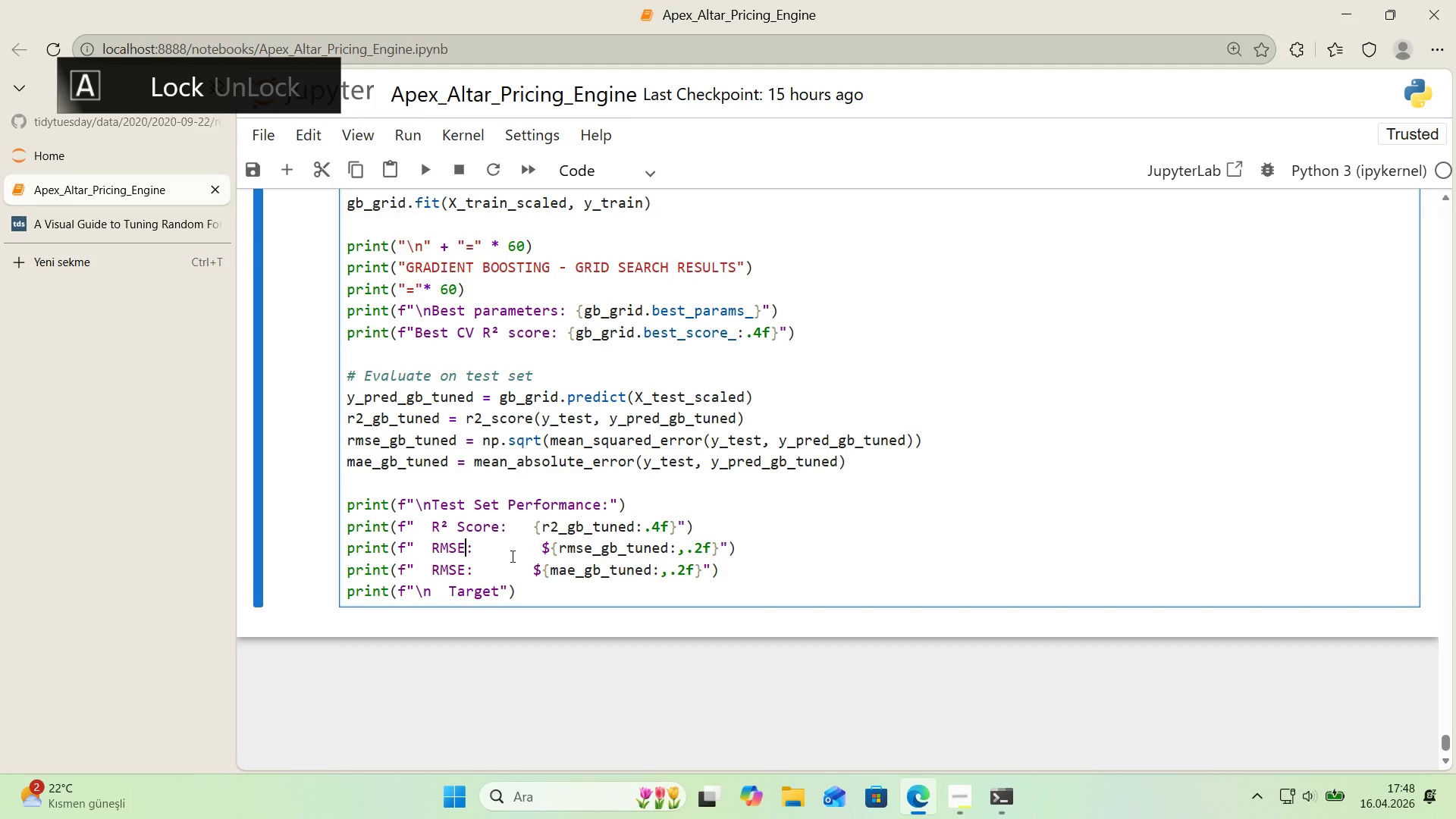 
key(ArrowDown)
 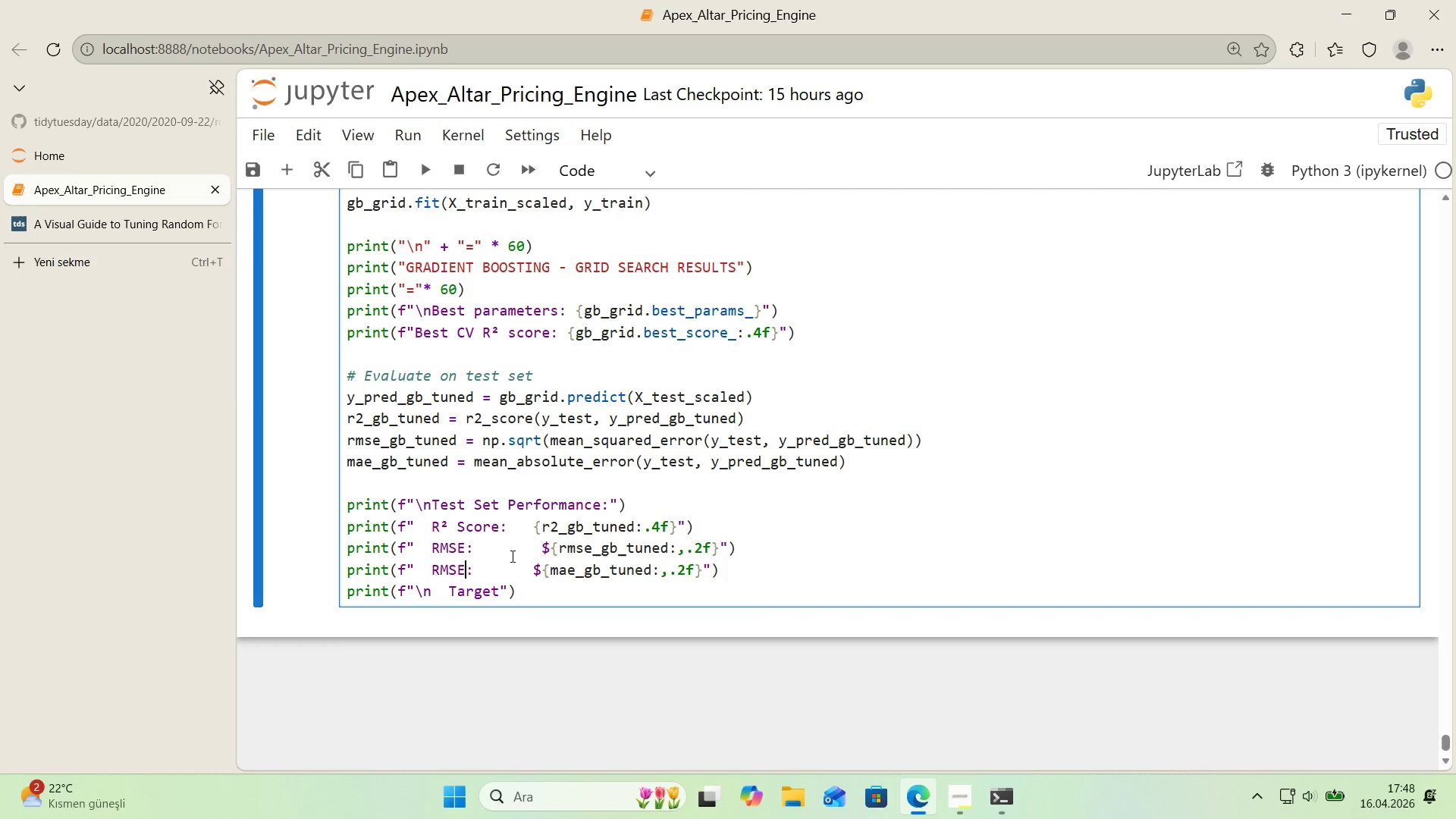 
key(Backspace)
key(Backspace)
key(Backspace)
key(Backspace)
type(MAE)
 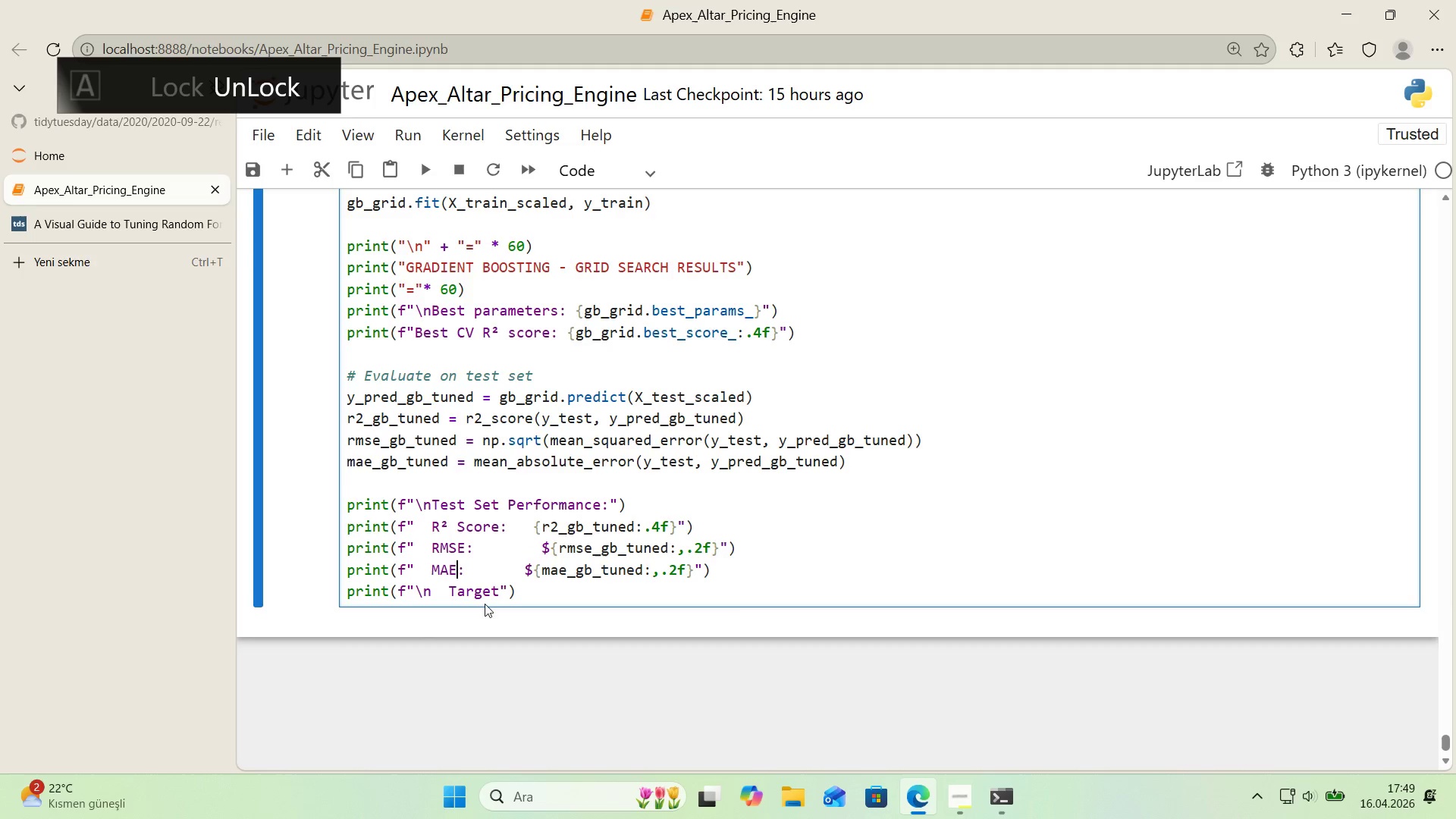 
left_click([497, 595])
 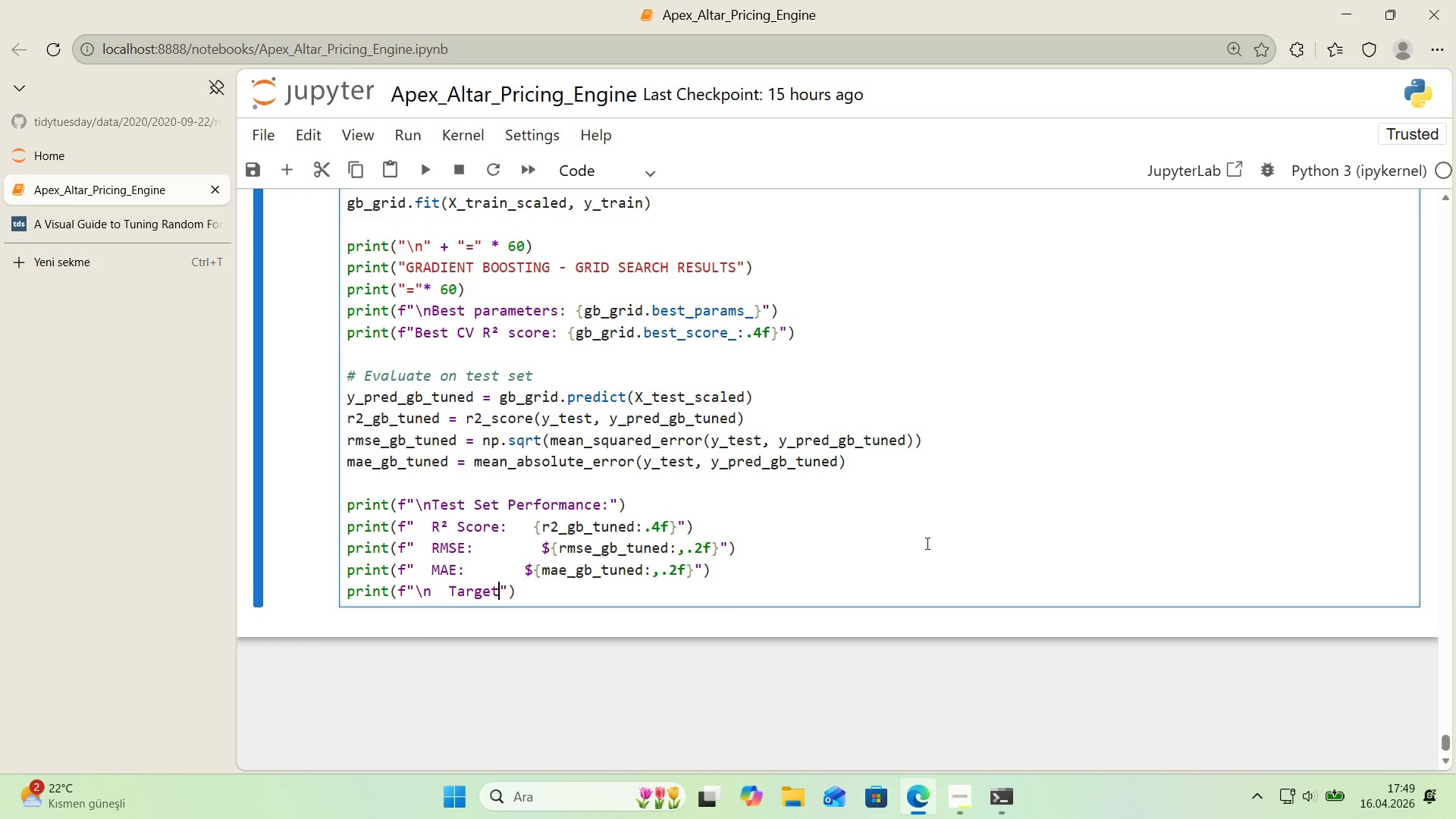 
key(Space)
 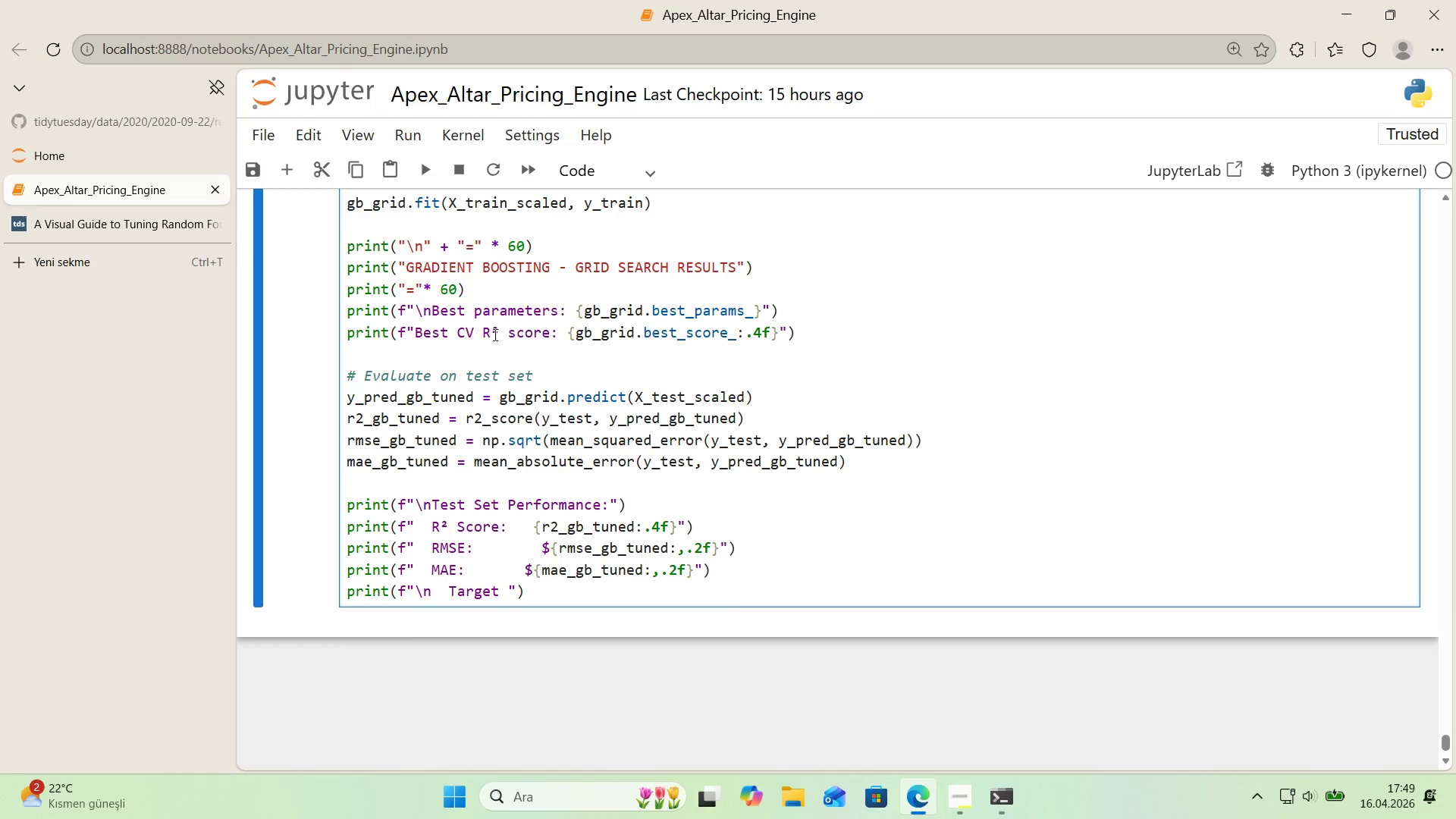 
left_click_drag(start_coordinate=[497, 333], to_coordinate=[484, 333])
 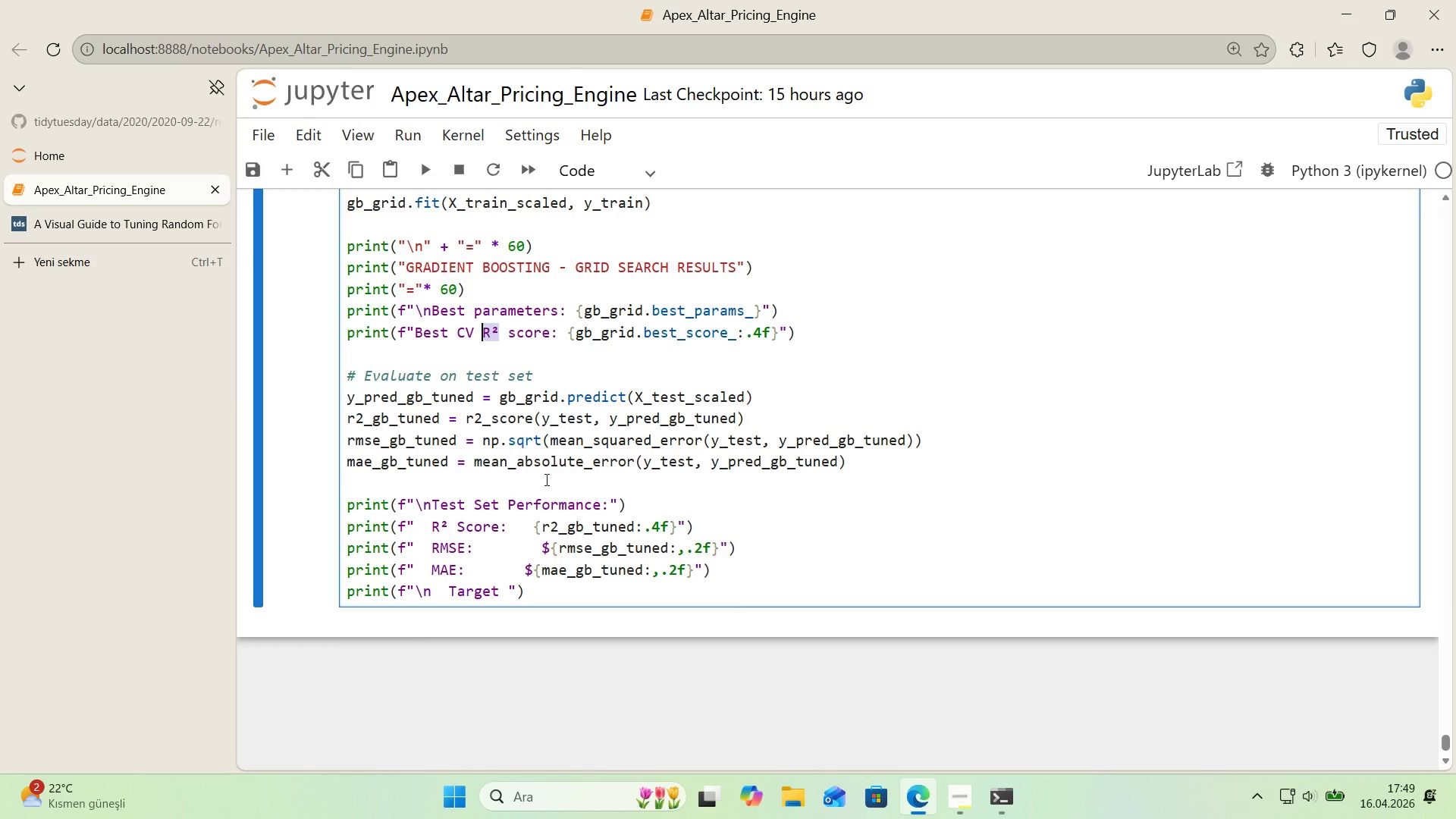 
key(Control+ControlLeft)
 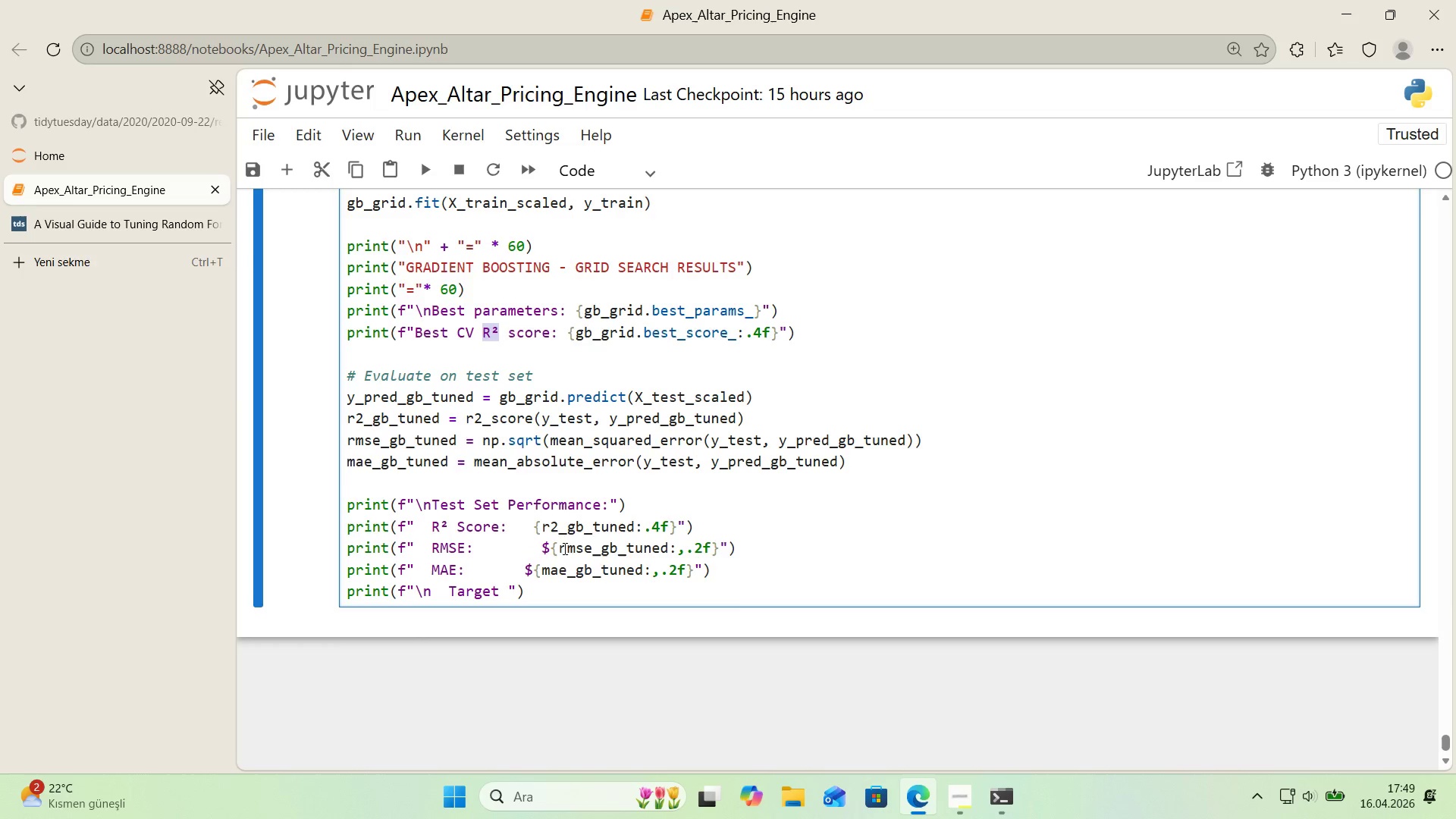 
key(Control+C)
 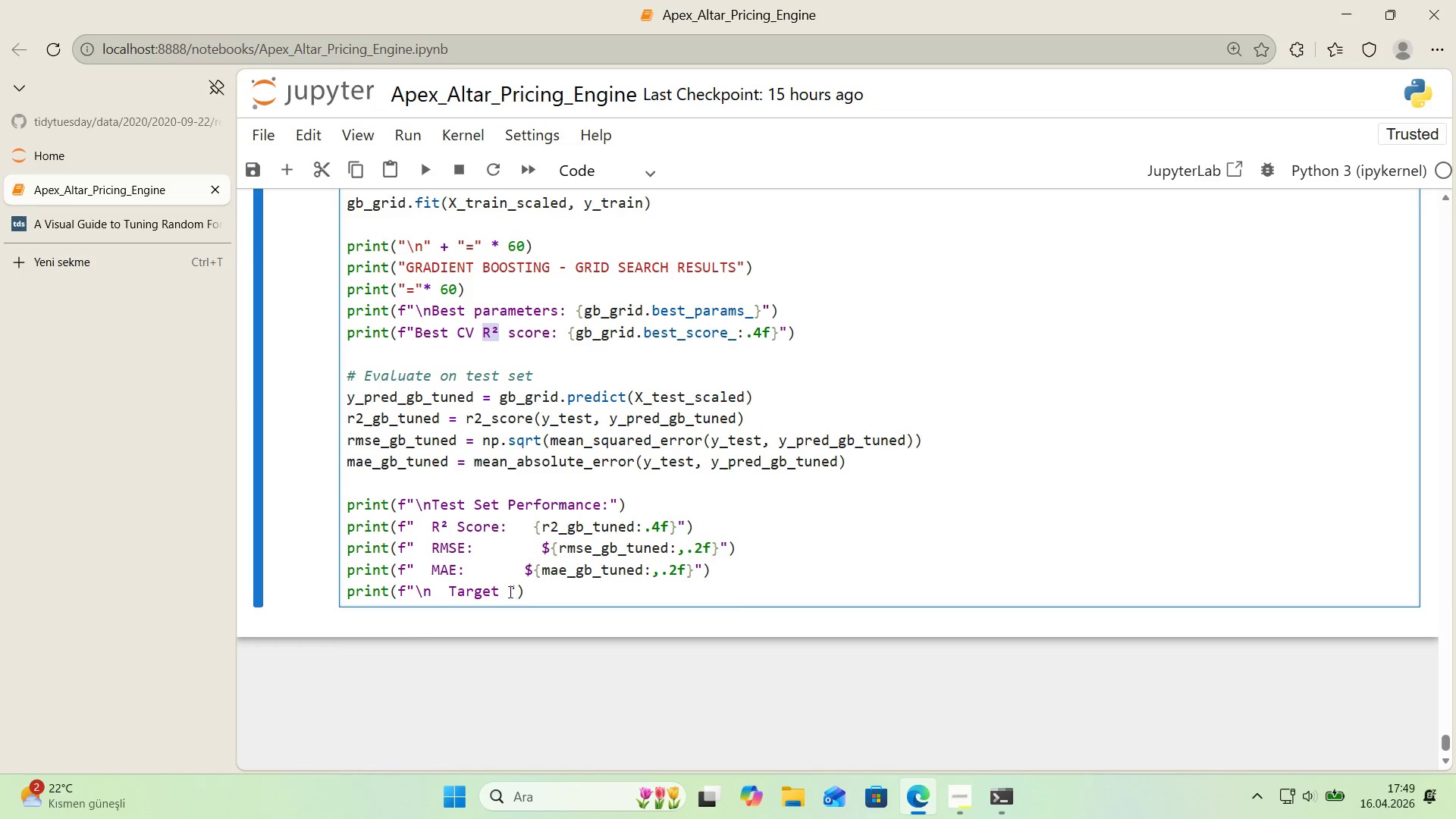 
left_click([509, 592])
 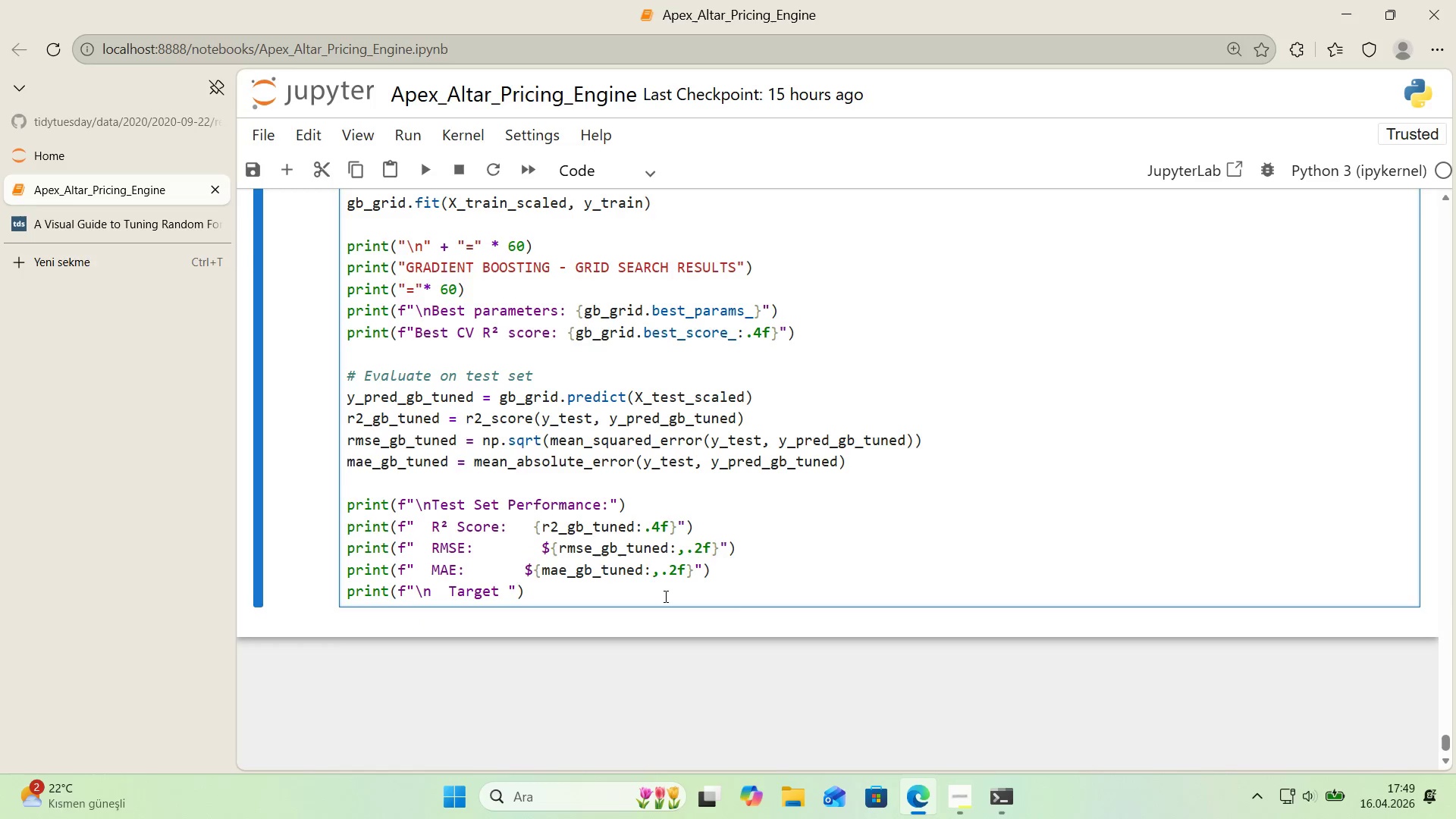 
key(Backspace)
 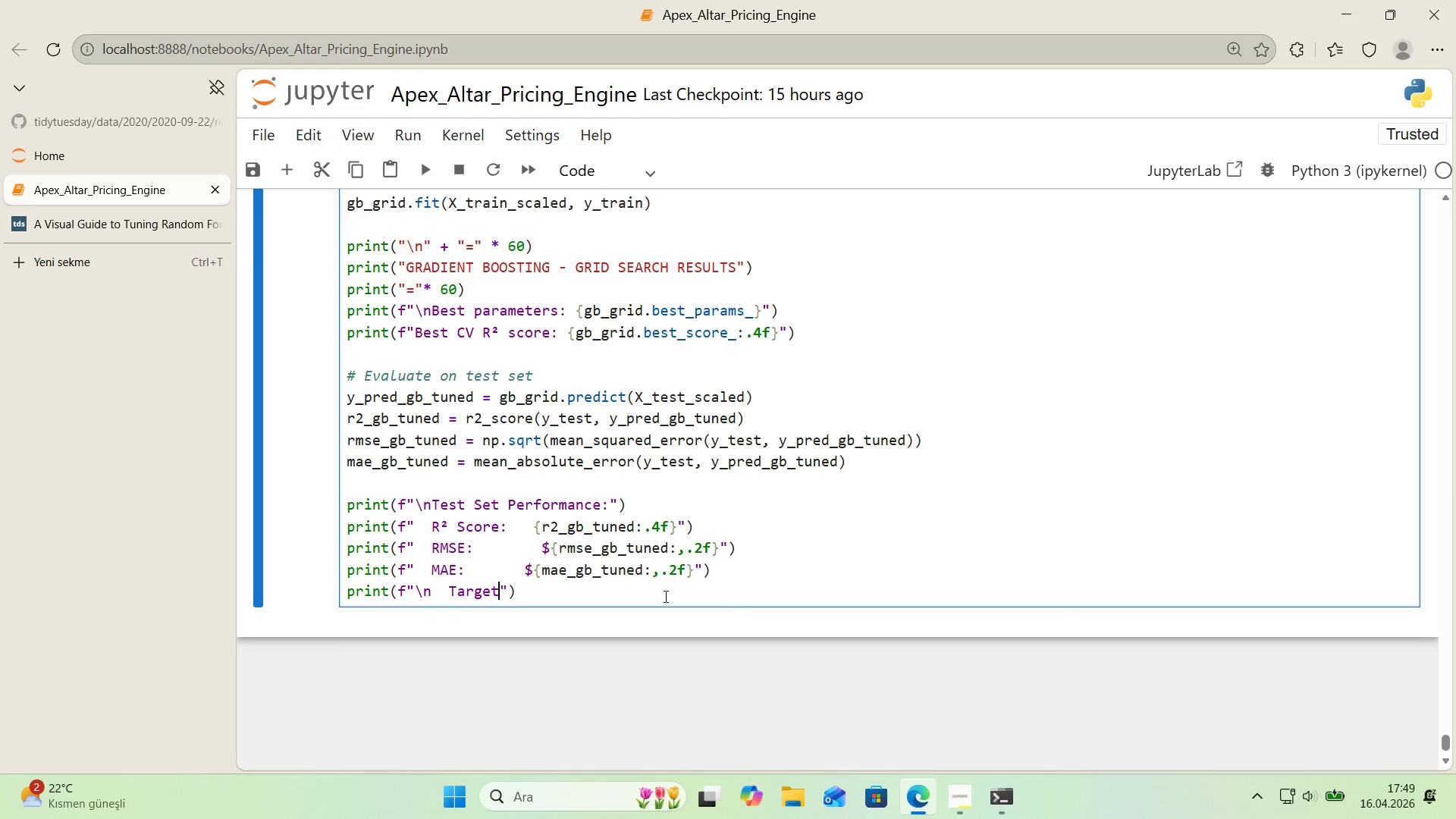 
key(Space)
 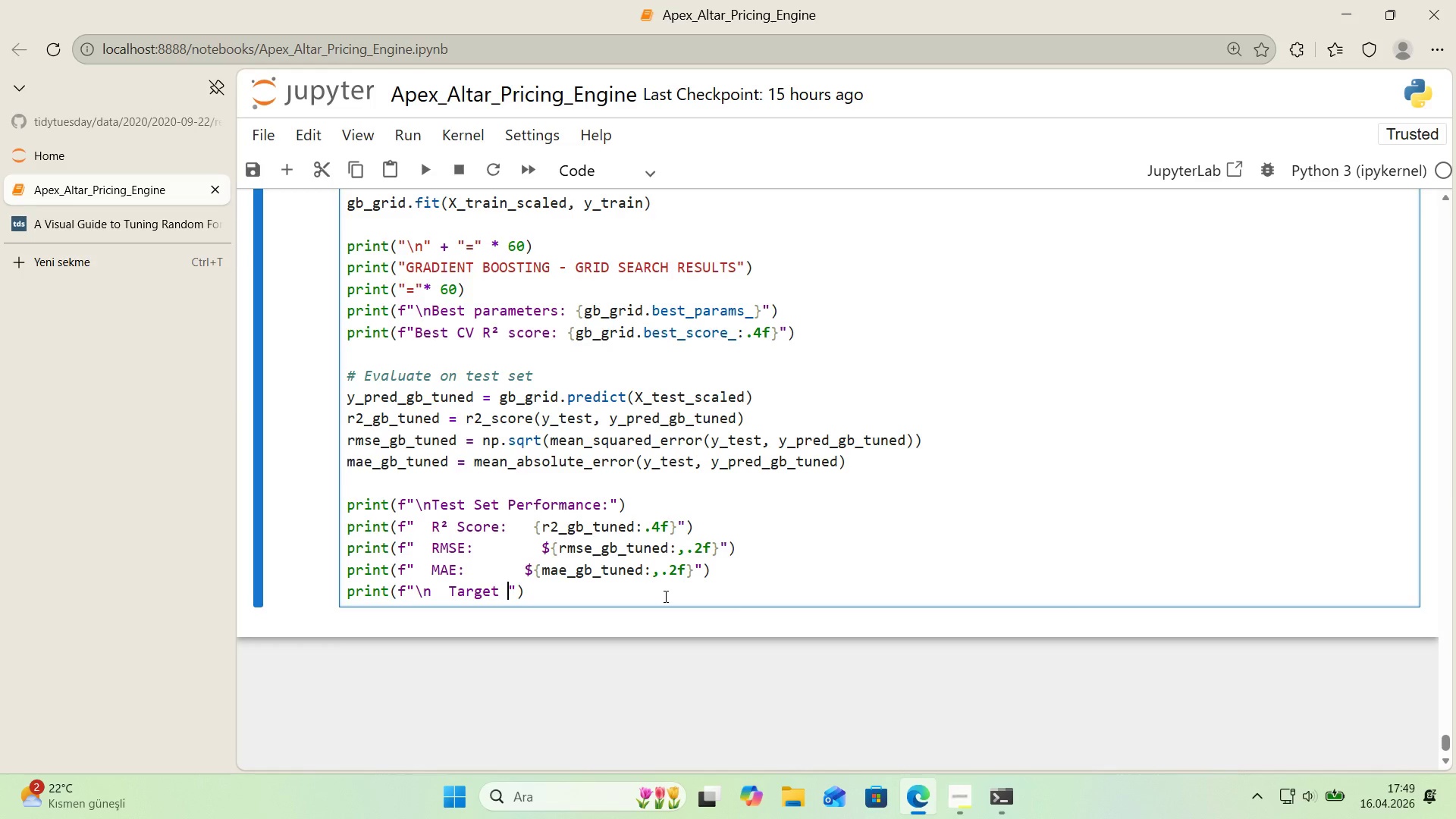 
key(Control+ControlLeft)
 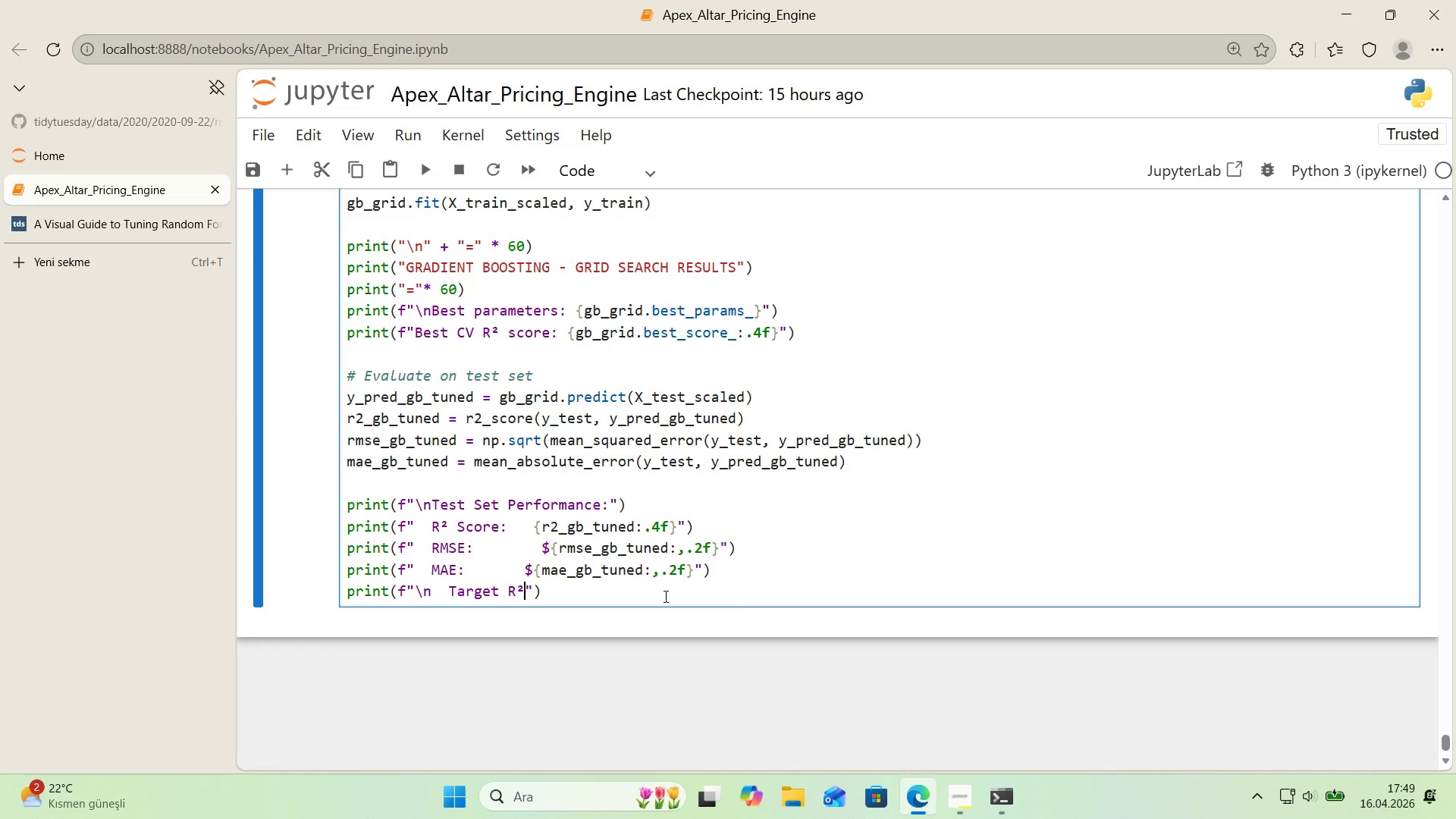 
key(Control+V)
 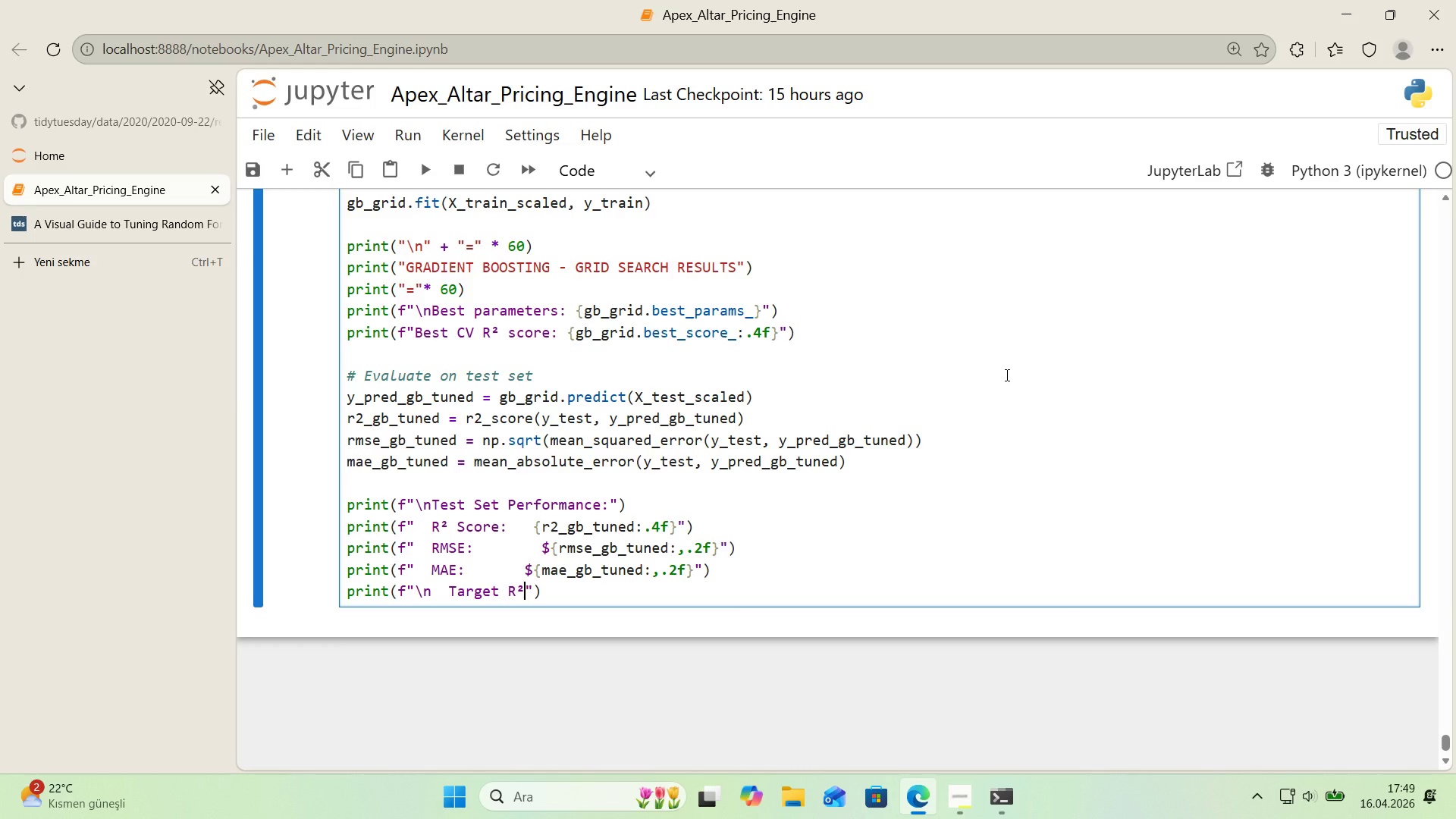 
key(Space)
 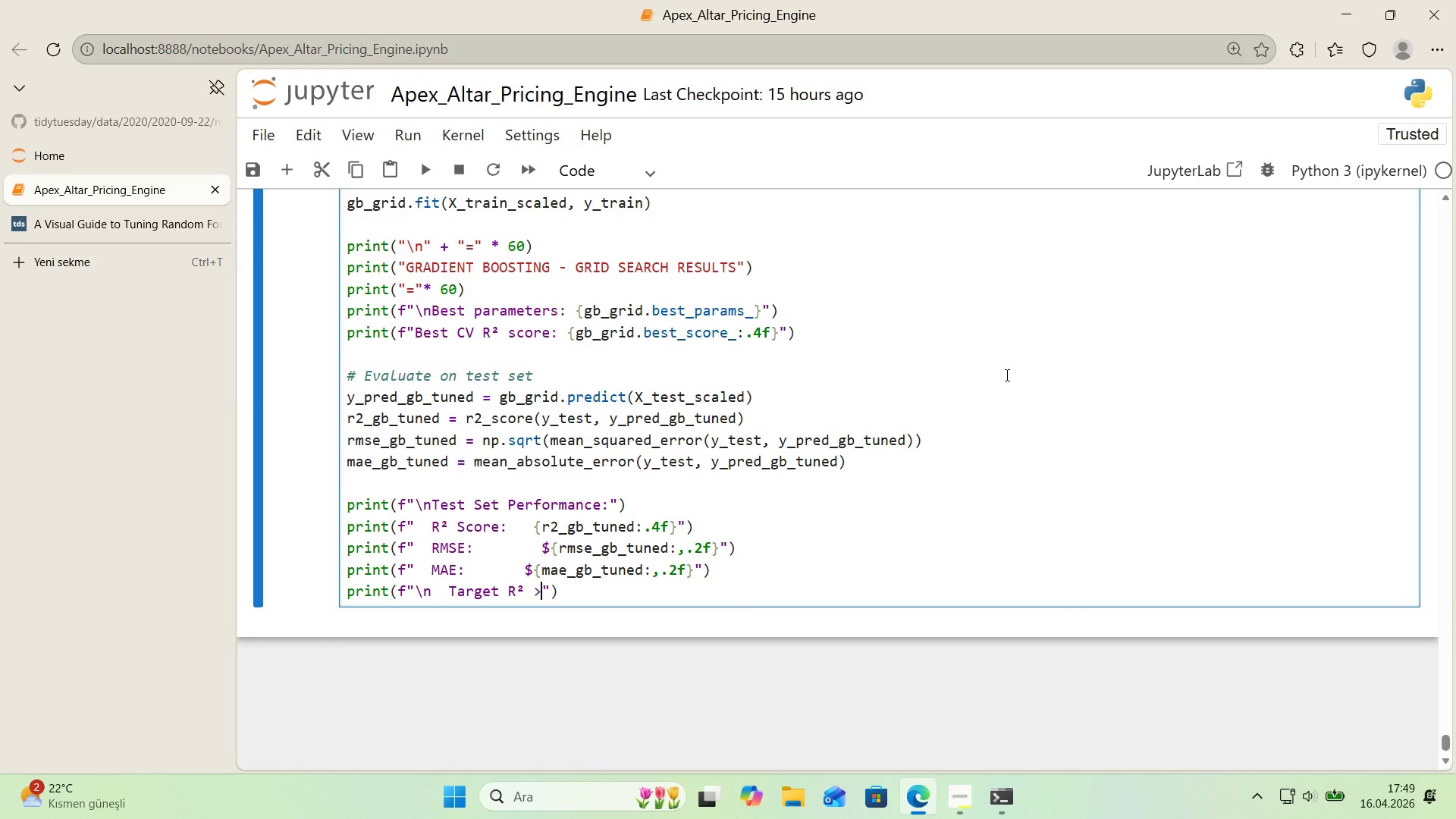 
key(Shift+ShiftRight)
 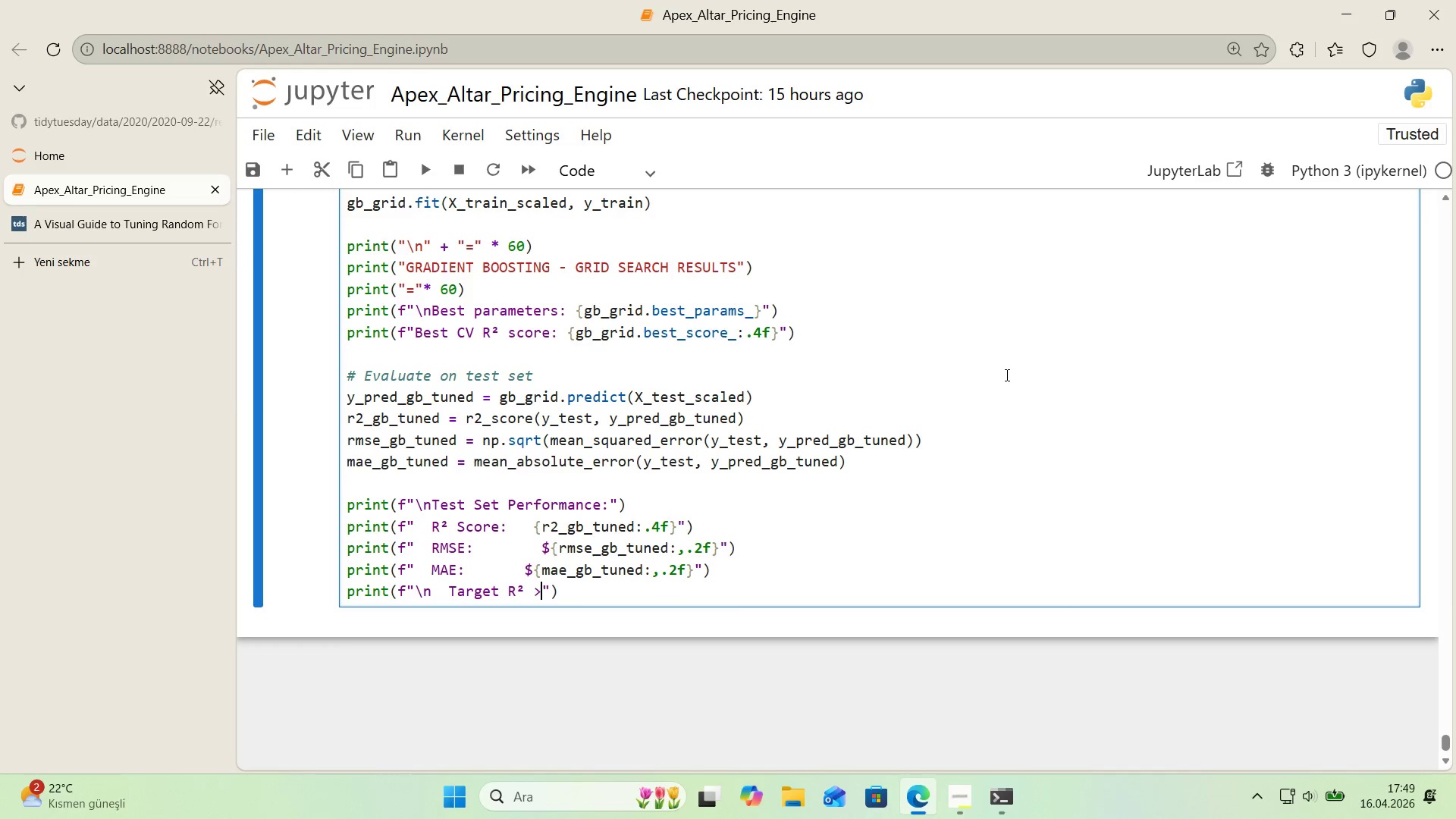 
key(Shift+Break)
 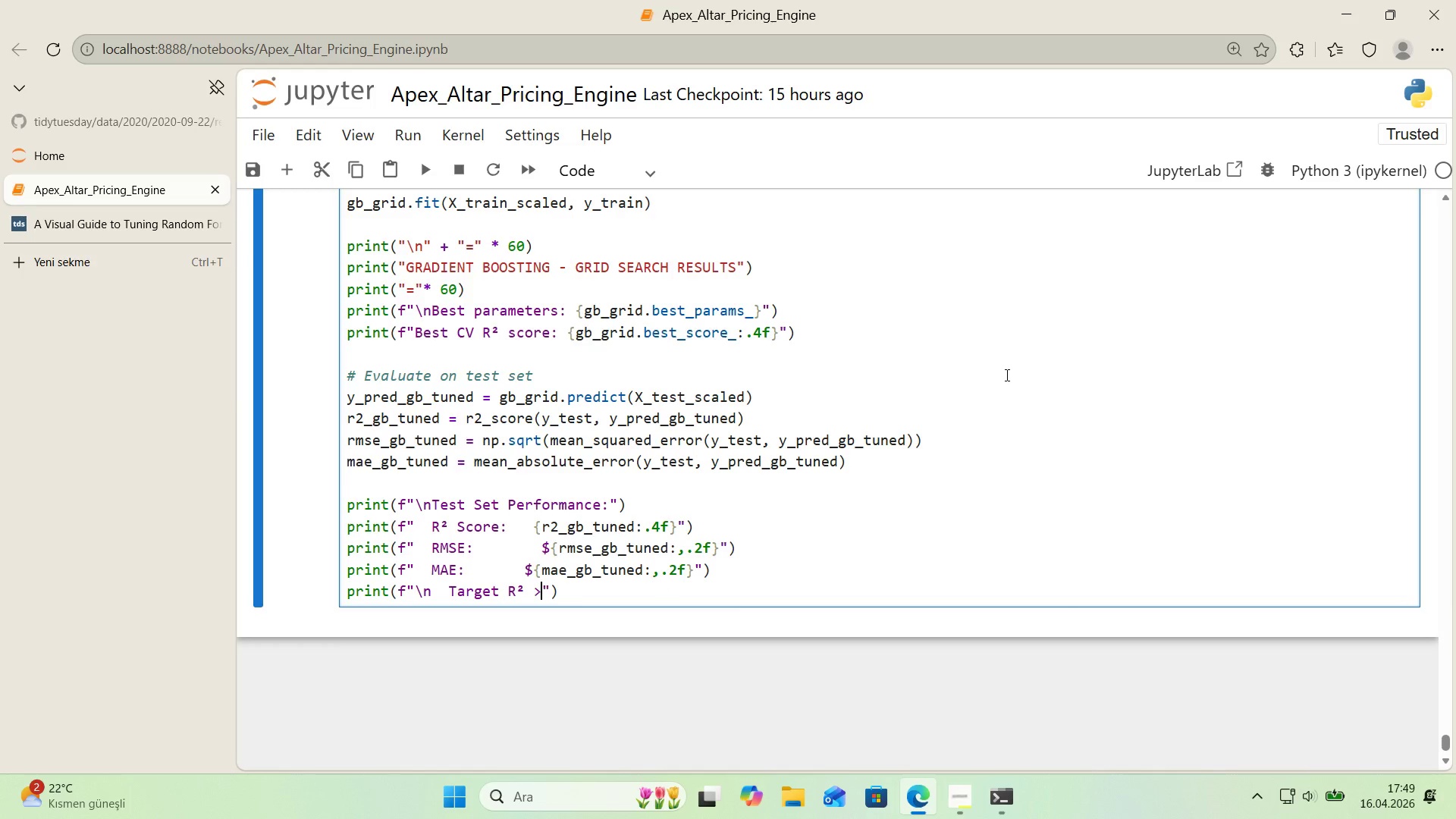 
key(Shift+0)
 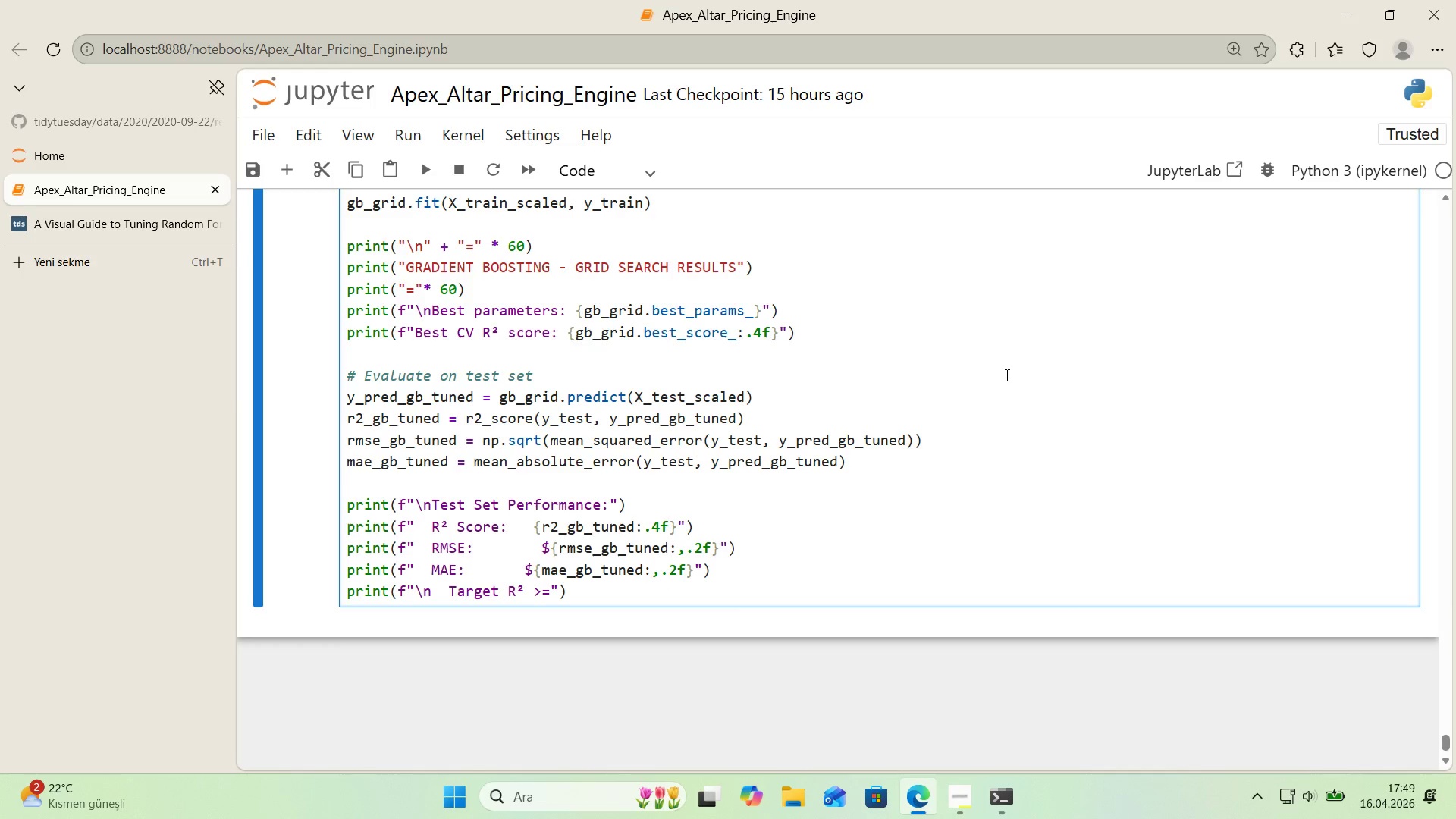 
key(Space)
 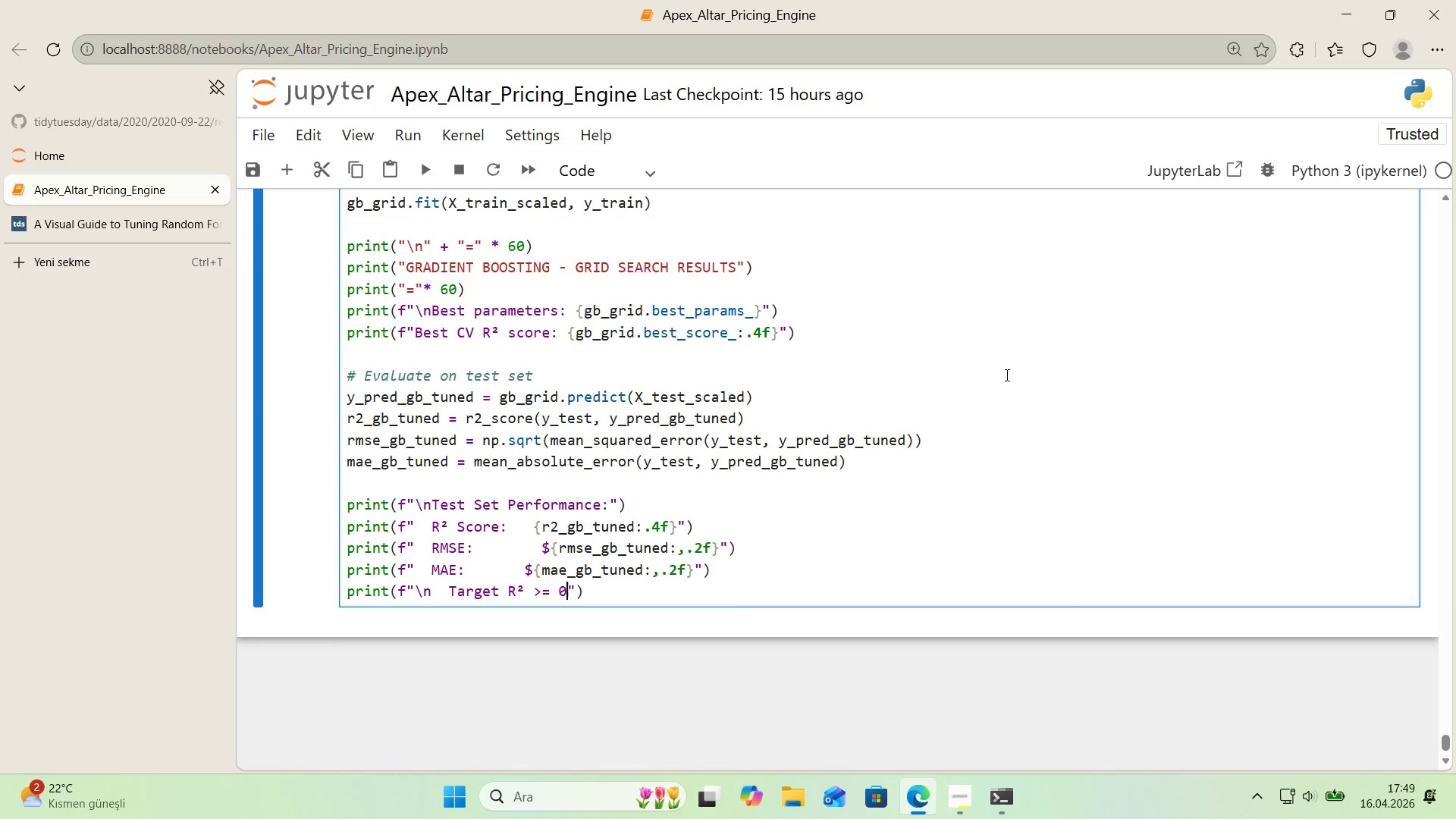 
key(Numpad0)
 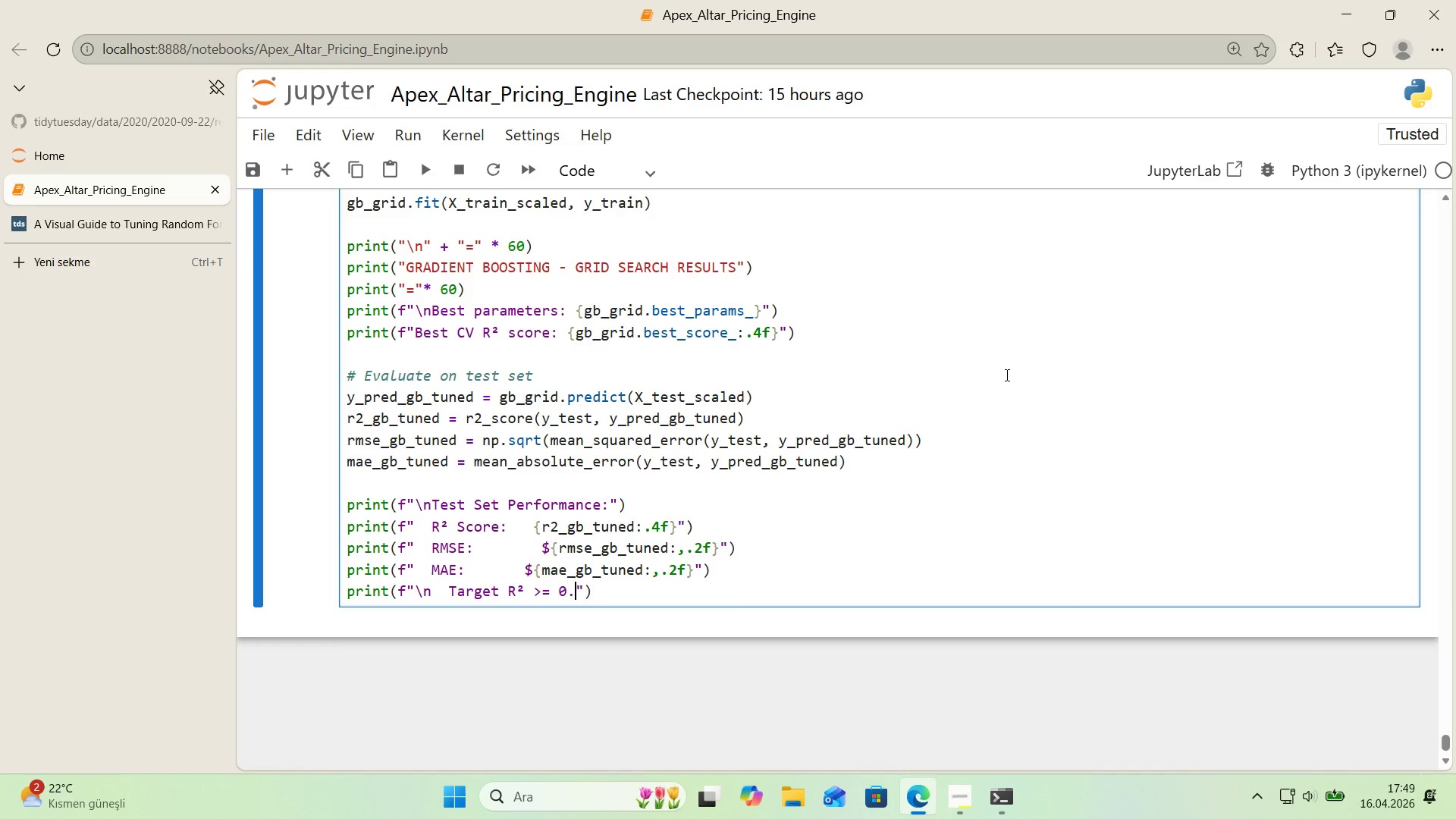 
key(Period)
 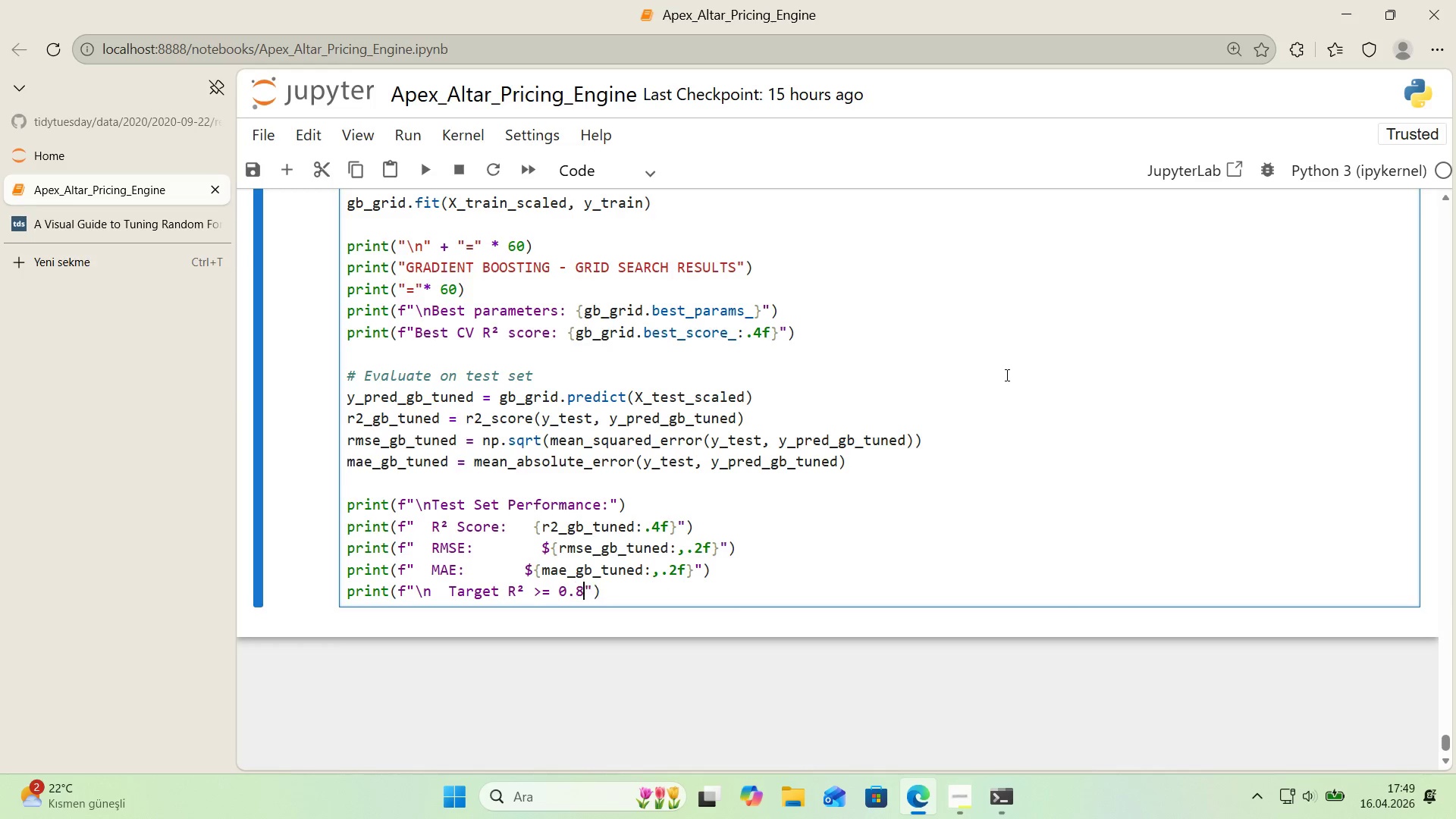 
key(Numpad8)
 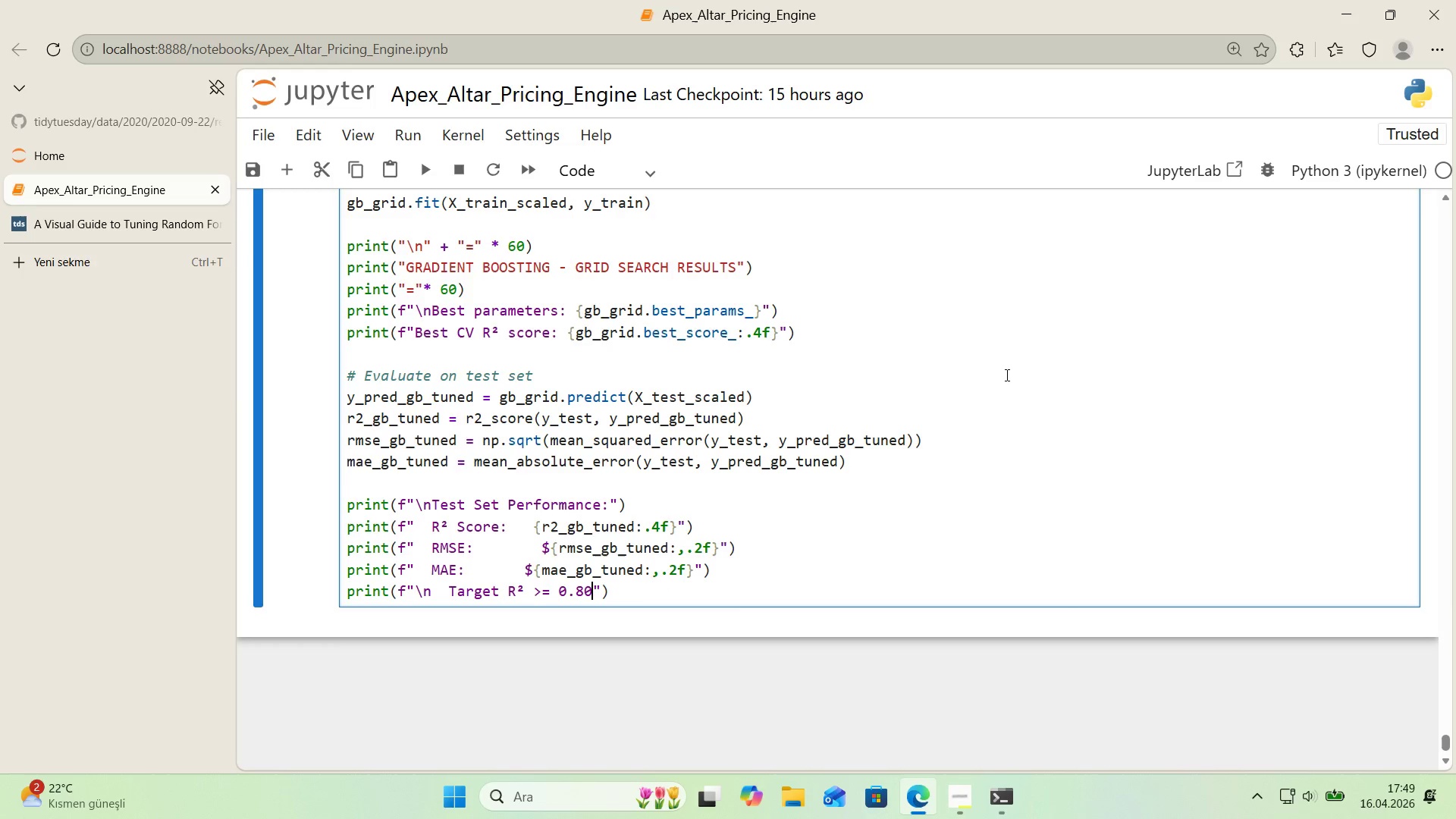 
key(Numpad0)
 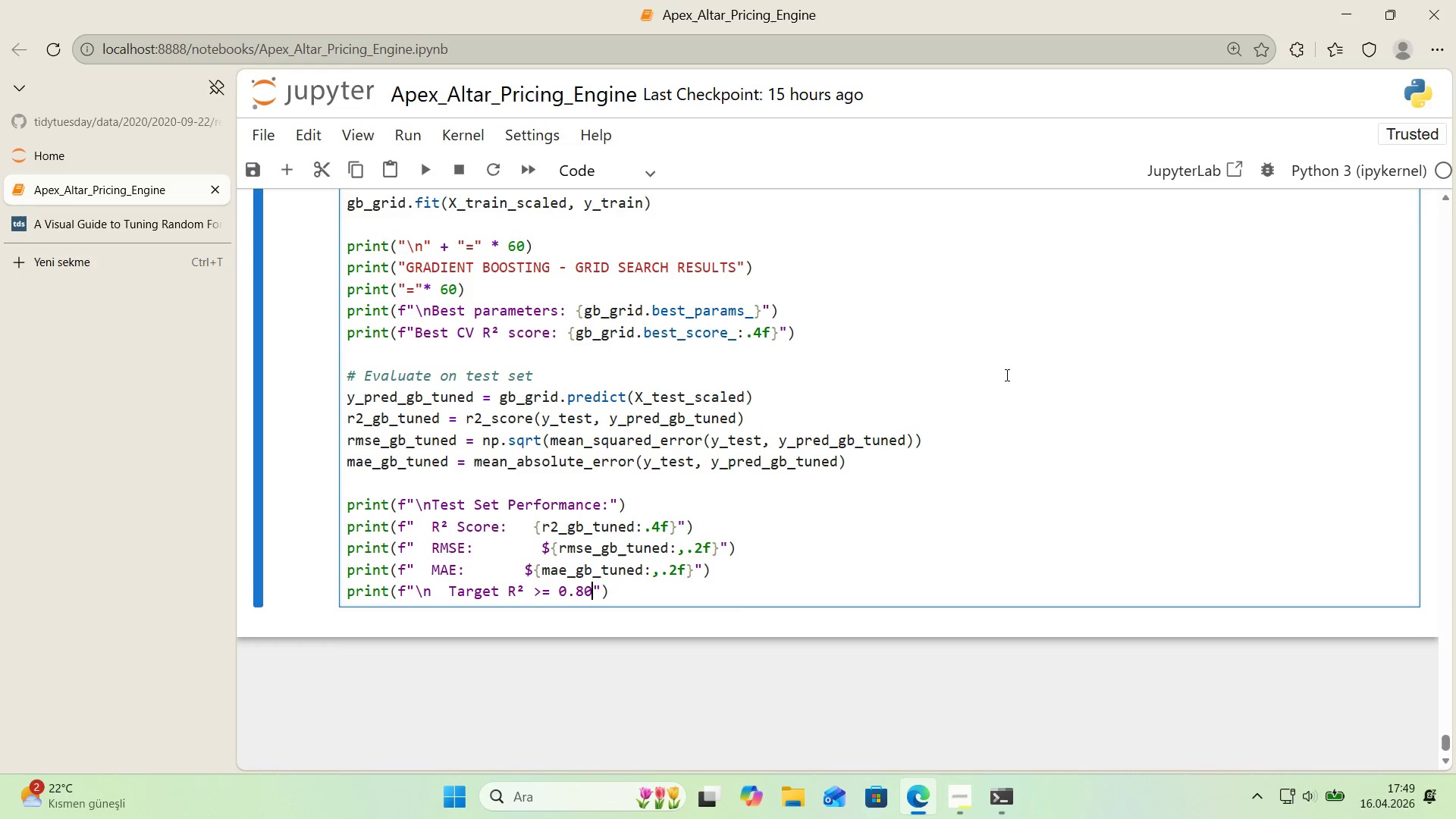 
key(Shift+Period)
 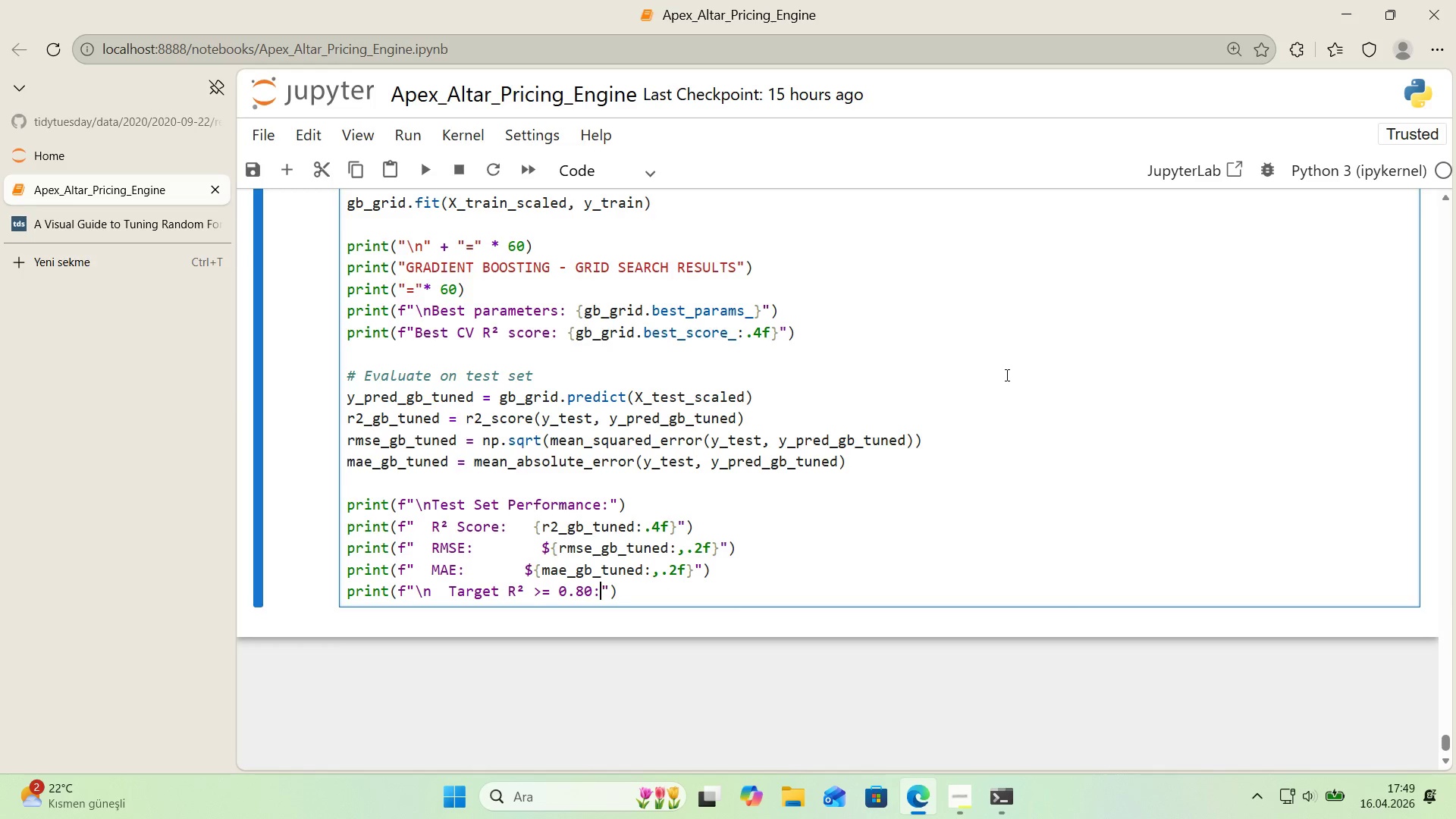 
key(Space)
 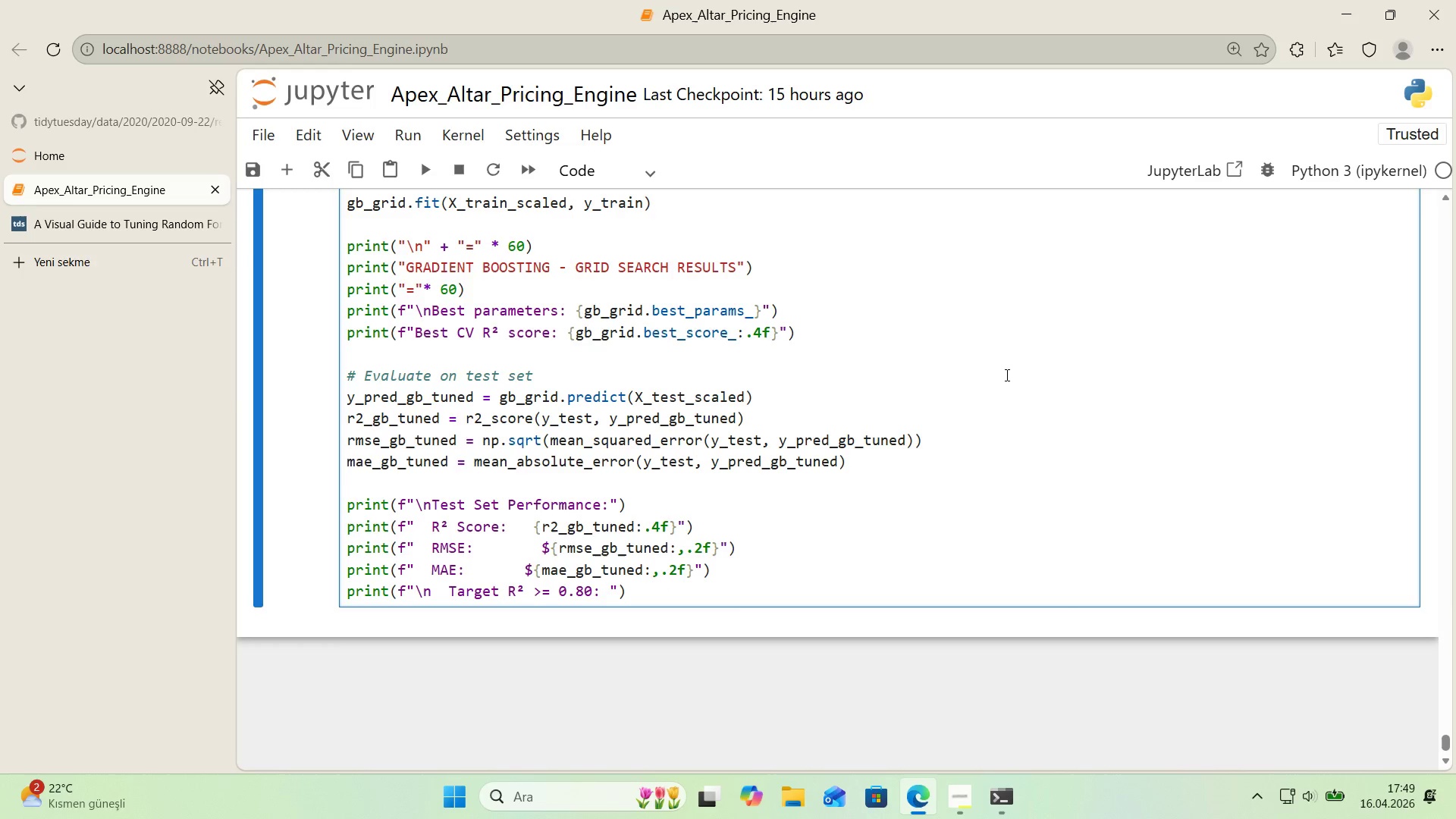 
key(Alt+Control+7)
 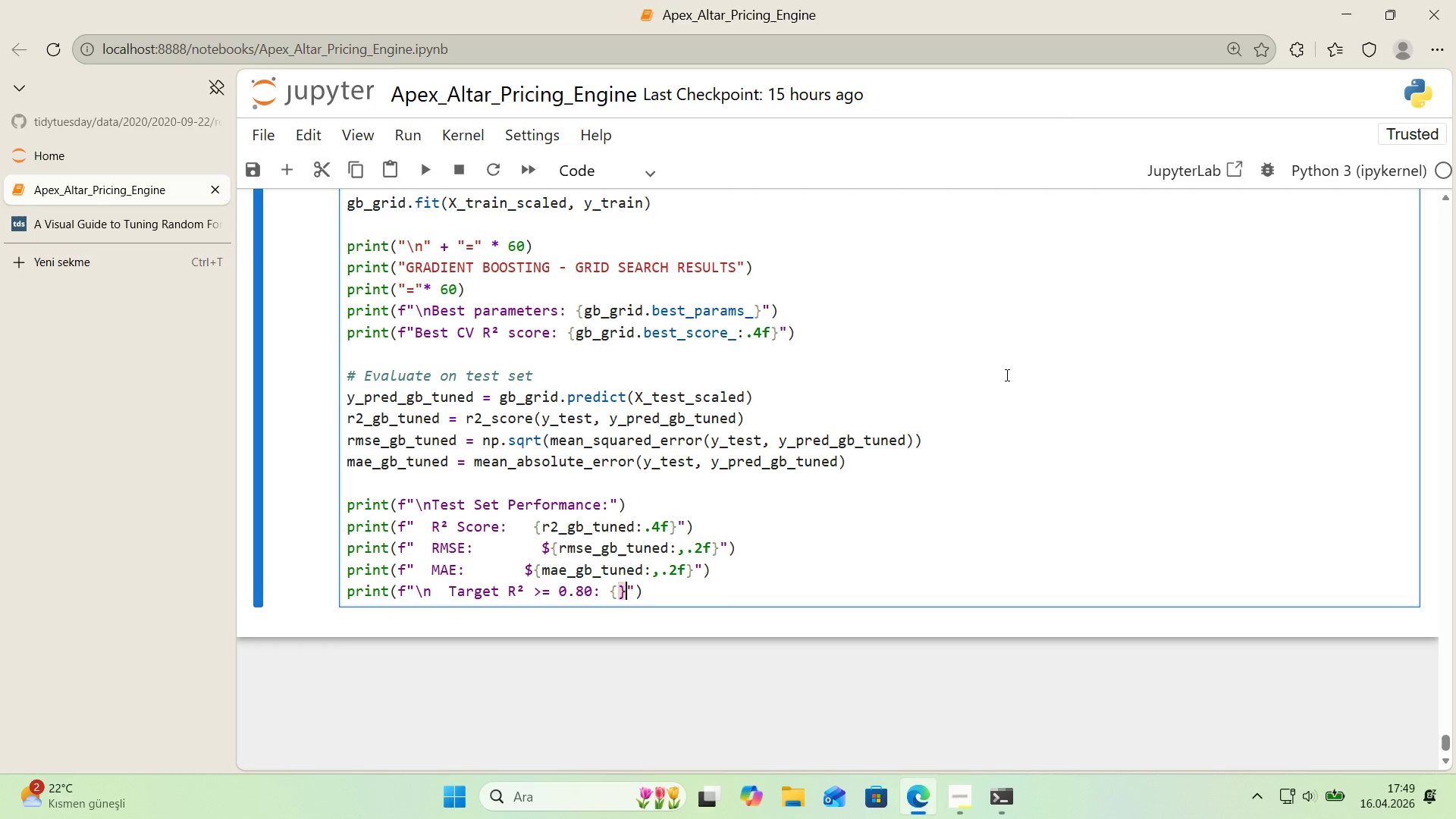 
key(Alt+Control+0)
 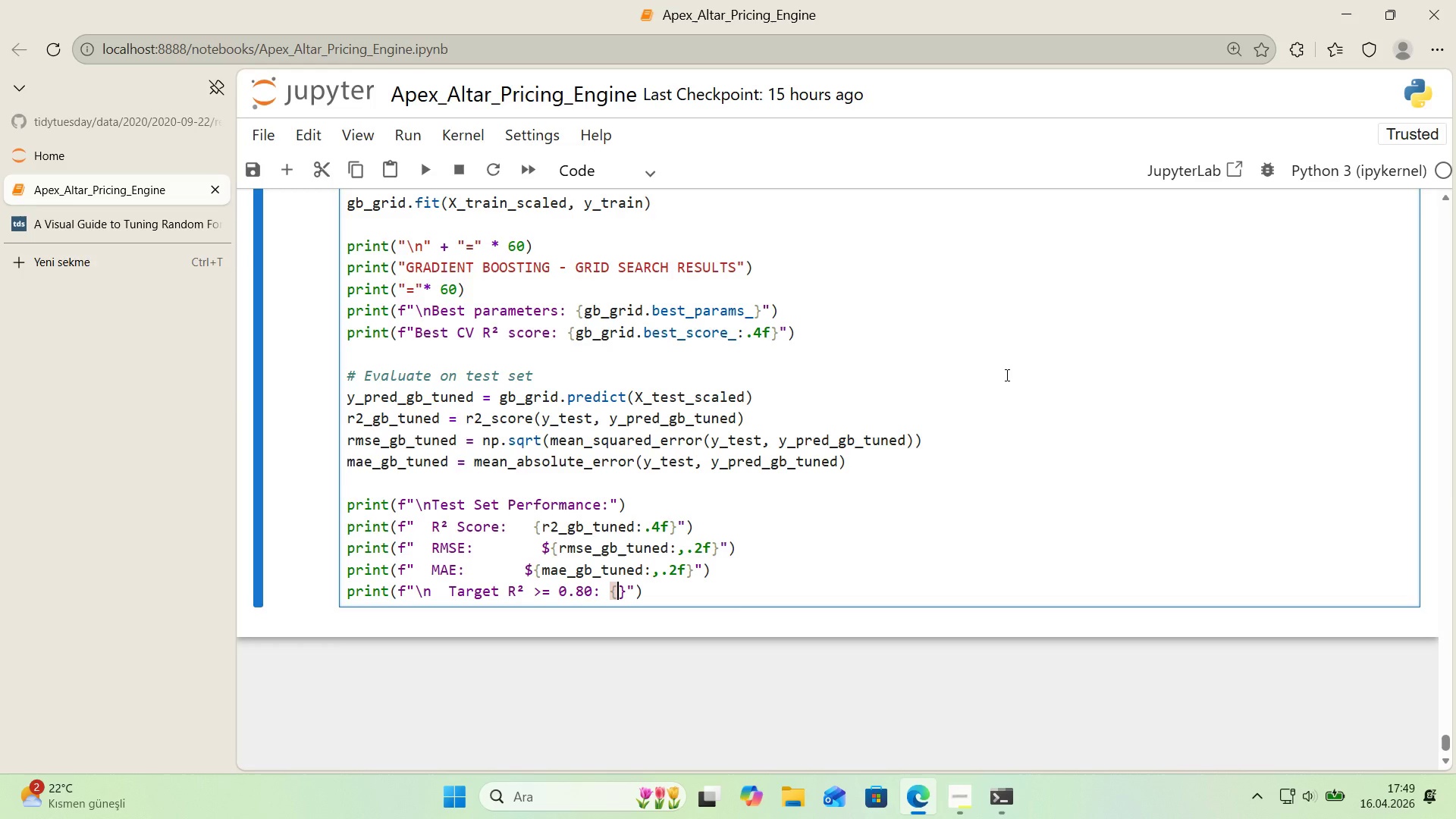 
key(ArrowLeft)
 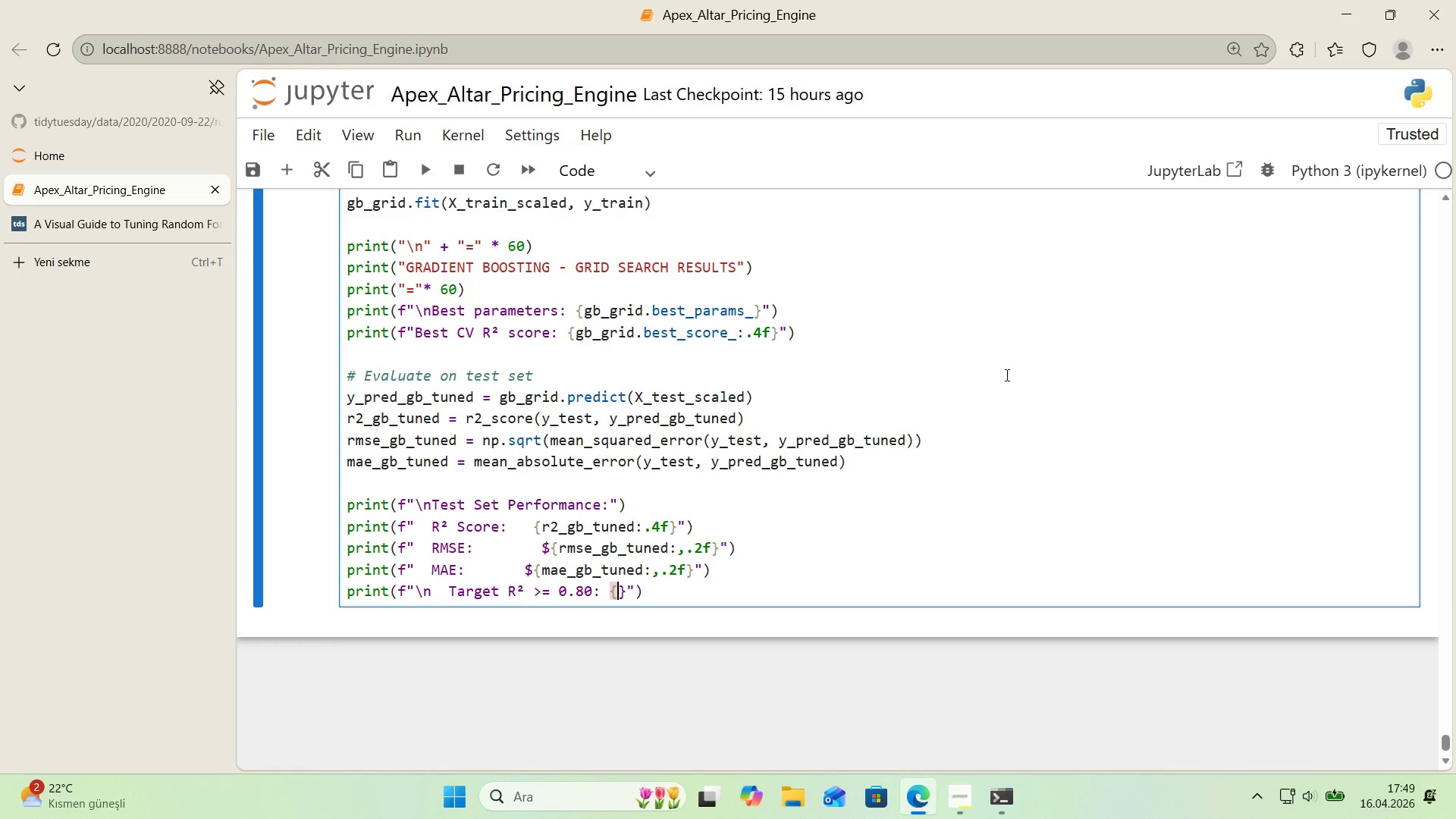 
type(@@)
 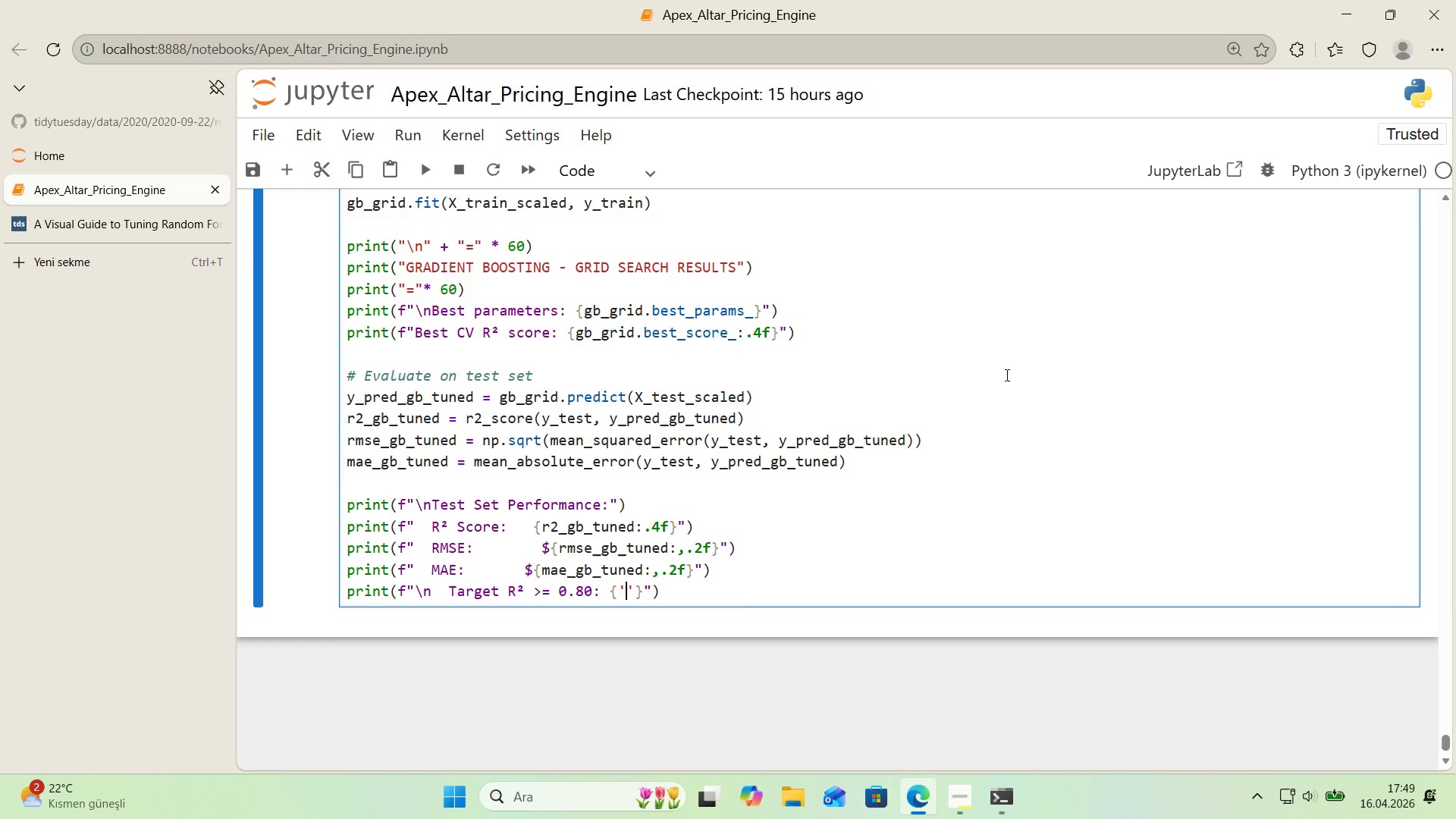 
key(ArrowLeft)
 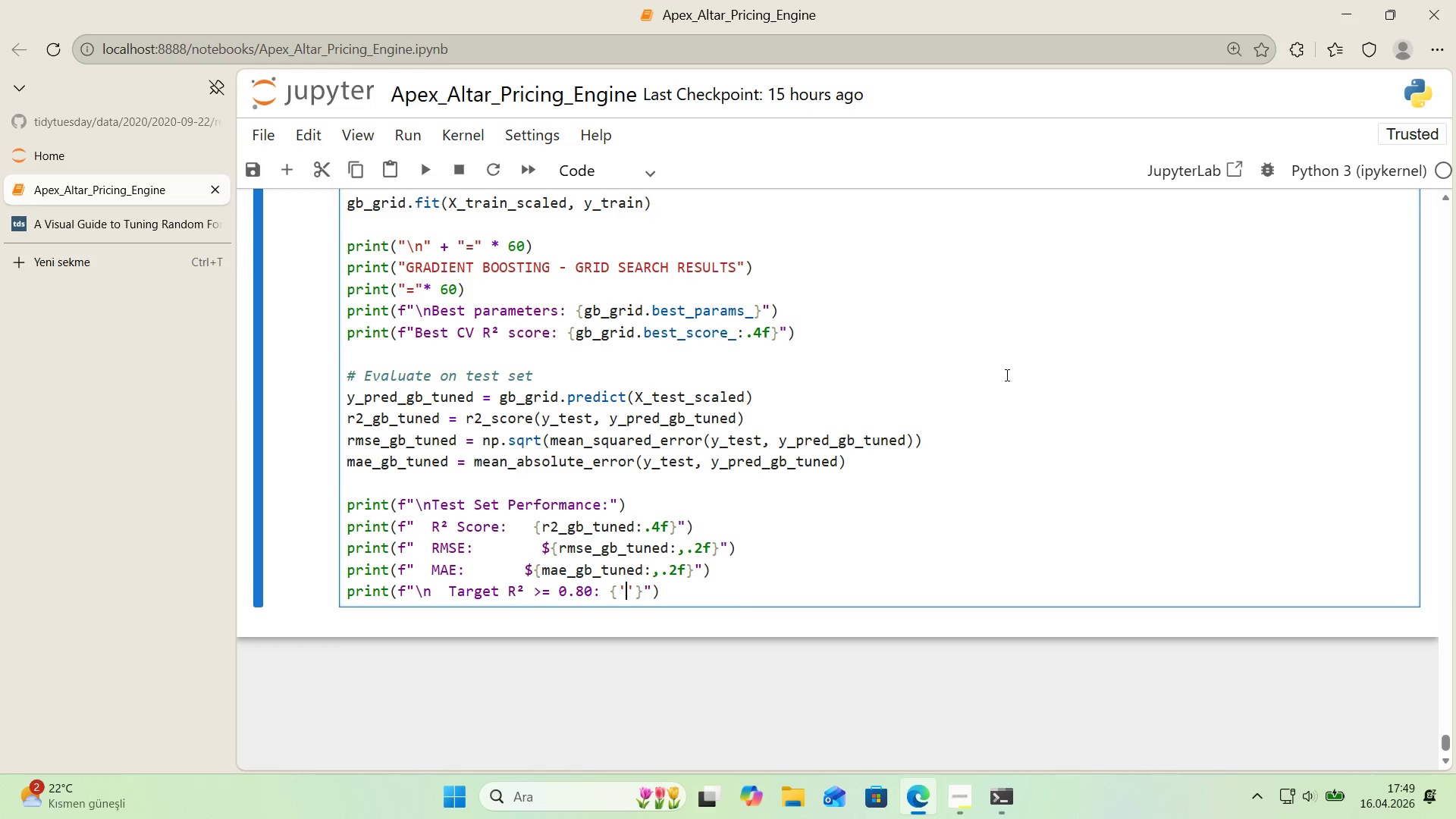 
type( ACHIEVED)
 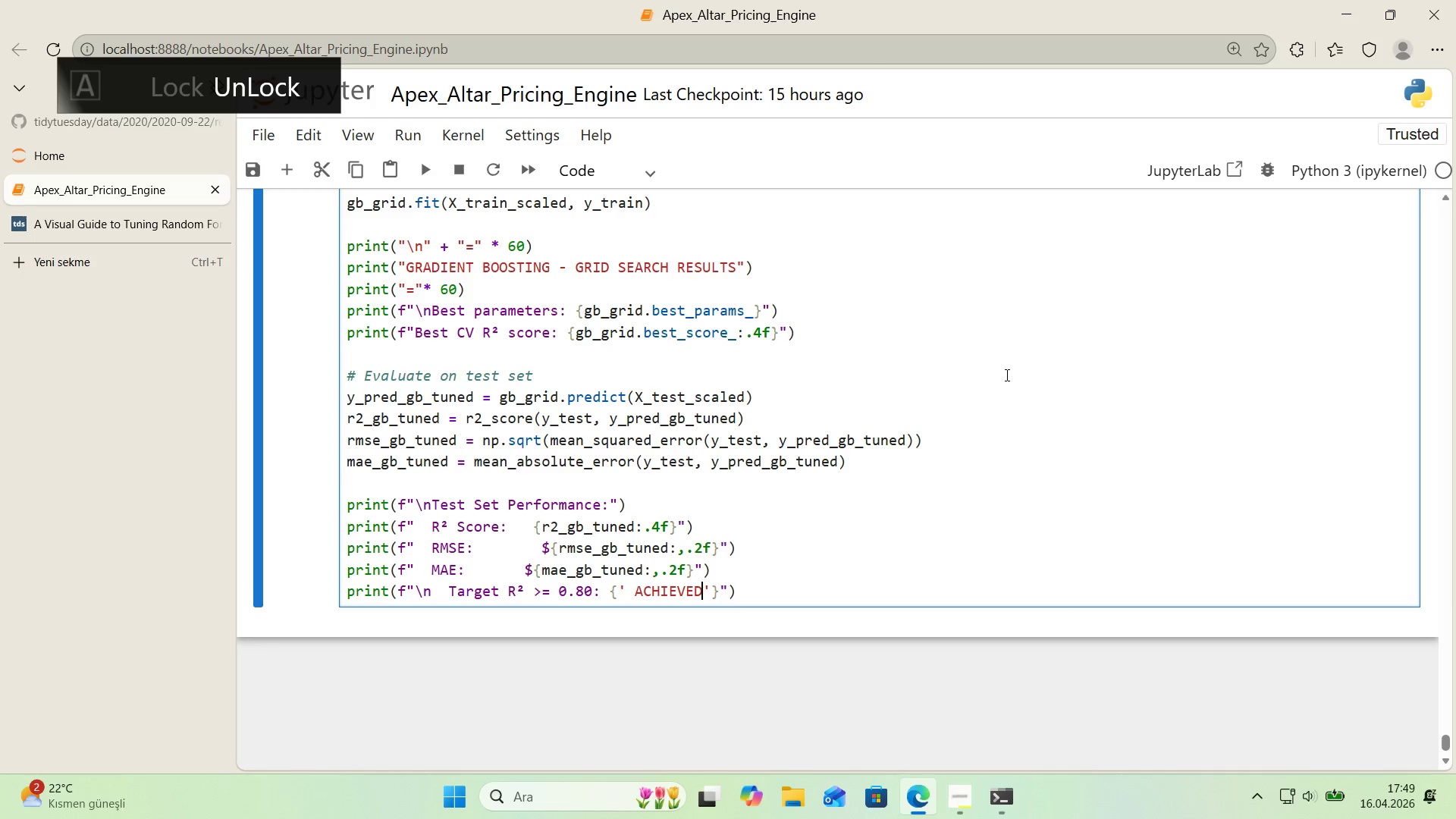 
key(ArrowRight)
 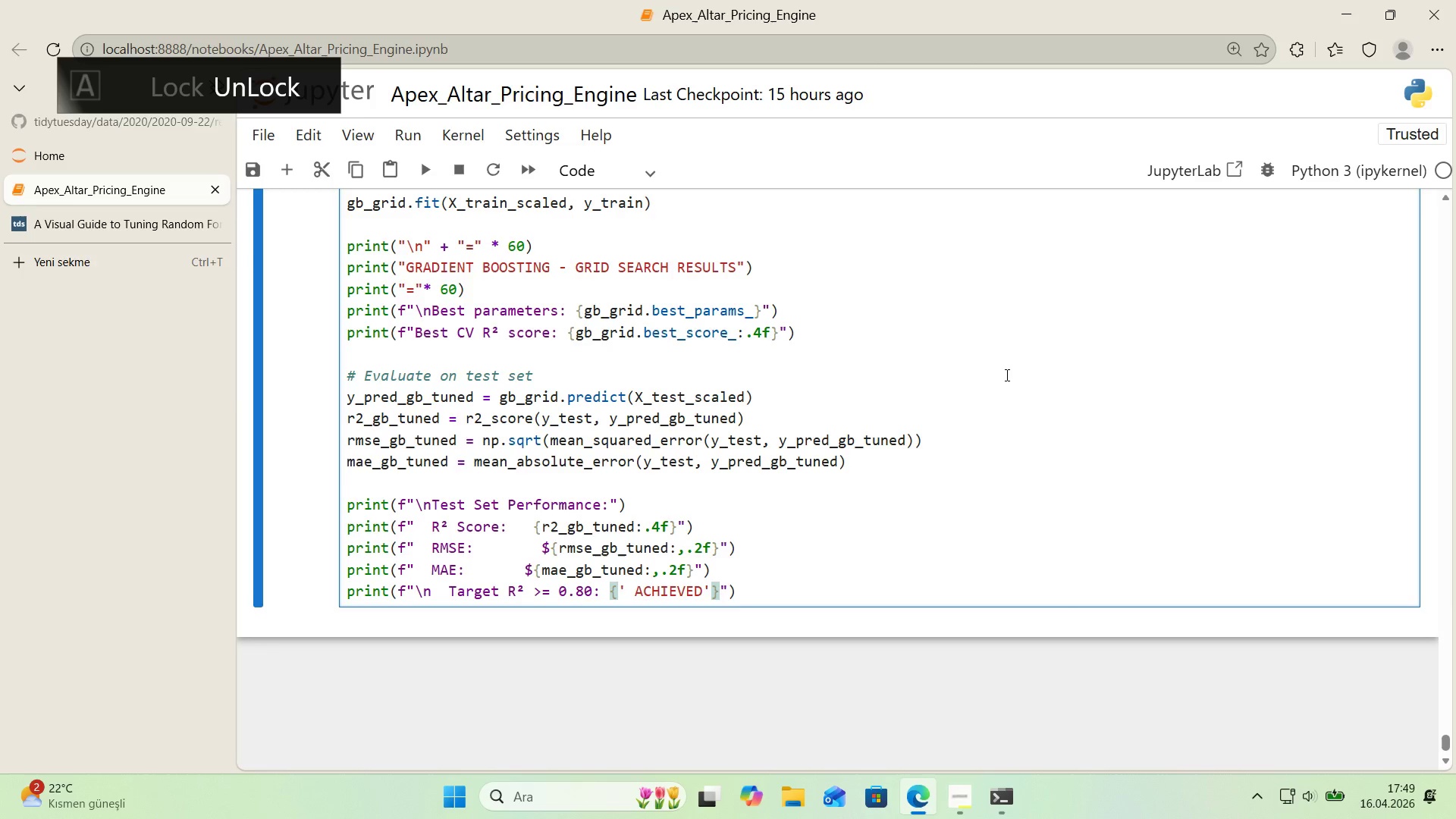 
type( 'f r2_gb_tuned [Break]) 0.80 else)
 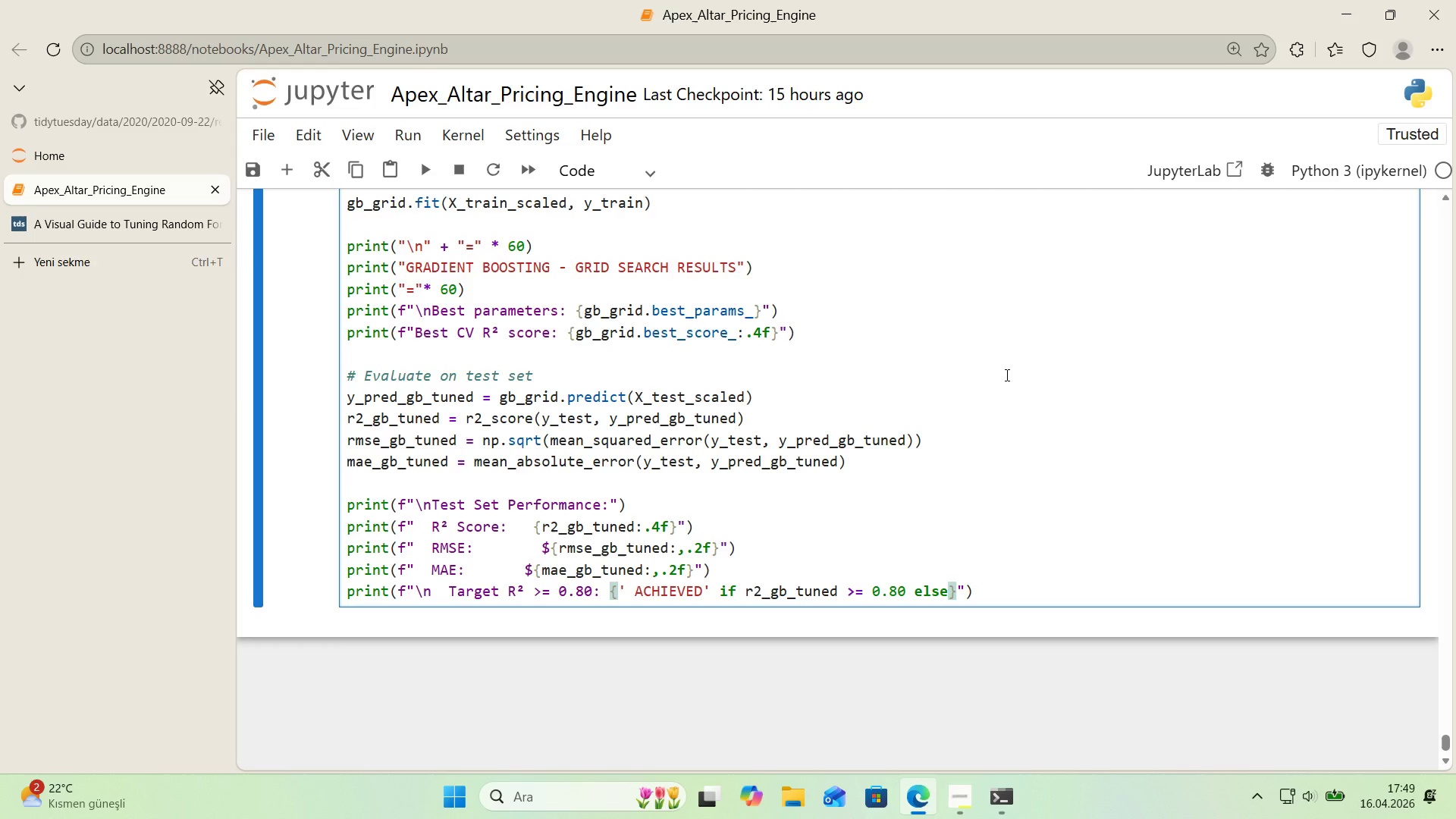 
wait(13.12)
 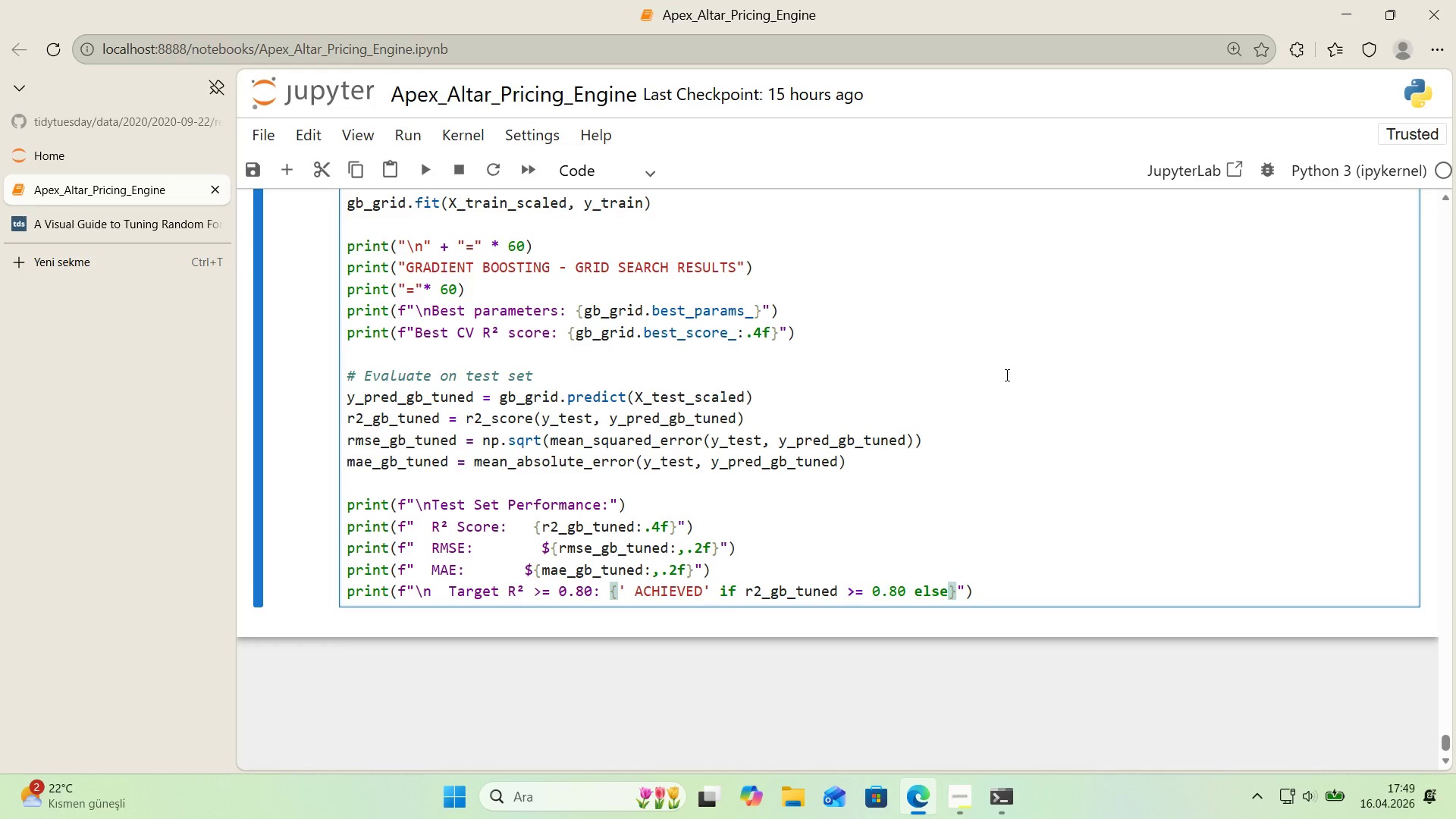 
type( @@)
 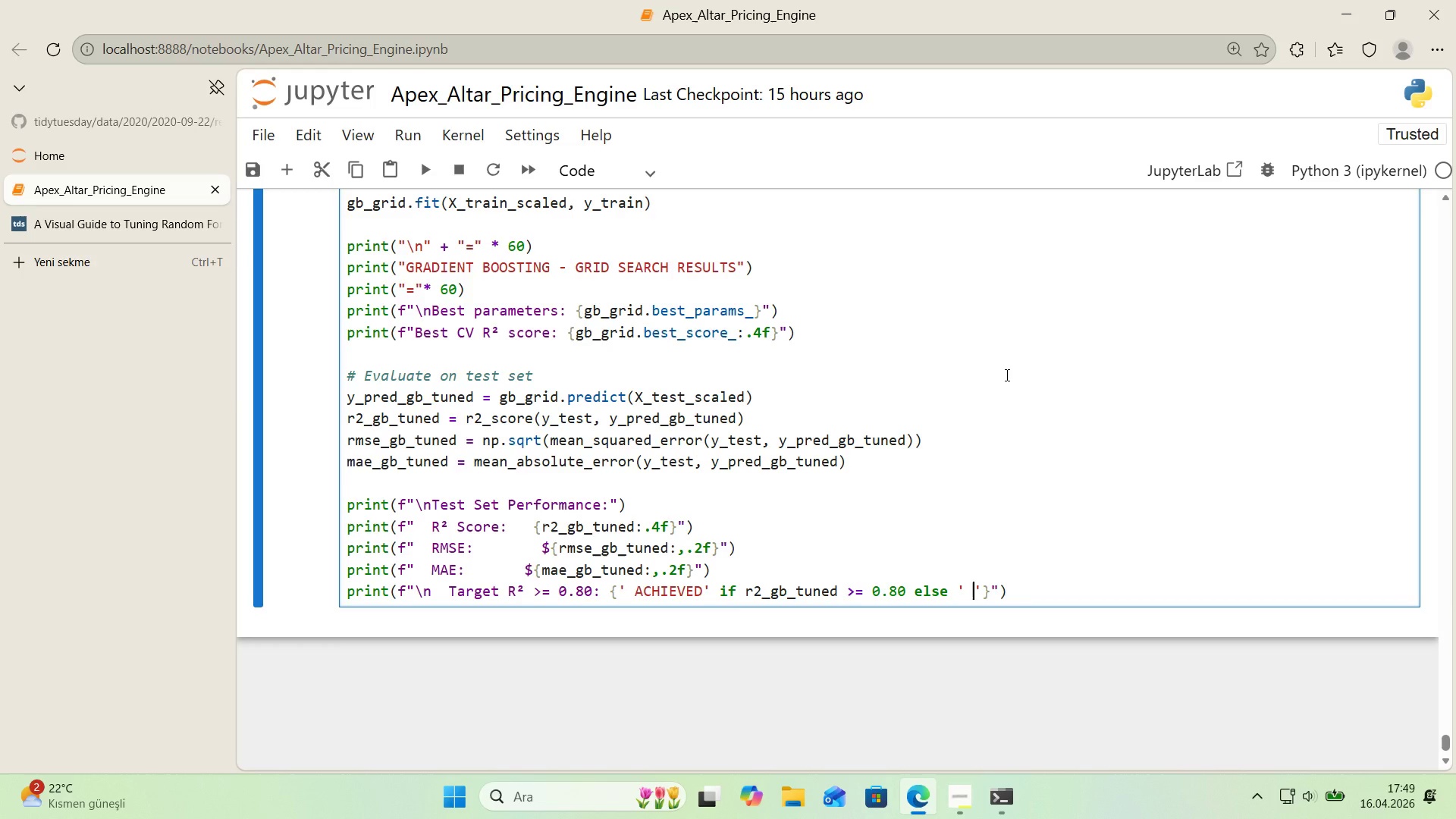 
 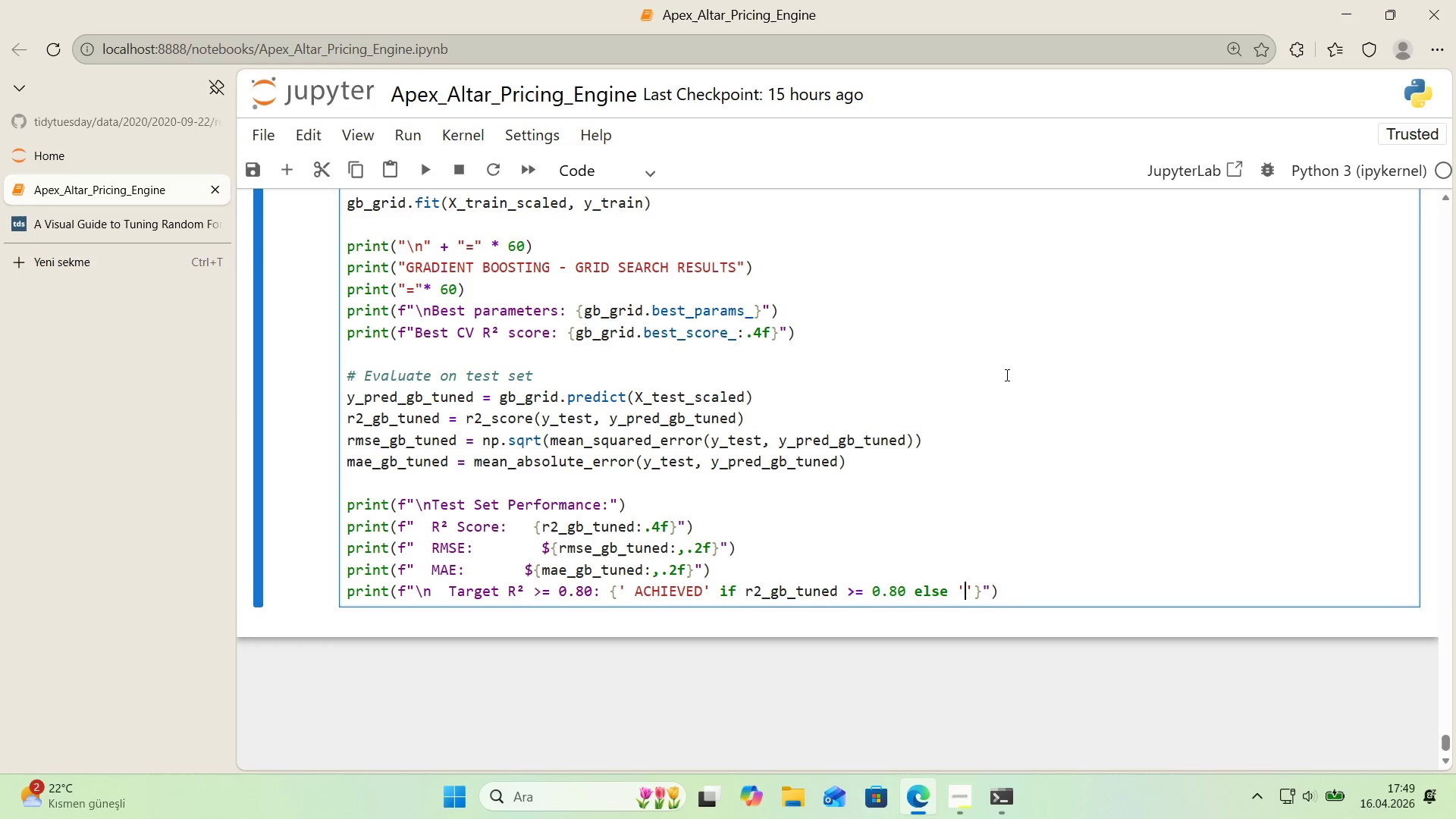 
key(ArrowLeft)
 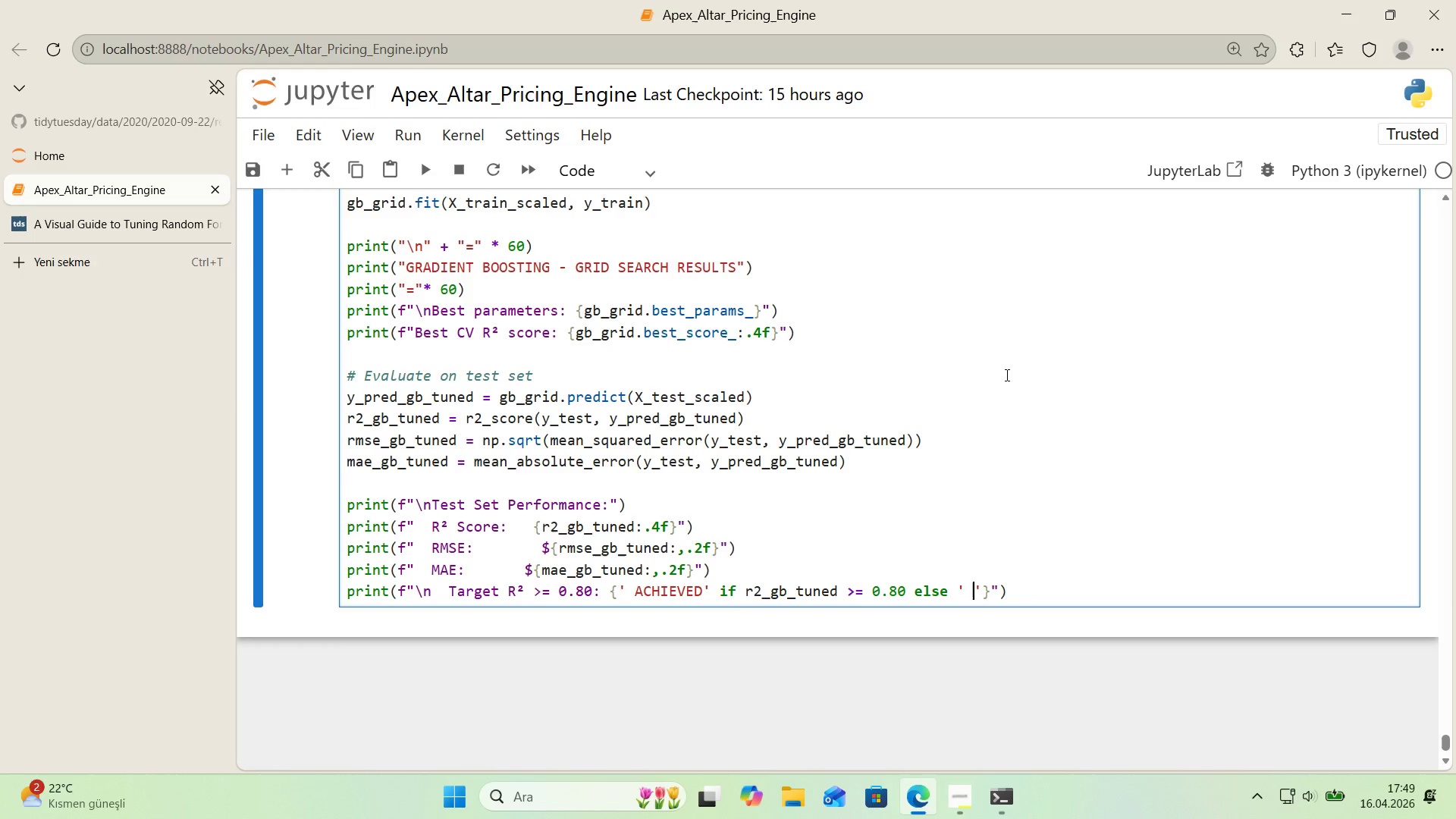 
type( NOT YET)
 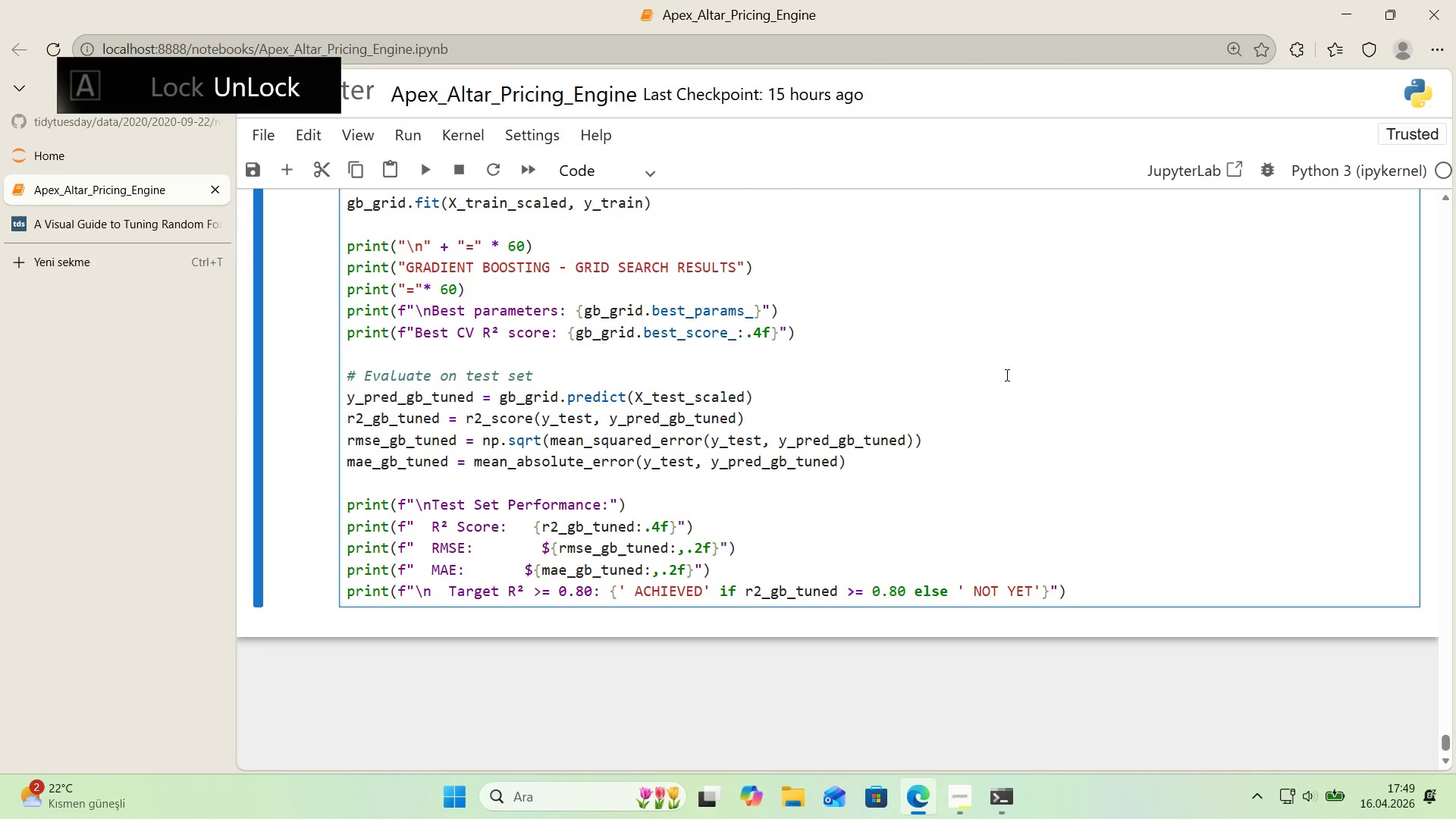 
key(ArrowRight)
 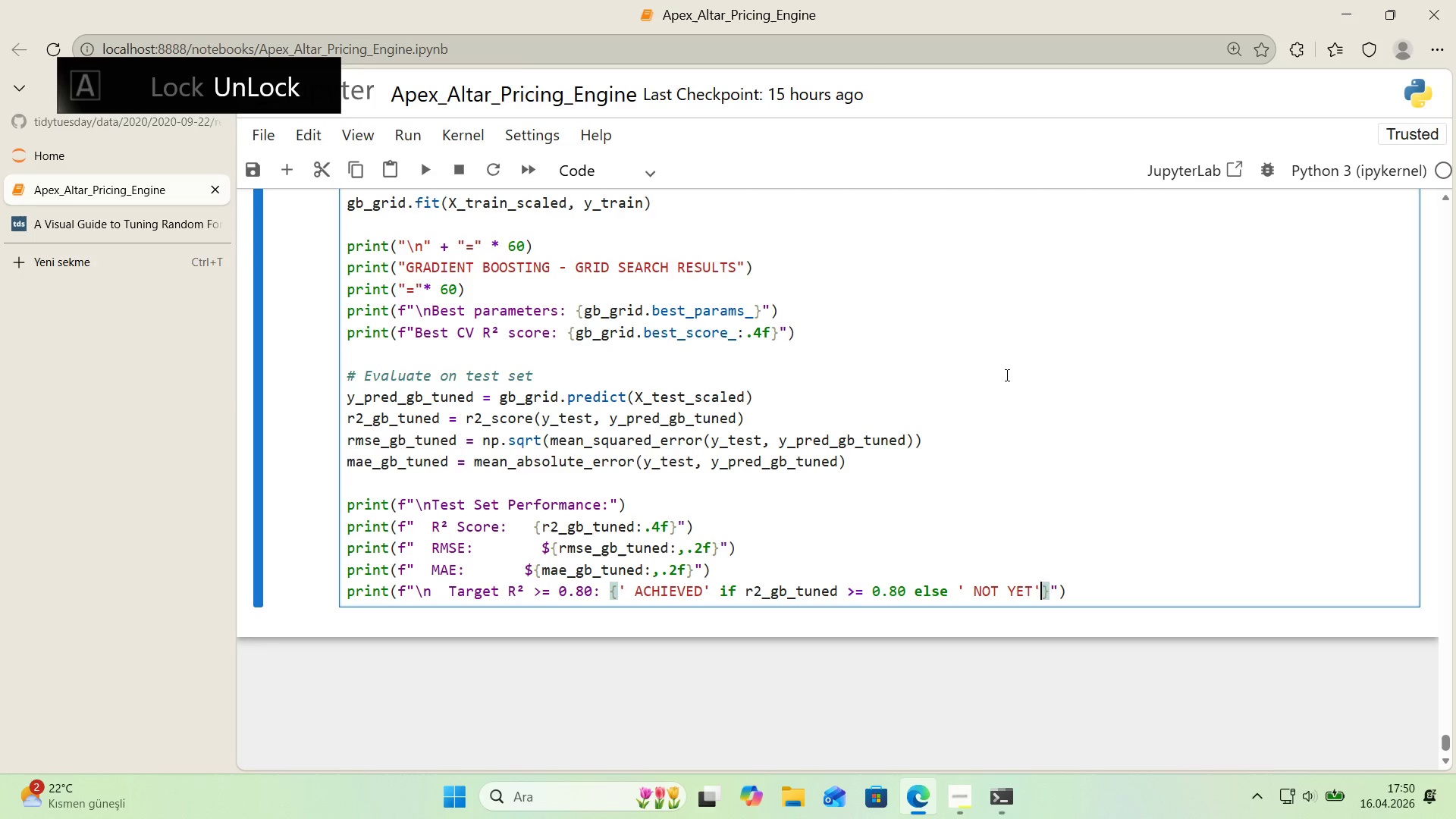 
key(ArrowRight)
 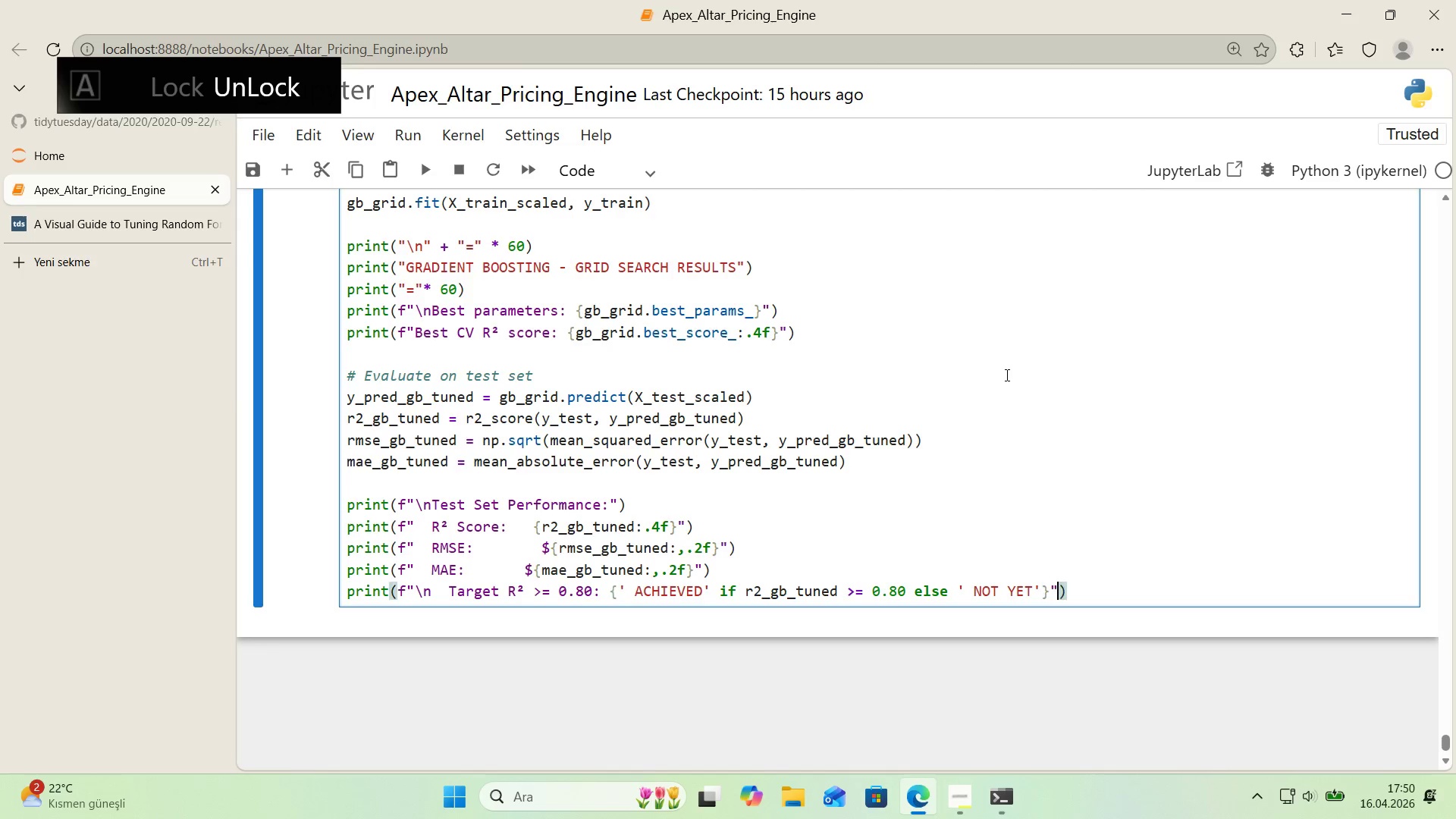 
key(ArrowRight)
 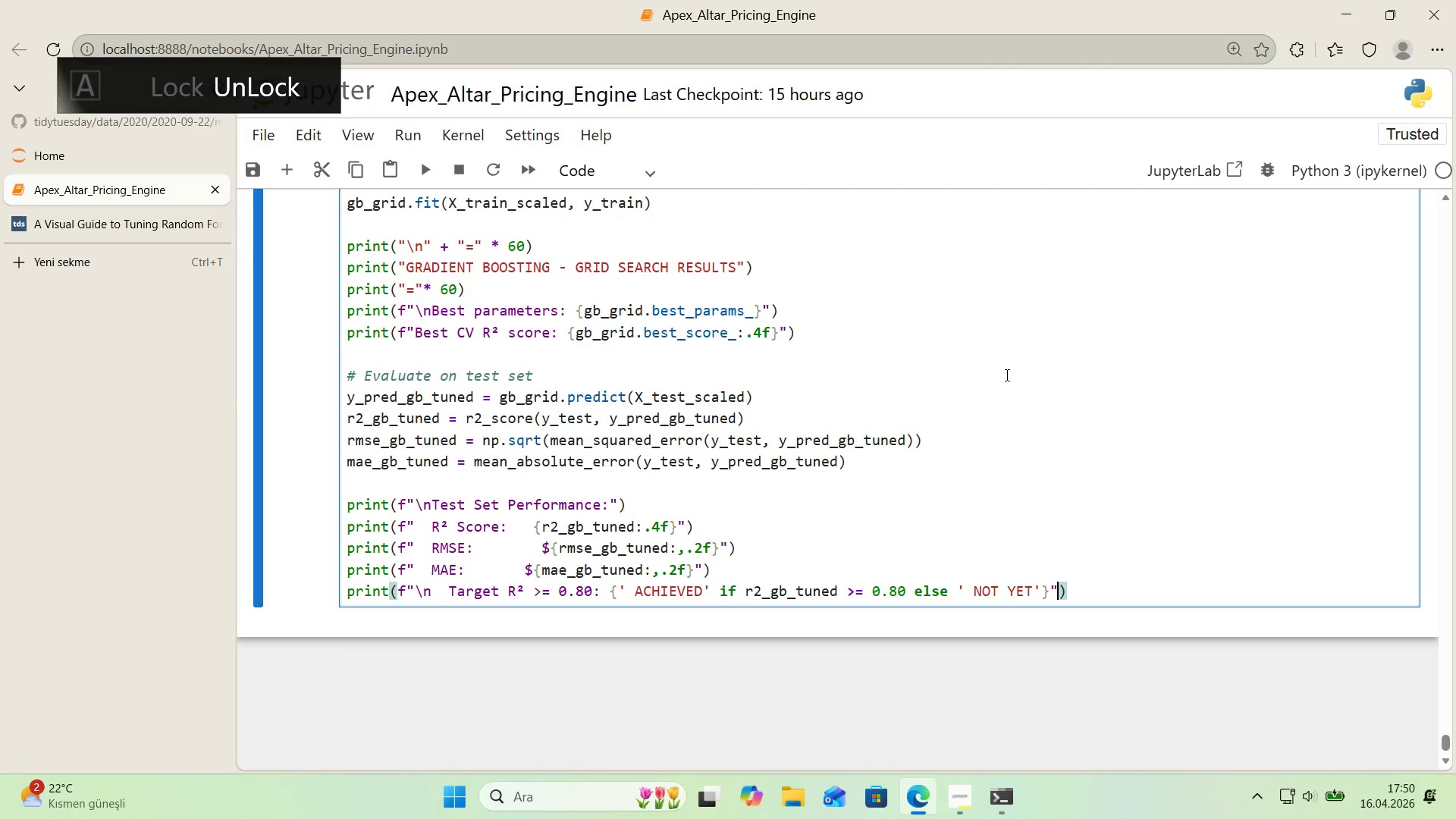 
key(ArrowRight)
 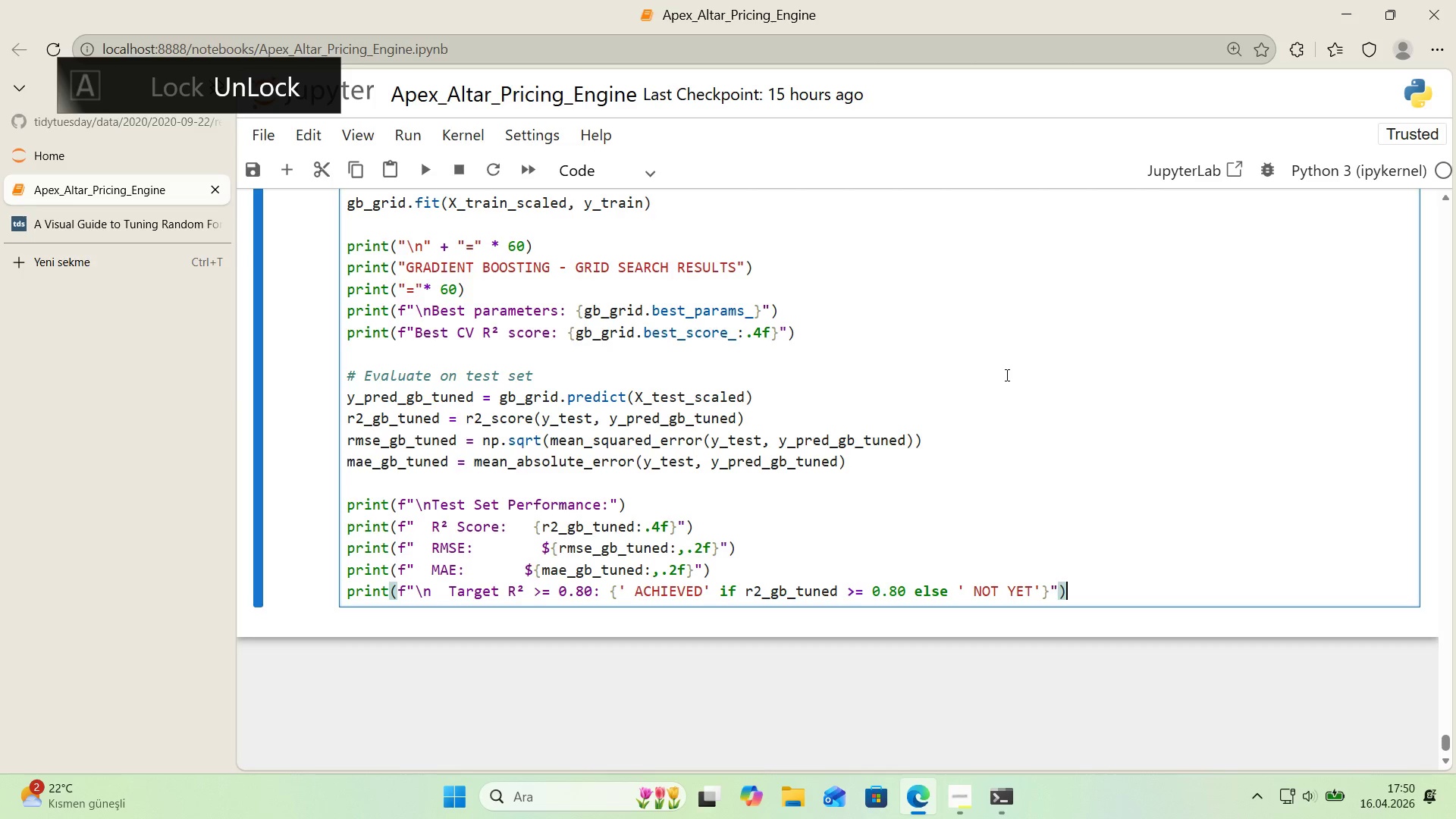 
key(Shift+Enter)
 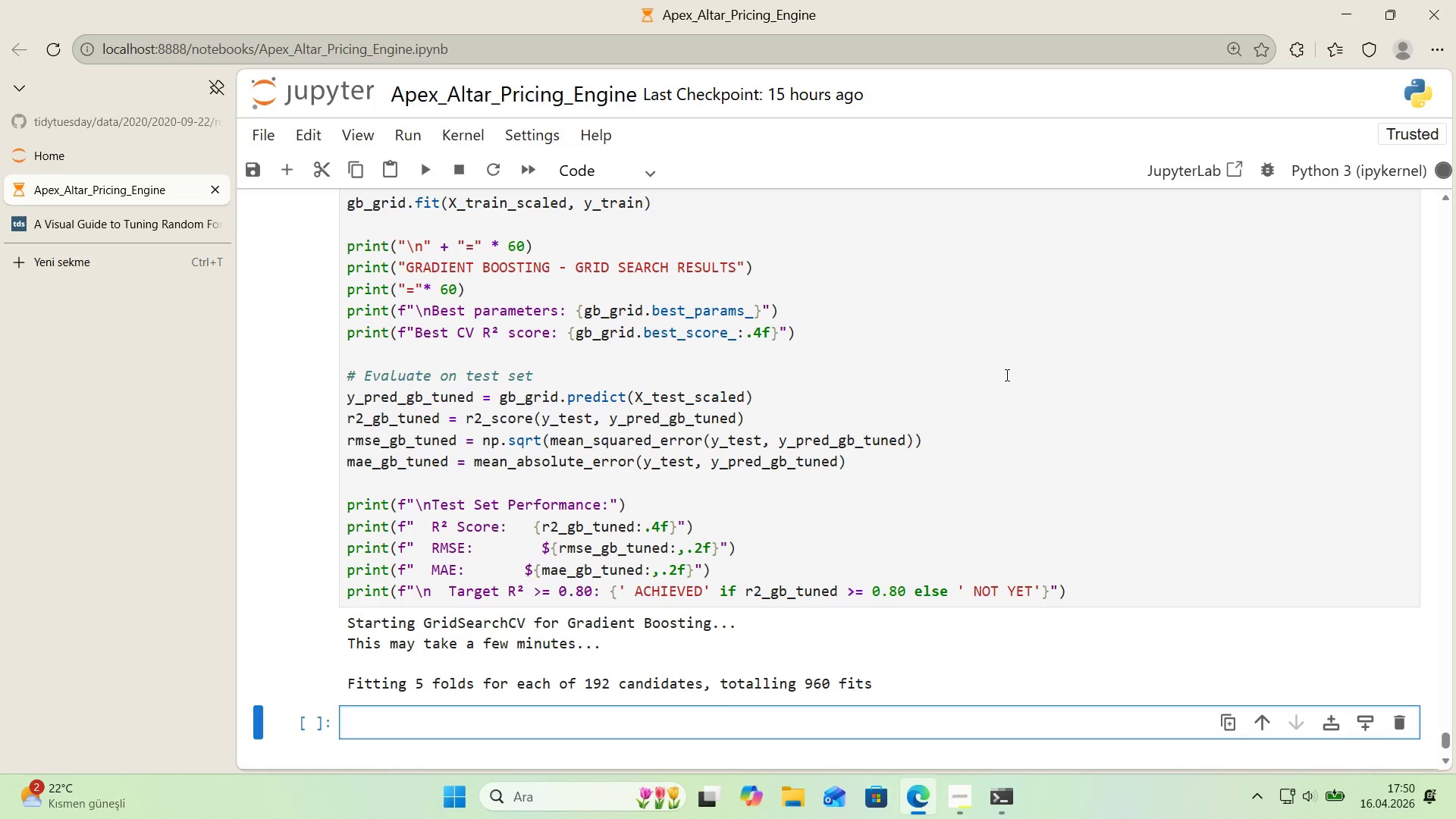 
wait(6.25)
 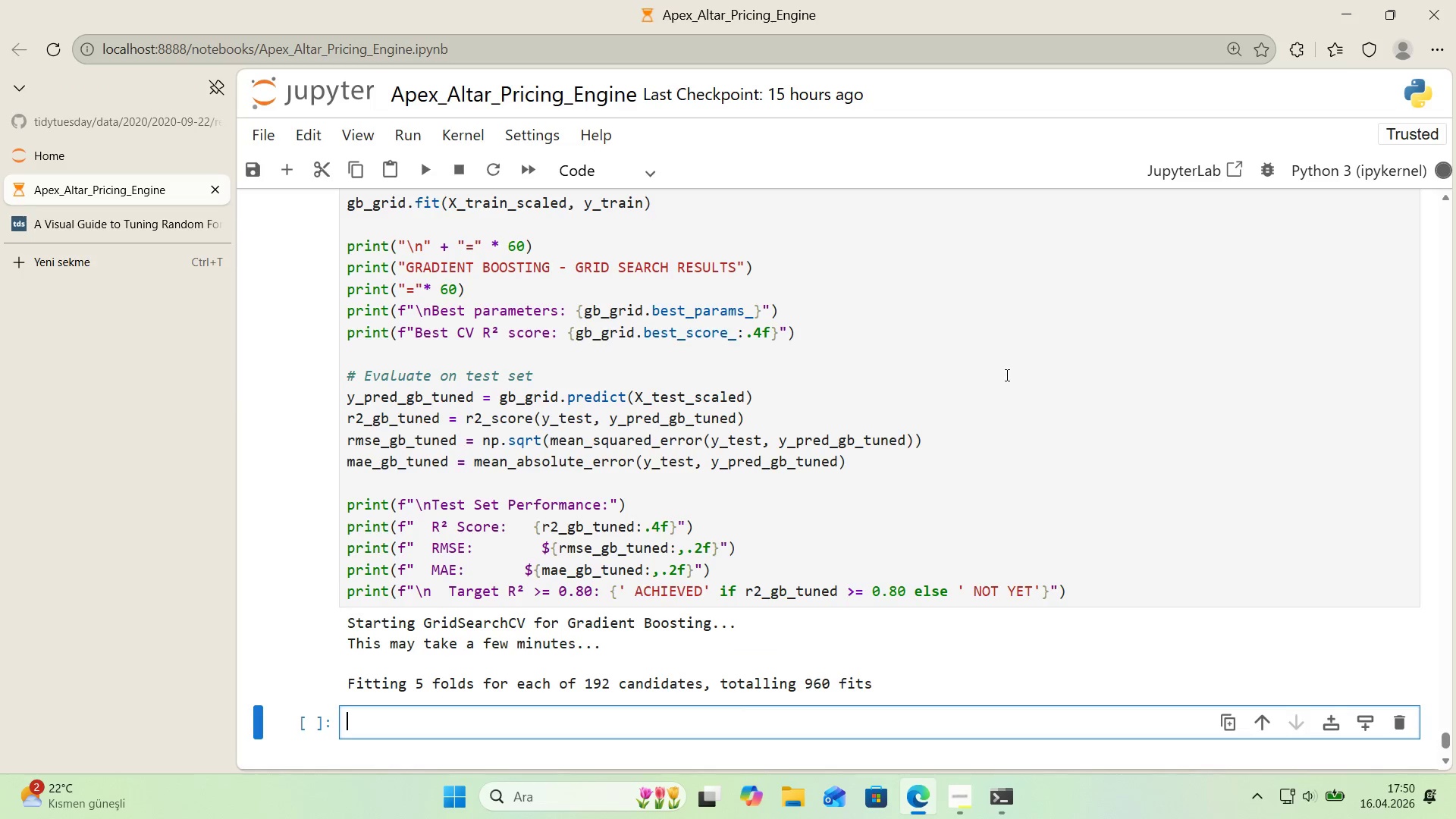 
scroll: coordinate [968, 362], scroll_direction: up, amount: 8.0
 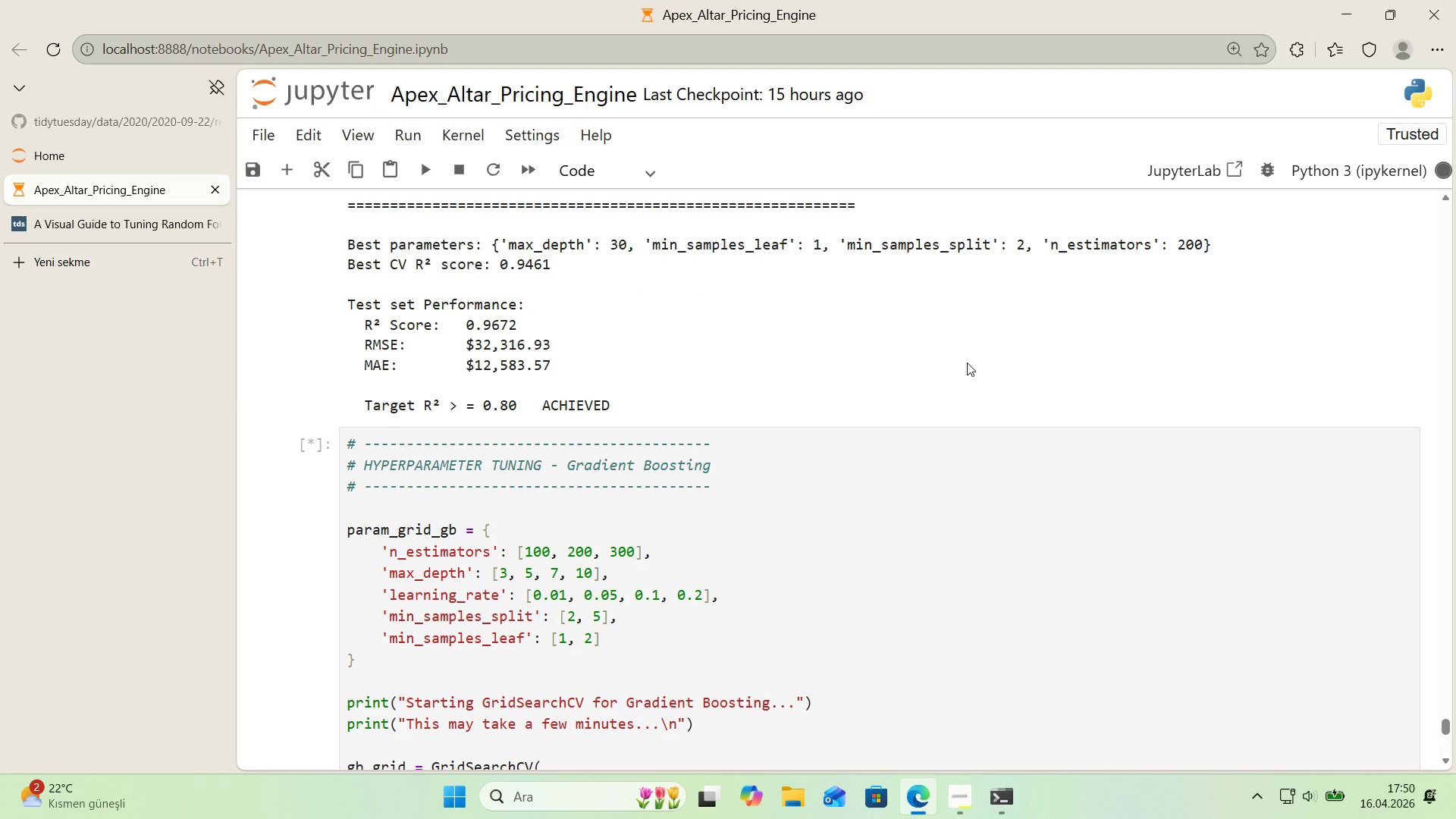 
scroll: coordinate [962, 364], scroll_direction: down, amount: 9.0
 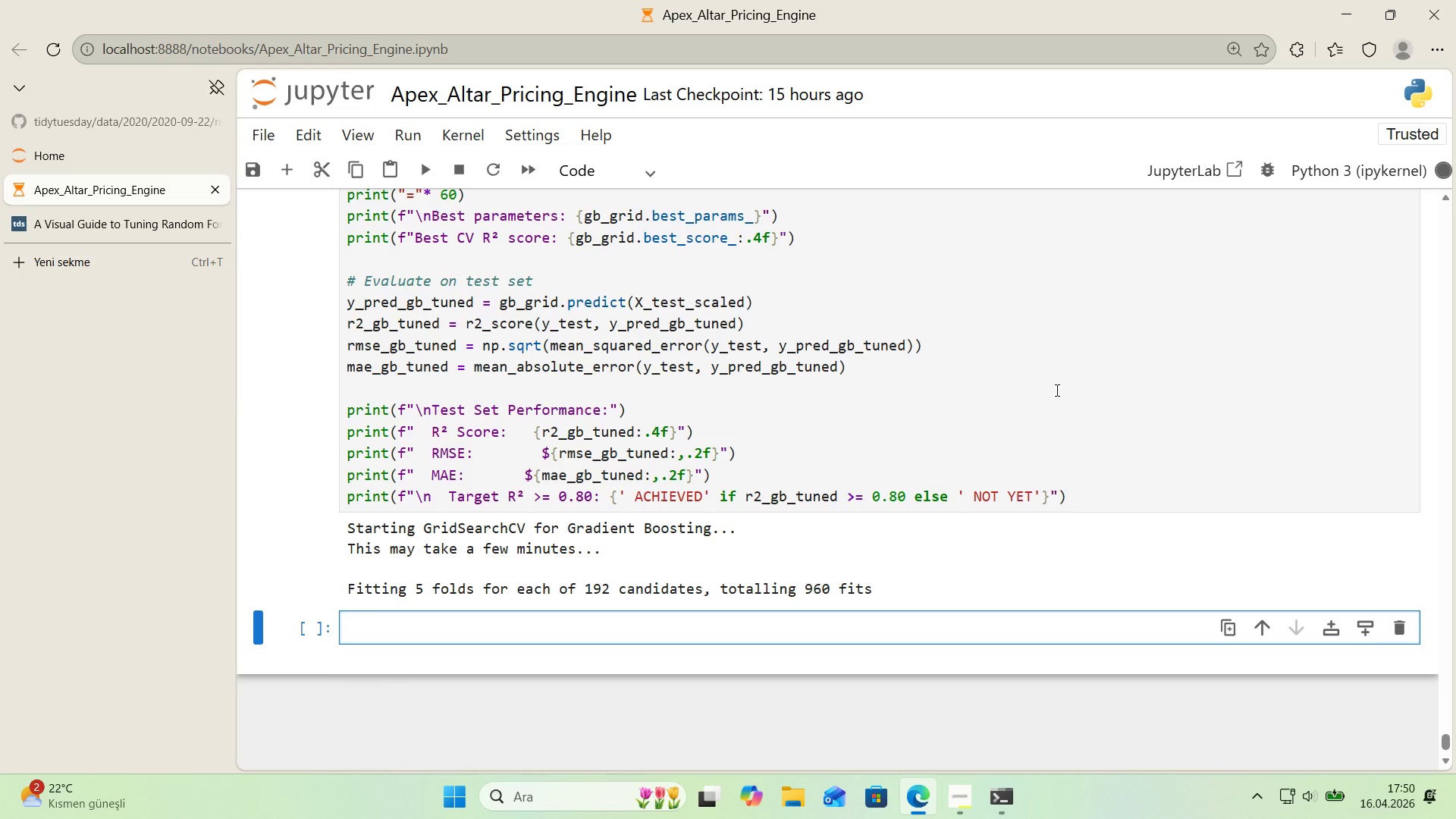 
wait(45.7)
 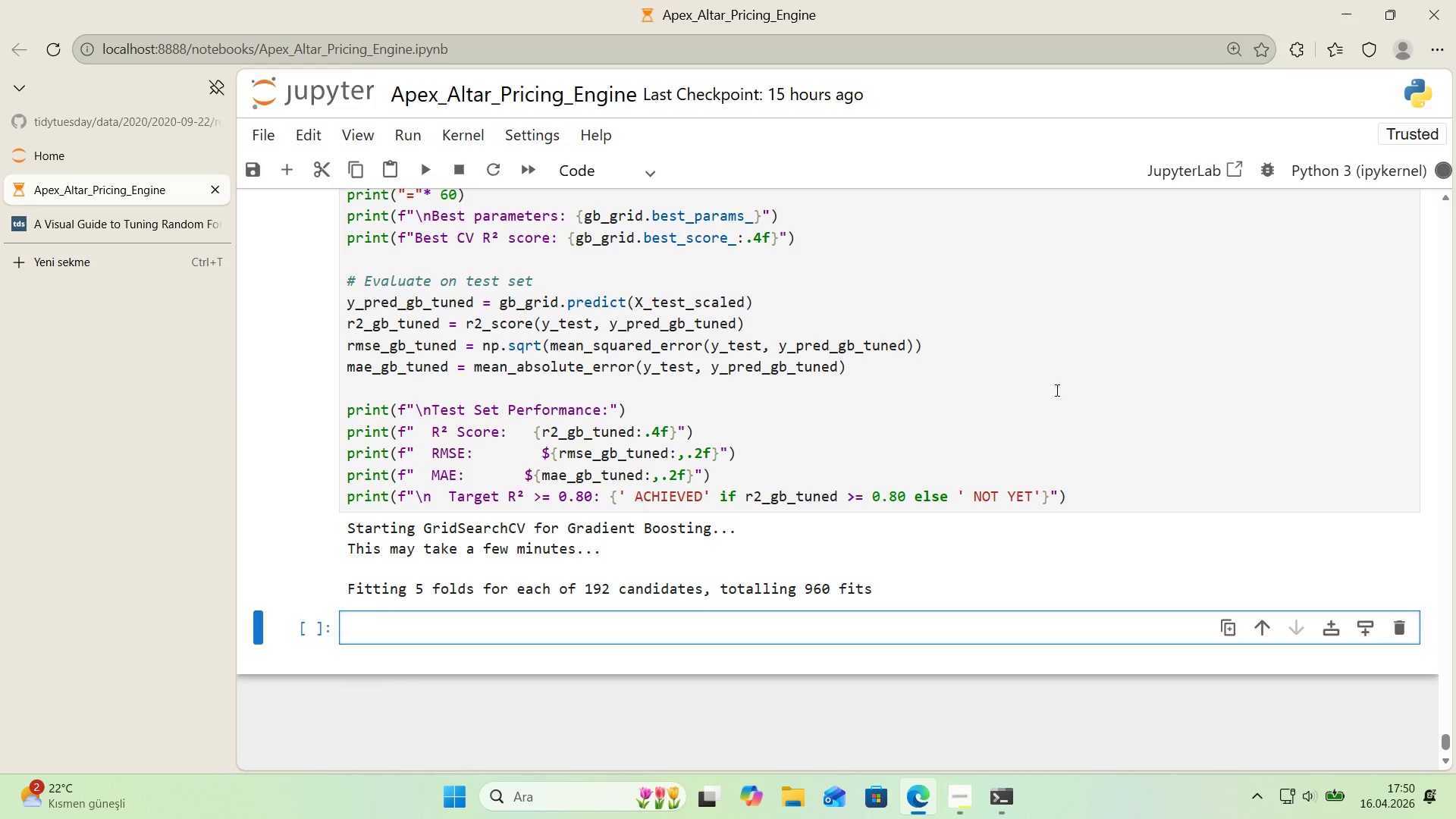 
left_click_drag(start_coordinate=[992, 416], to_coordinate=[995, 412])
 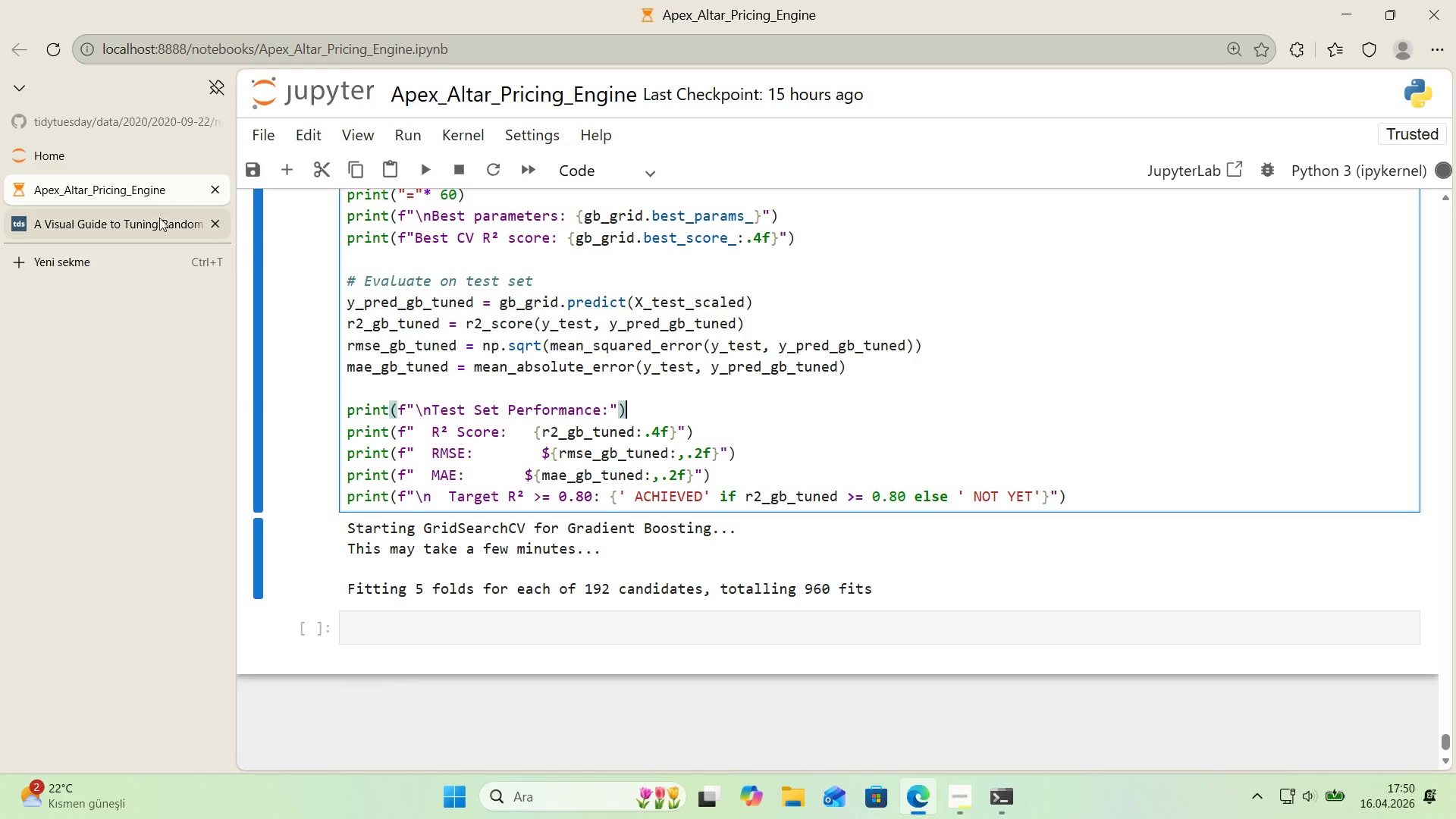 
left_click([148, 224])
 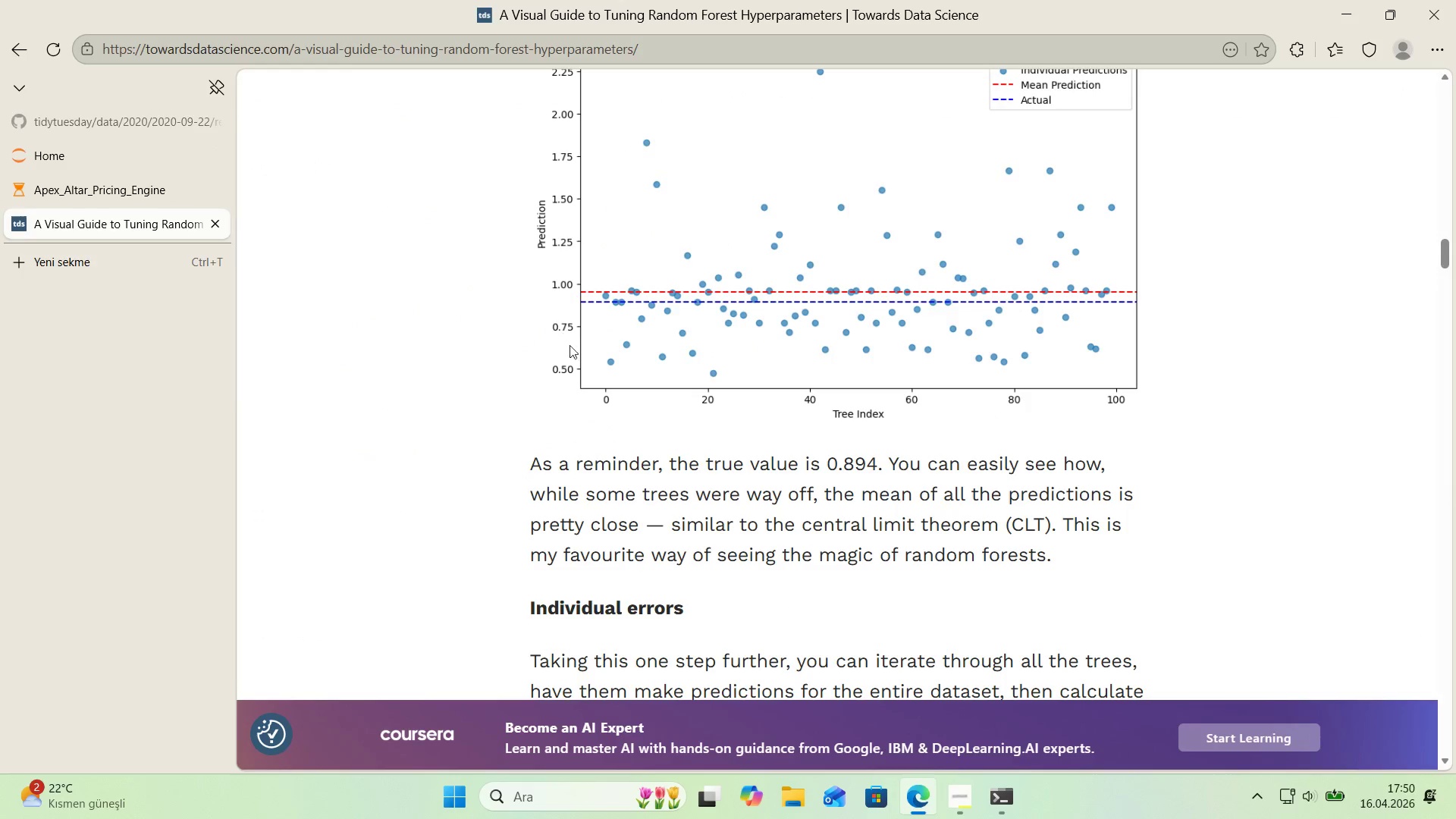 
scroll: coordinate [541, 322], scroll_direction: down, amount: 6.0
 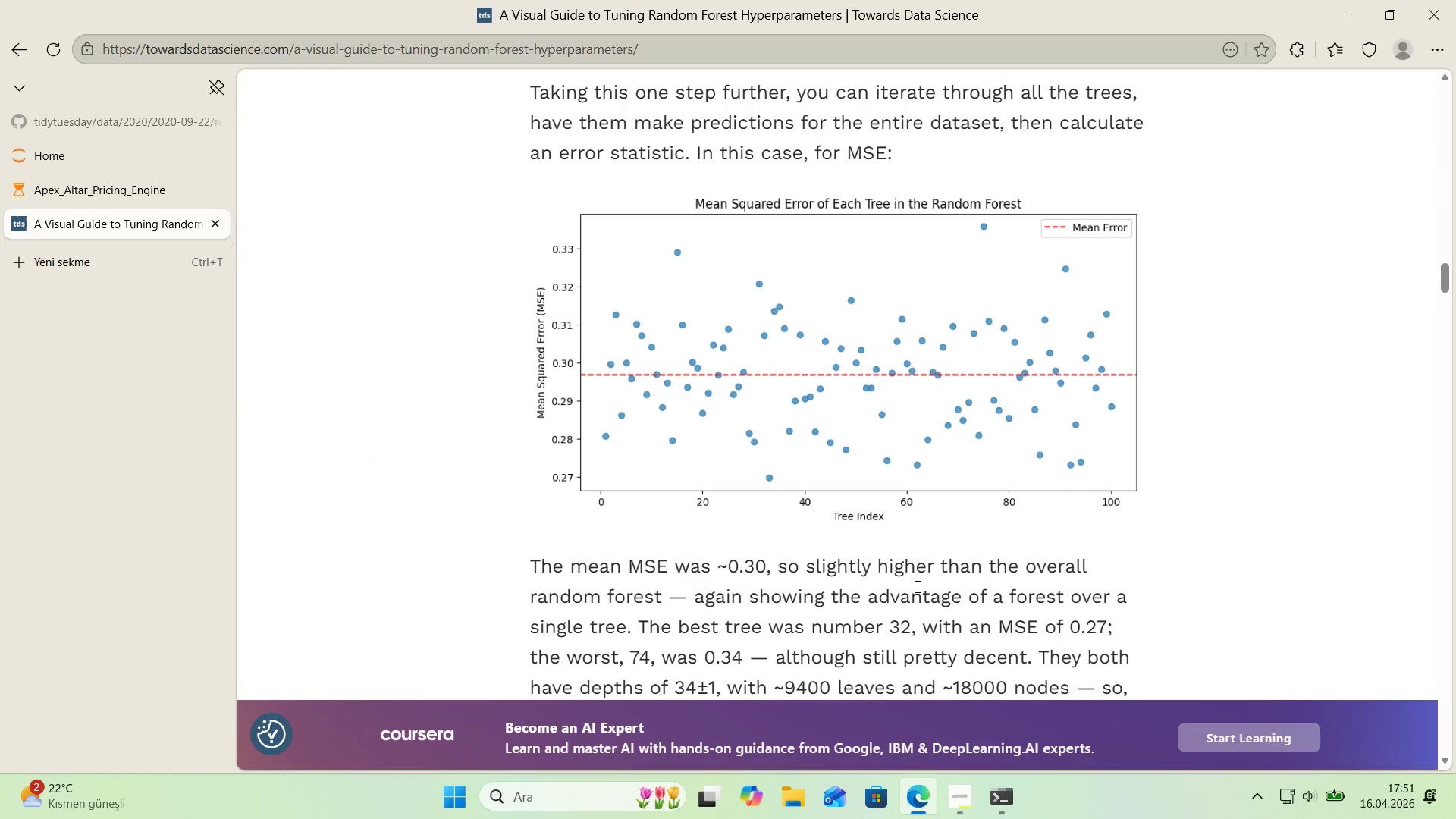 
scroll: coordinate [634, 453], scroll_direction: up, amount: 1.0
 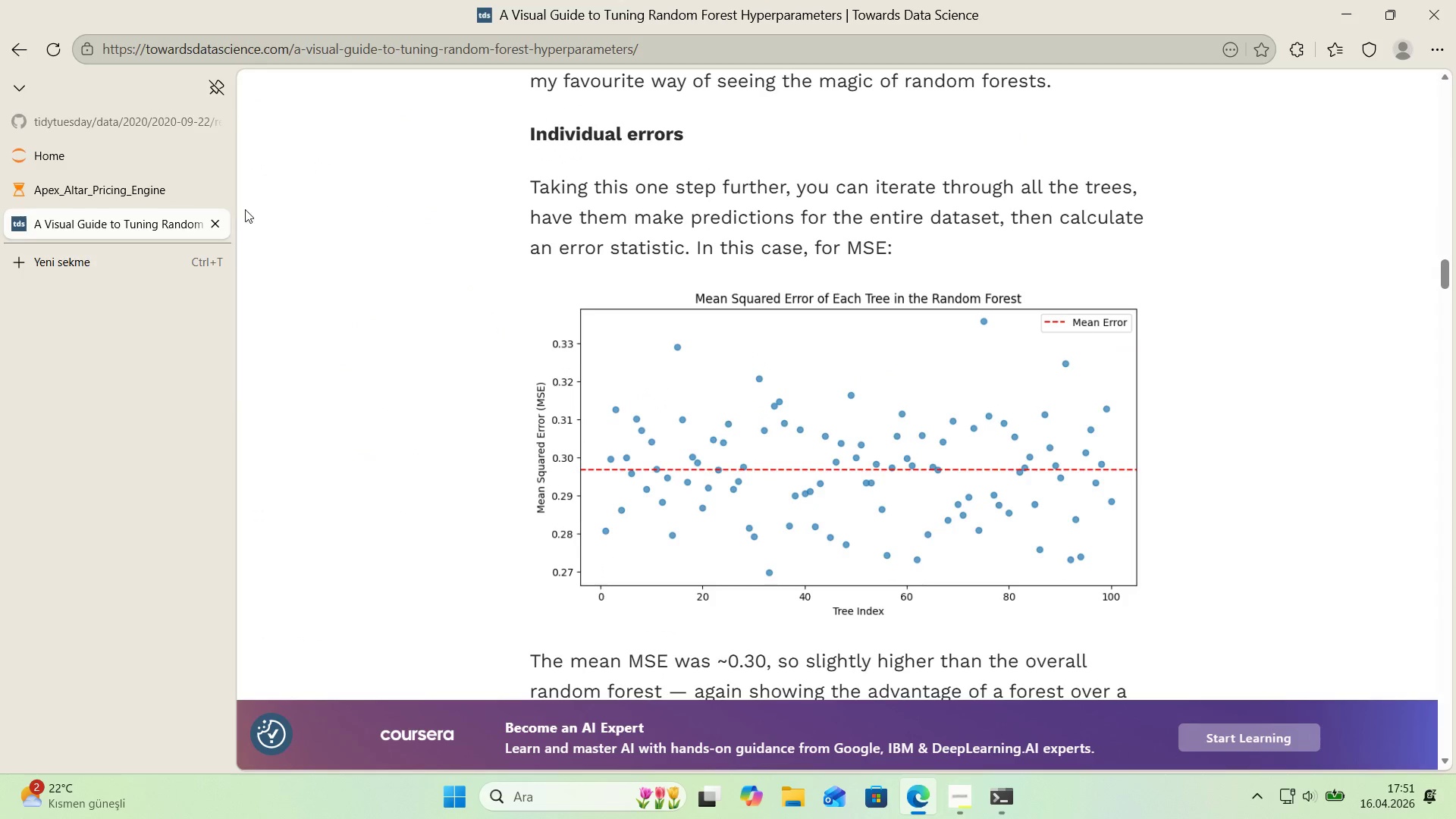 
left_click([171, 199])
 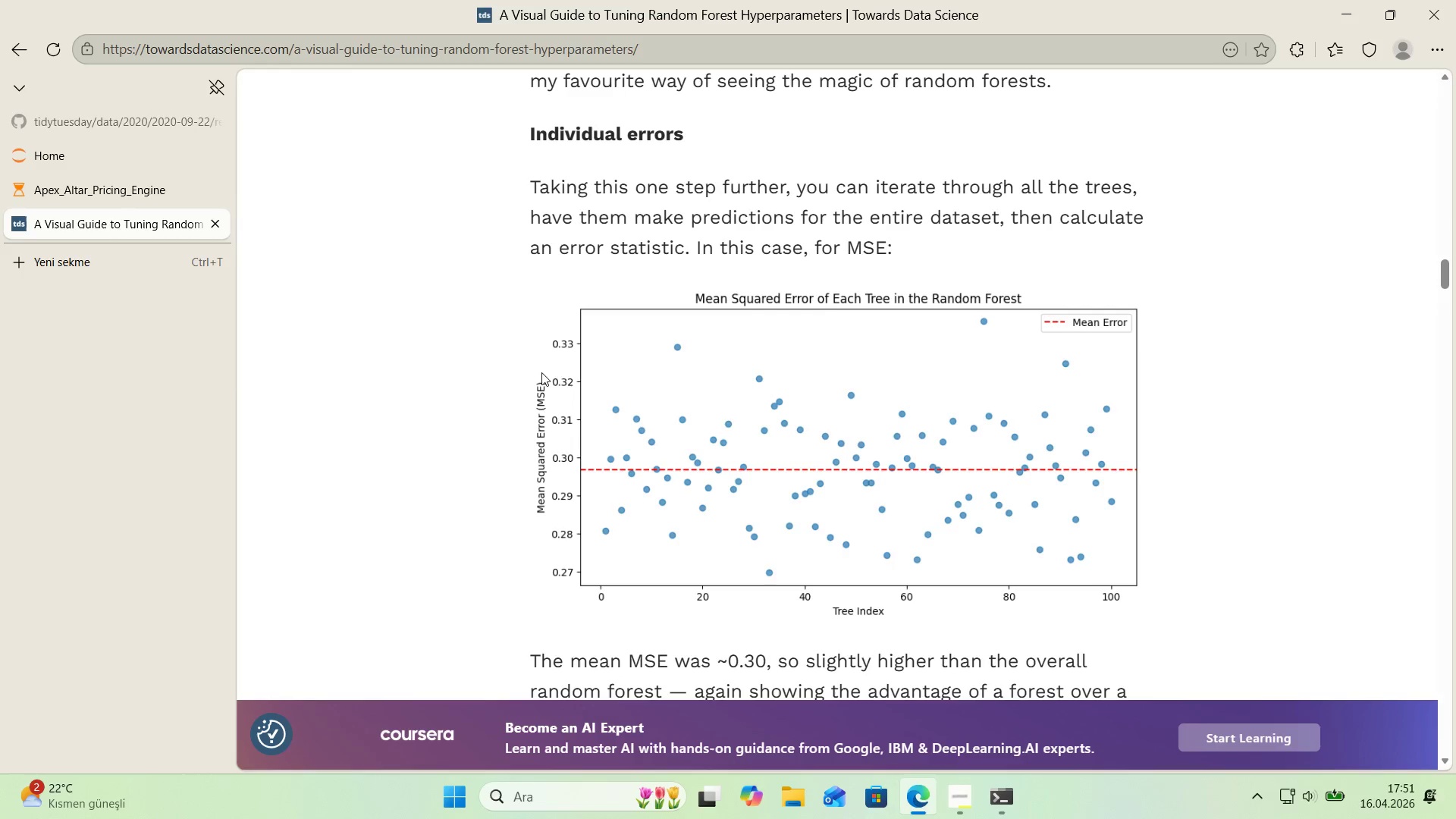 
scroll: coordinate [531, 372], scroll_direction: down, amount: 1.0
 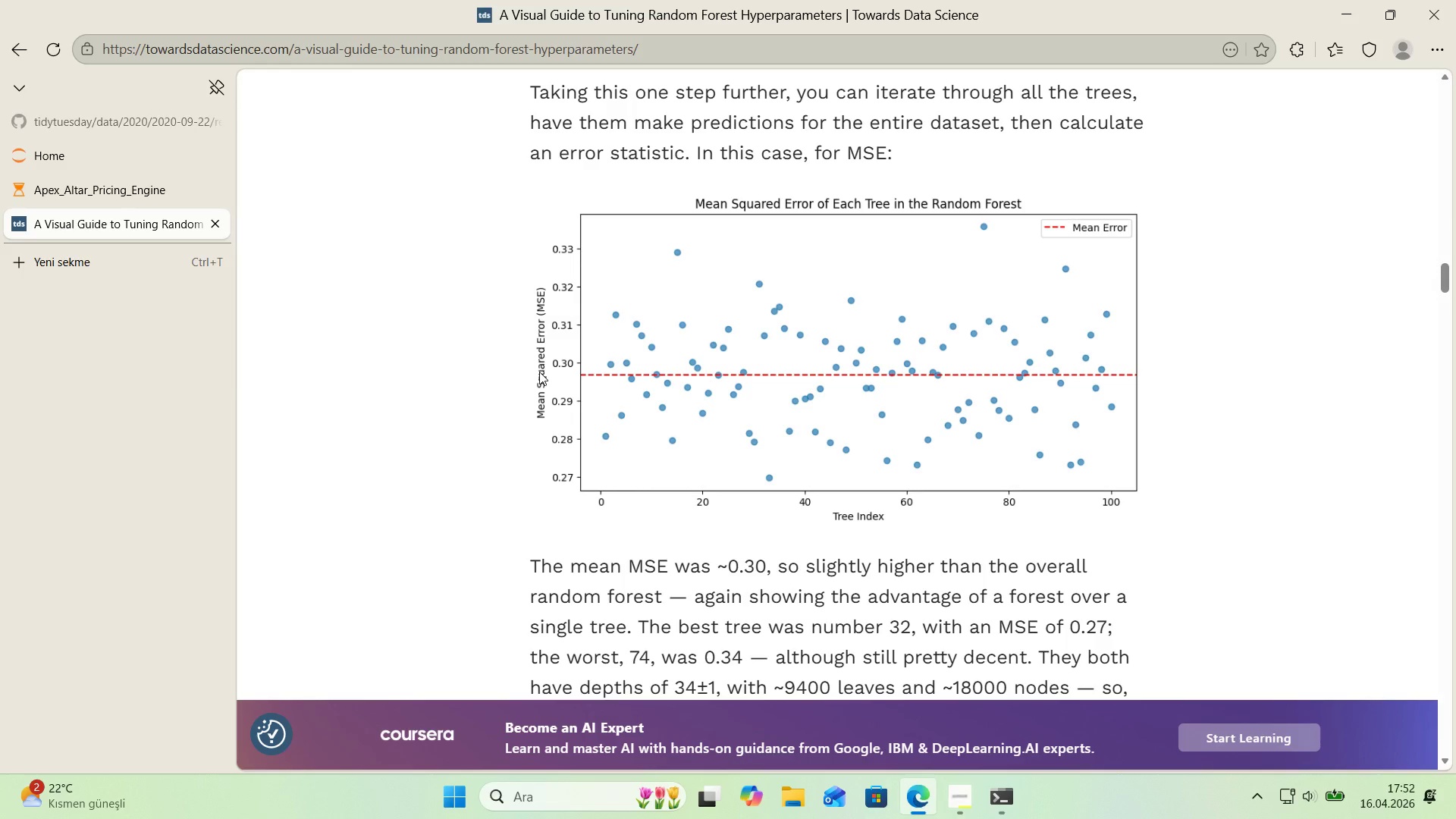 
wait(113.23)
 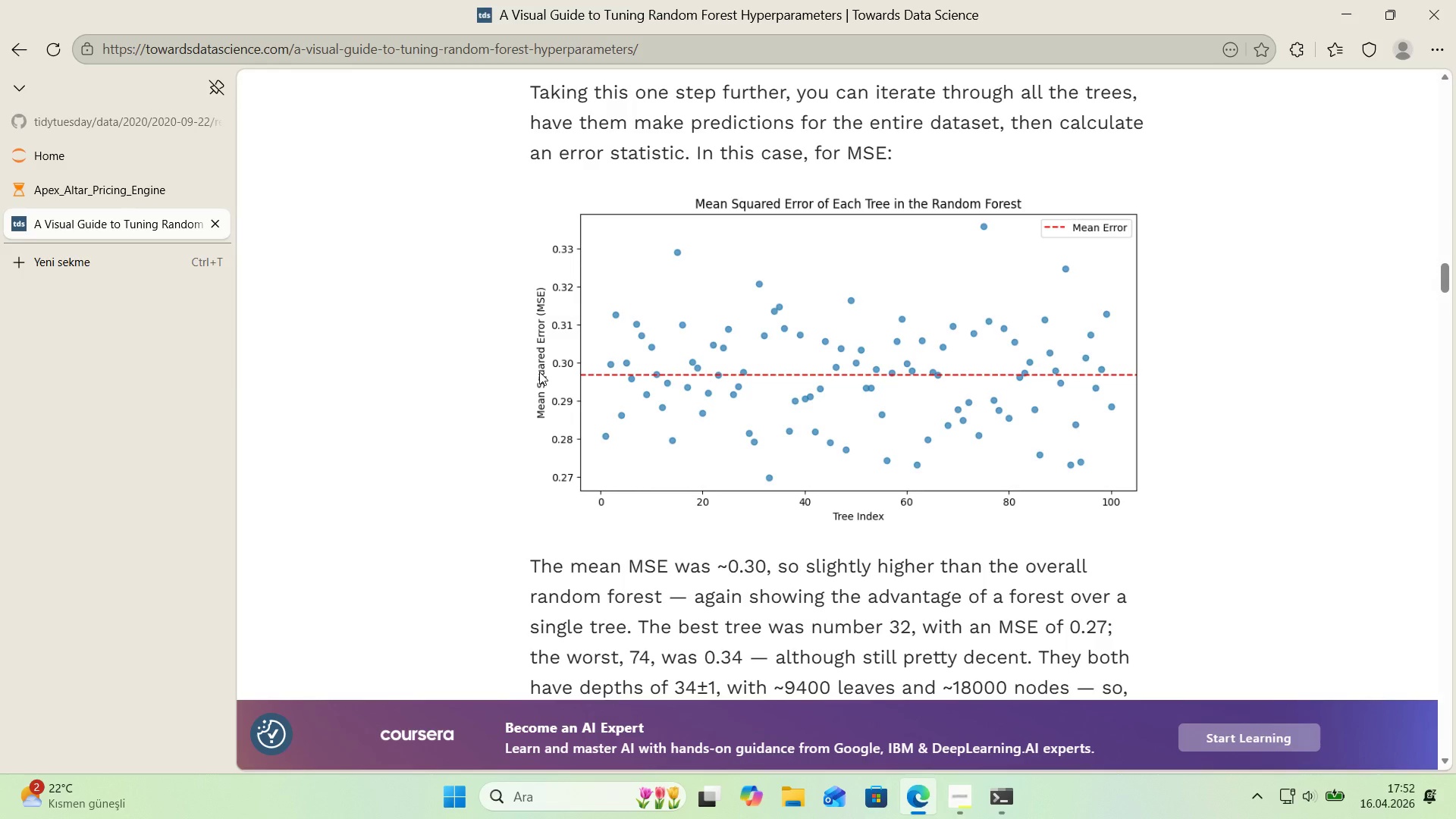 
scroll: coordinate [604, 371], scroll_direction: down, amount: 14.0
 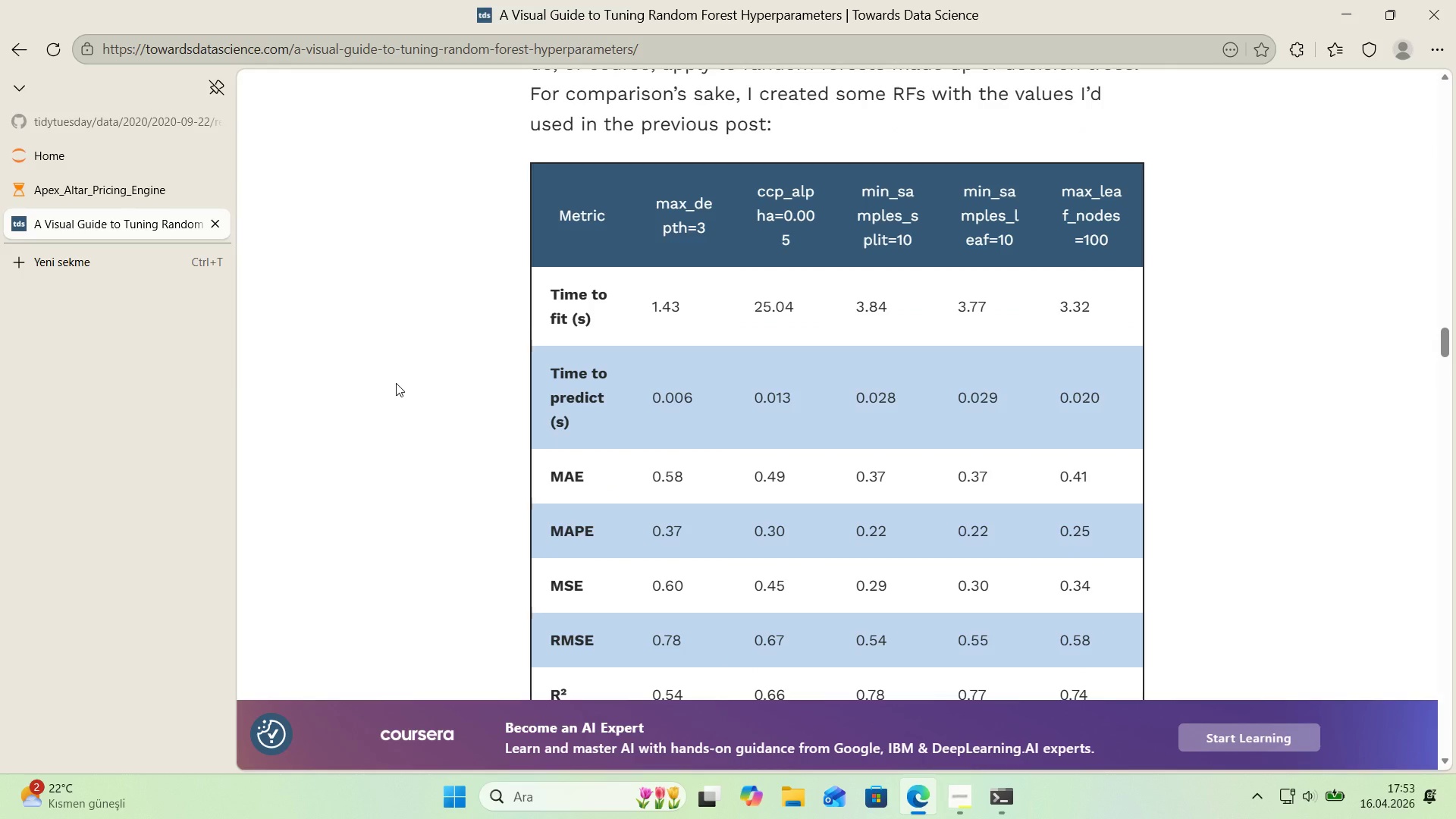 
scroll: coordinate [396, 383], scroll_direction: down, amount: 1.0
 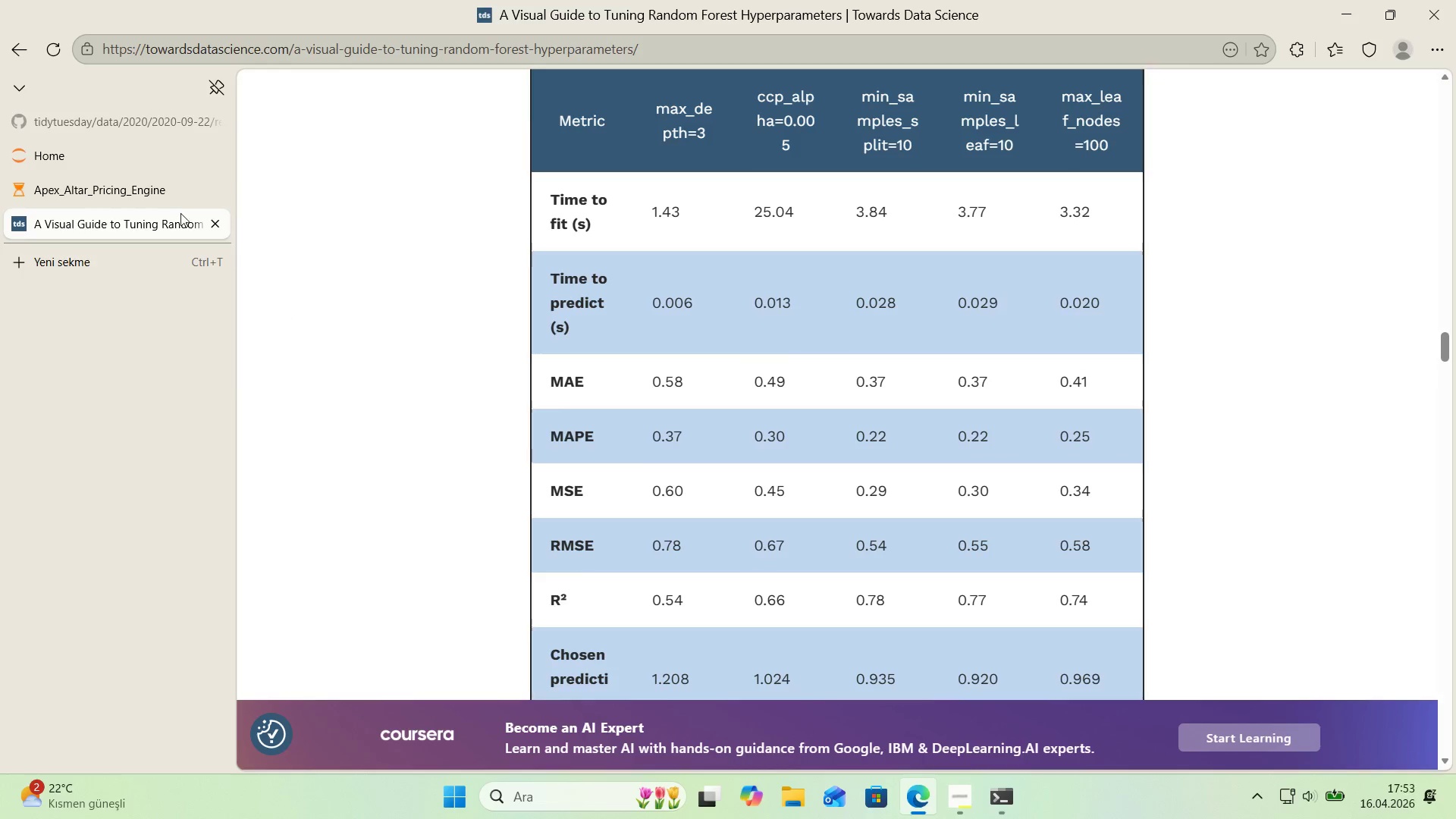 
left_click([129, 185])
 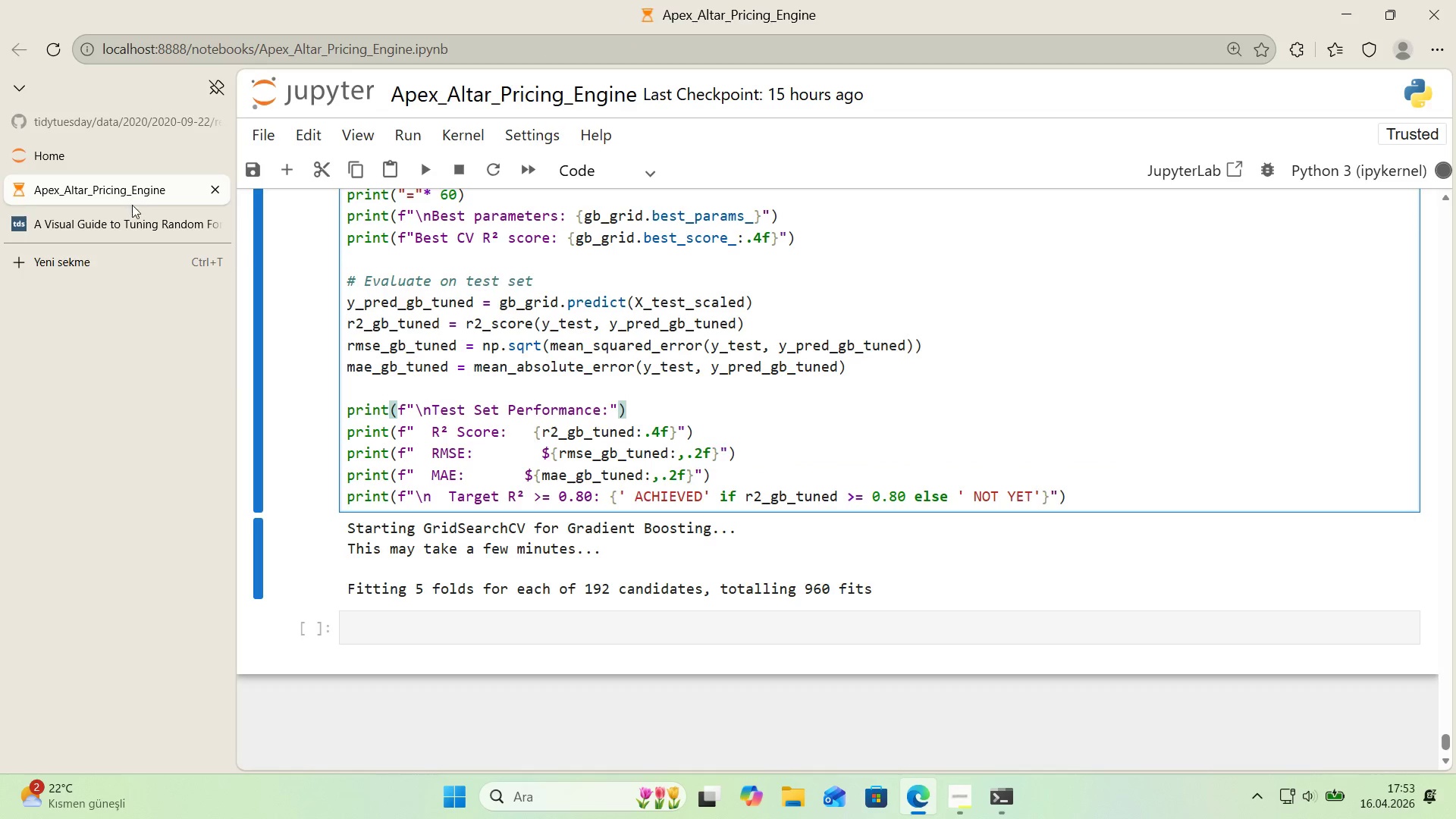 
left_click([128, 218])
 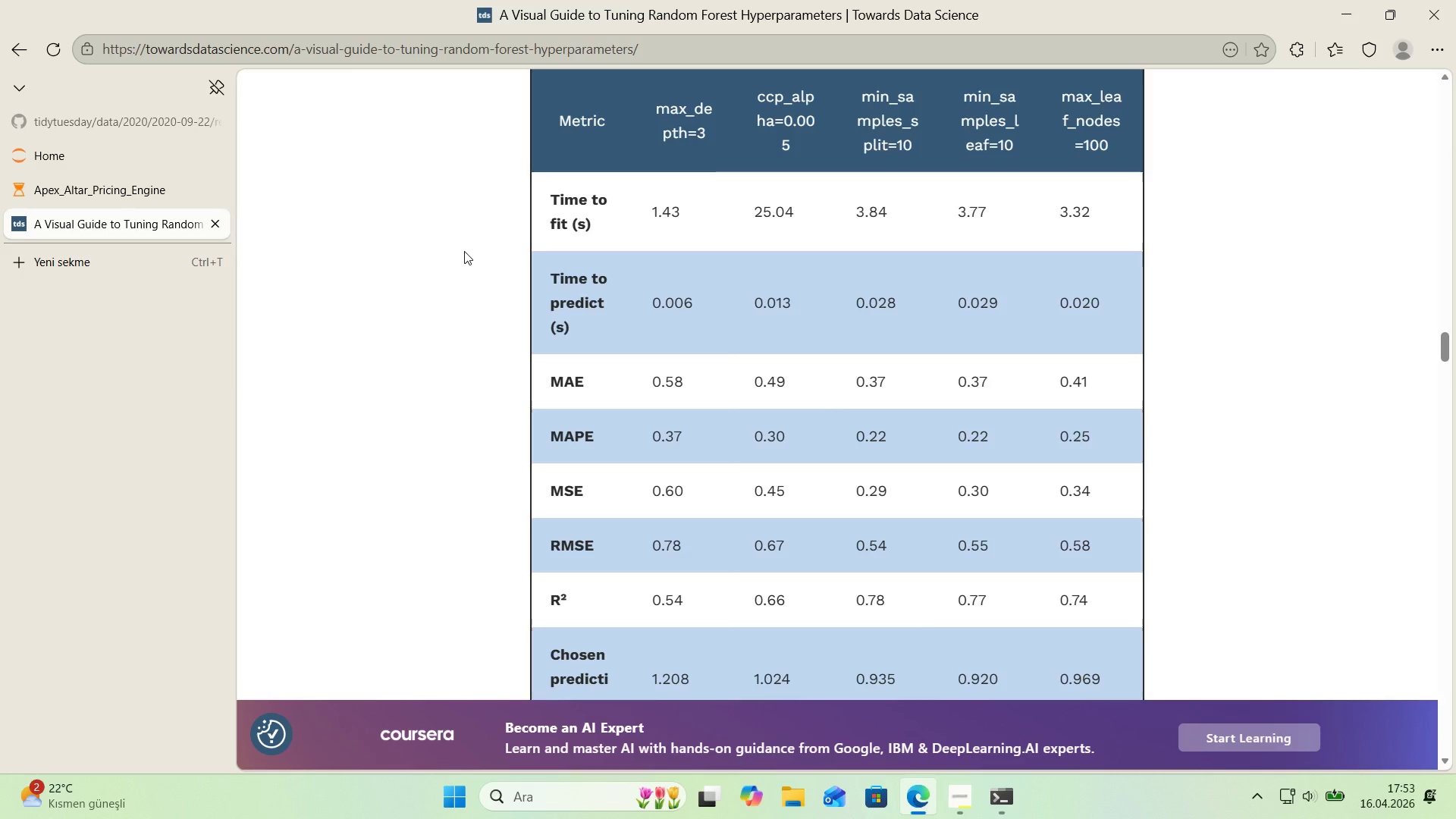 
wait(37.17)
 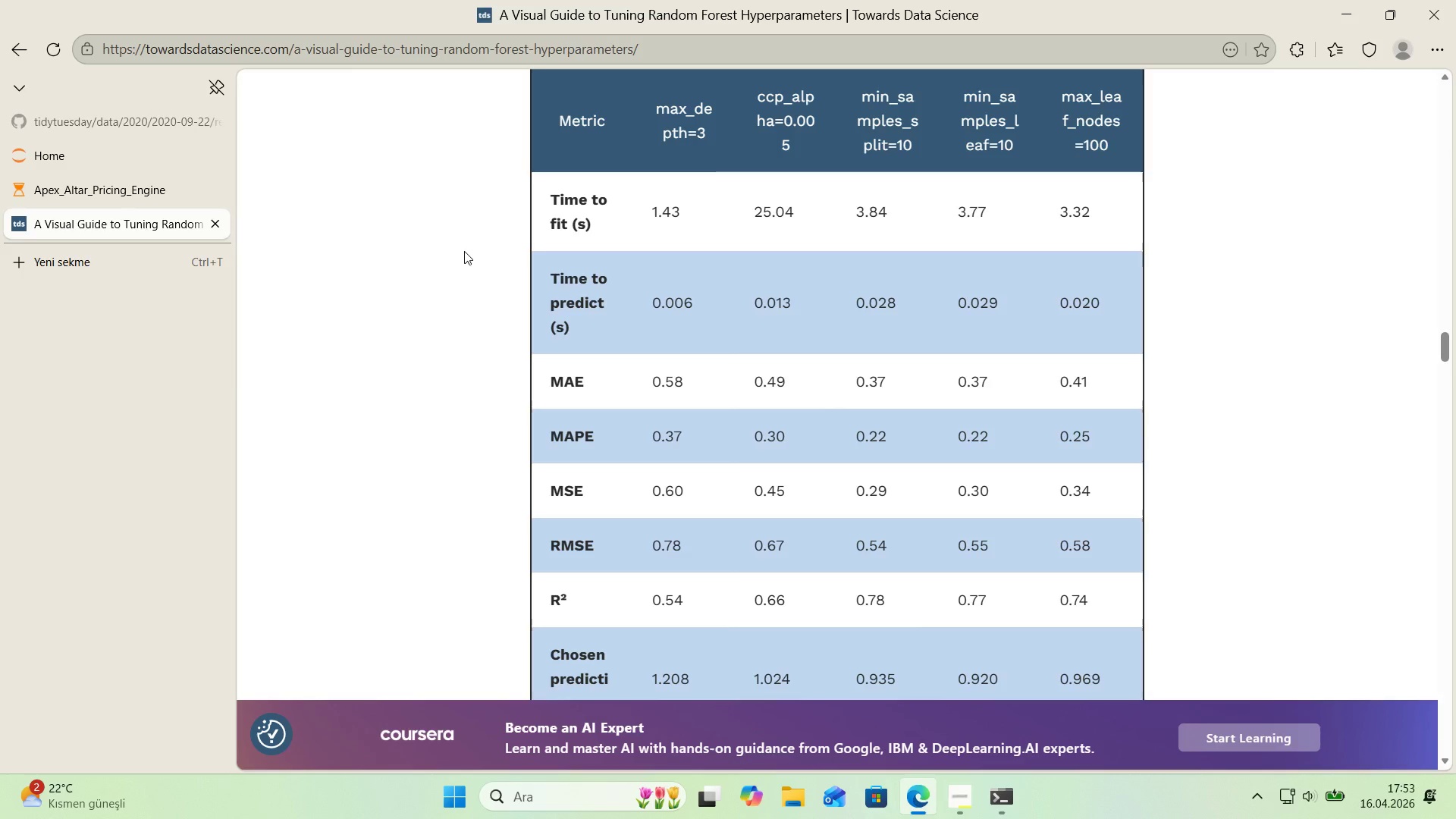 
left_click([469, 253])
 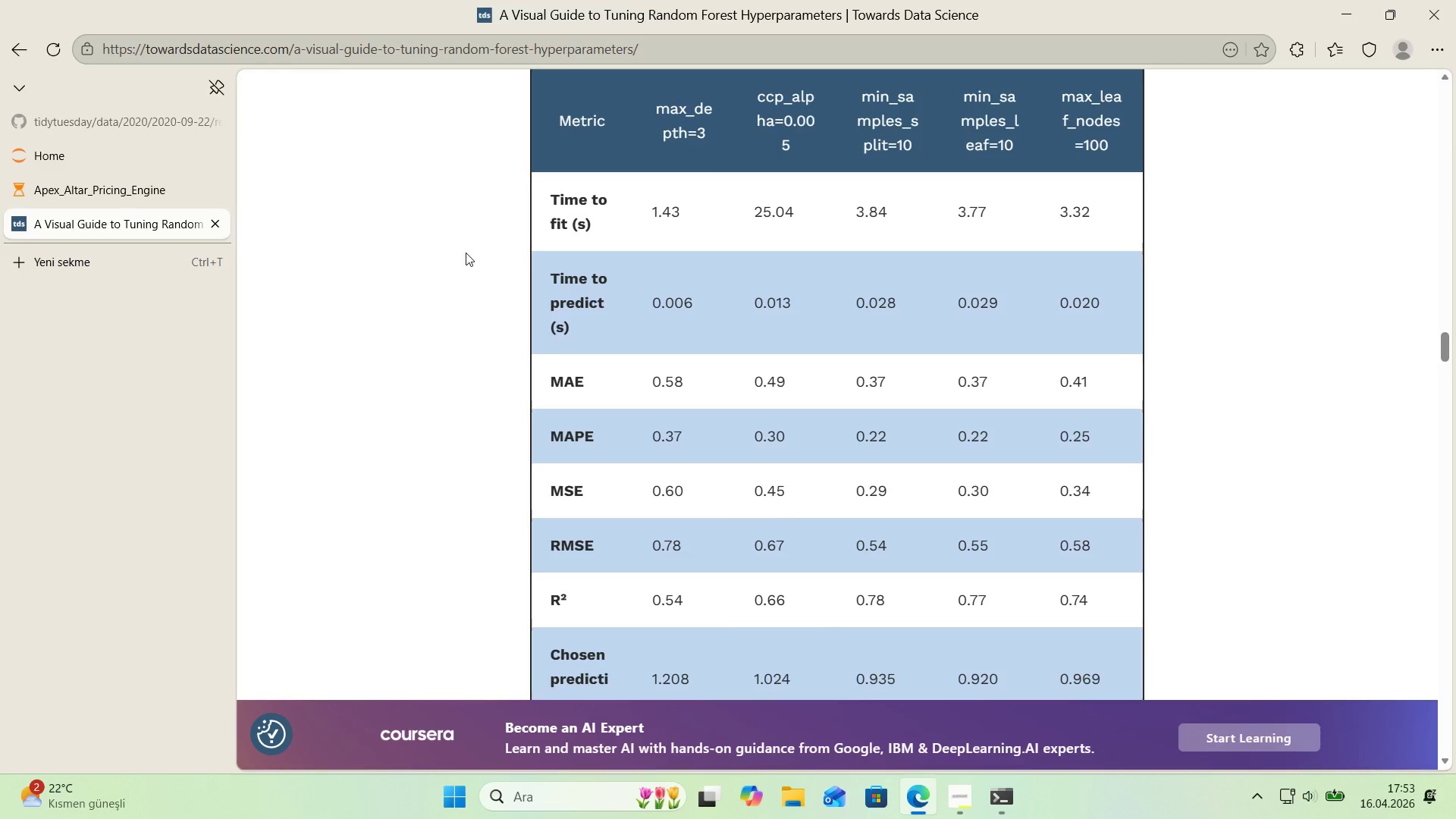 
scroll: coordinate [463, 256], scroll_direction: down, amount: 3.0
 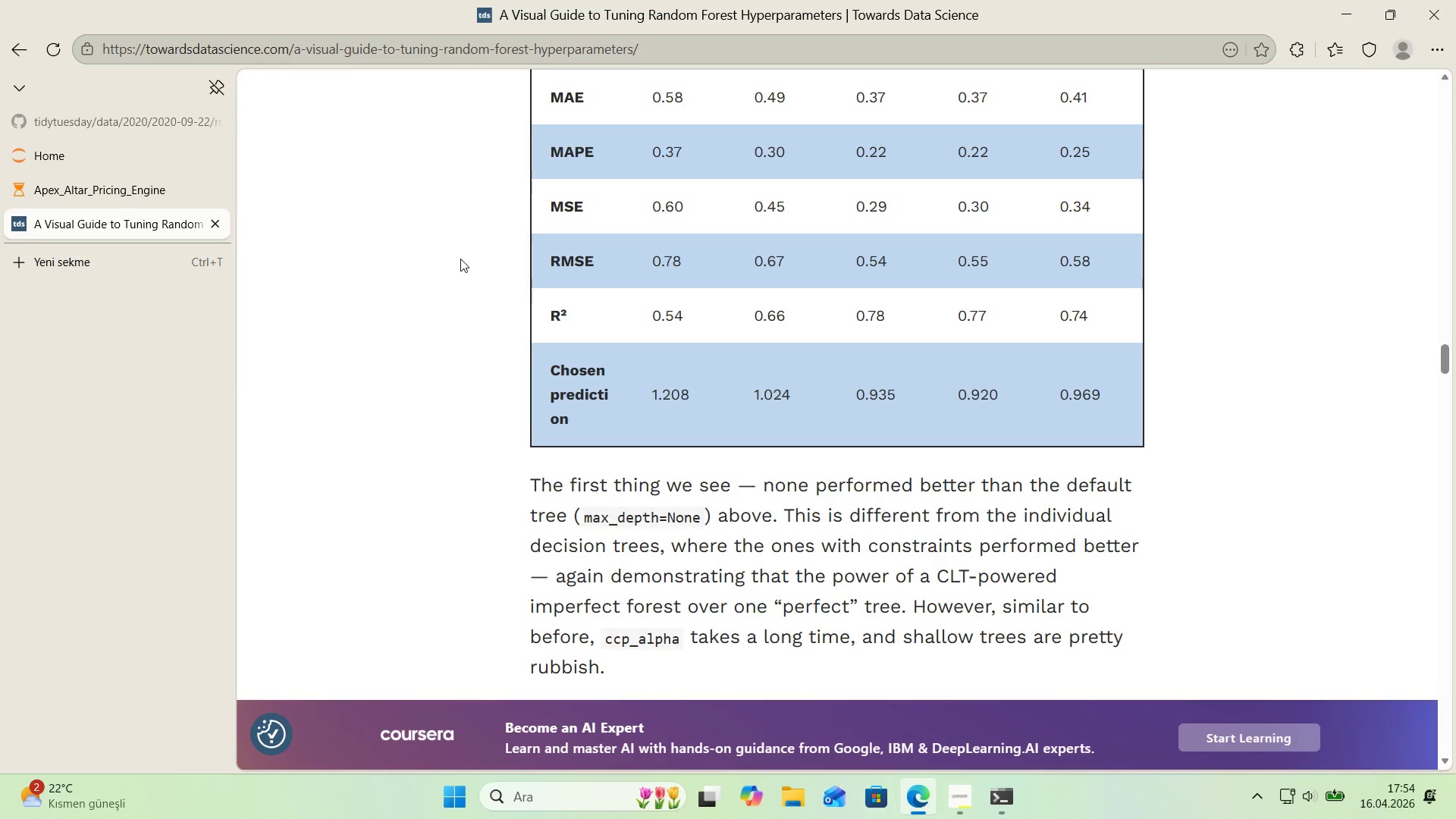 
wait(15.76)
 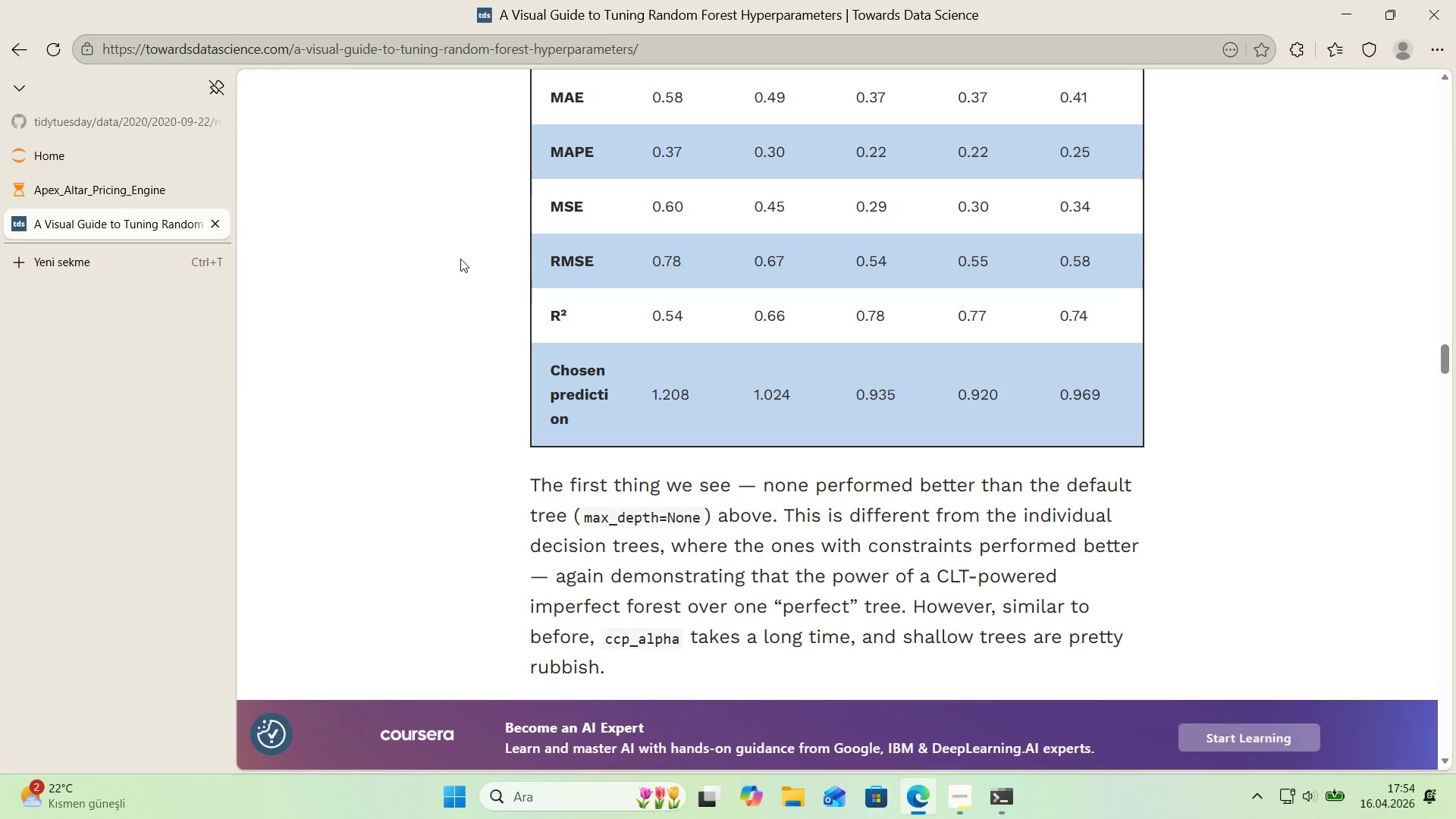 
left_click_drag(start_coordinate=[463, 259], to_coordinate=[471, 260])
 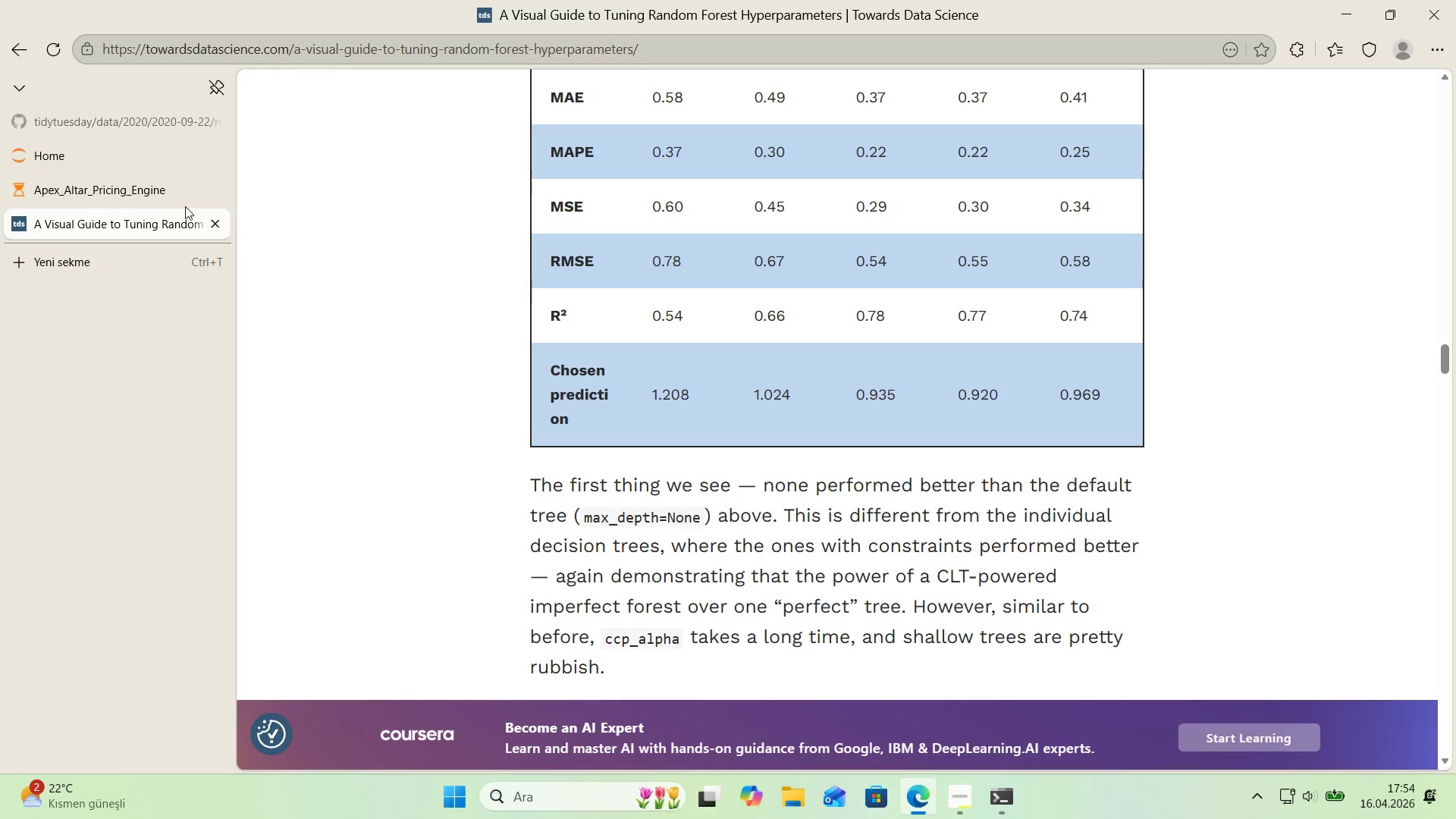 
left_click([162, 189])
 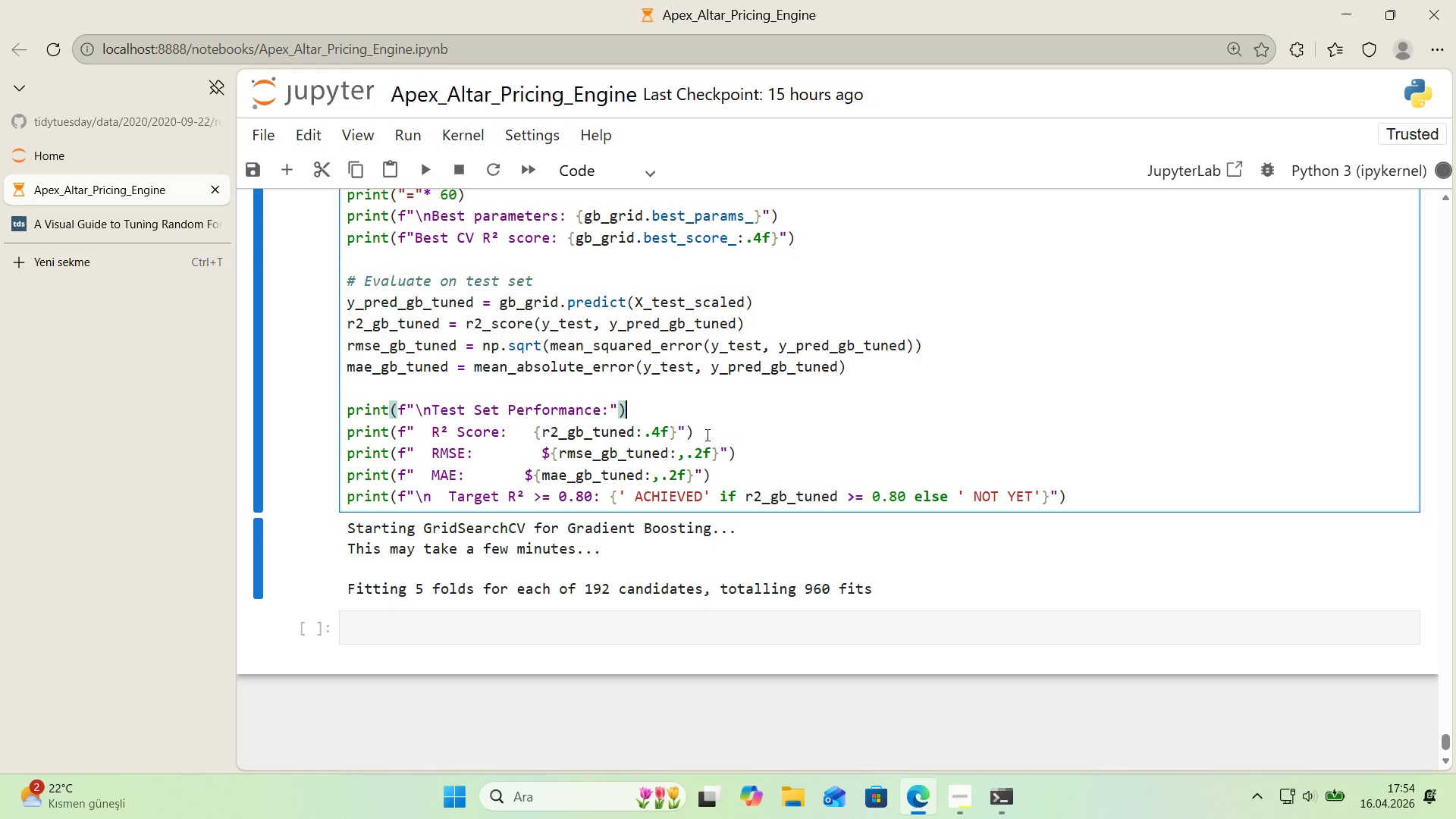 
wait(26.94)
 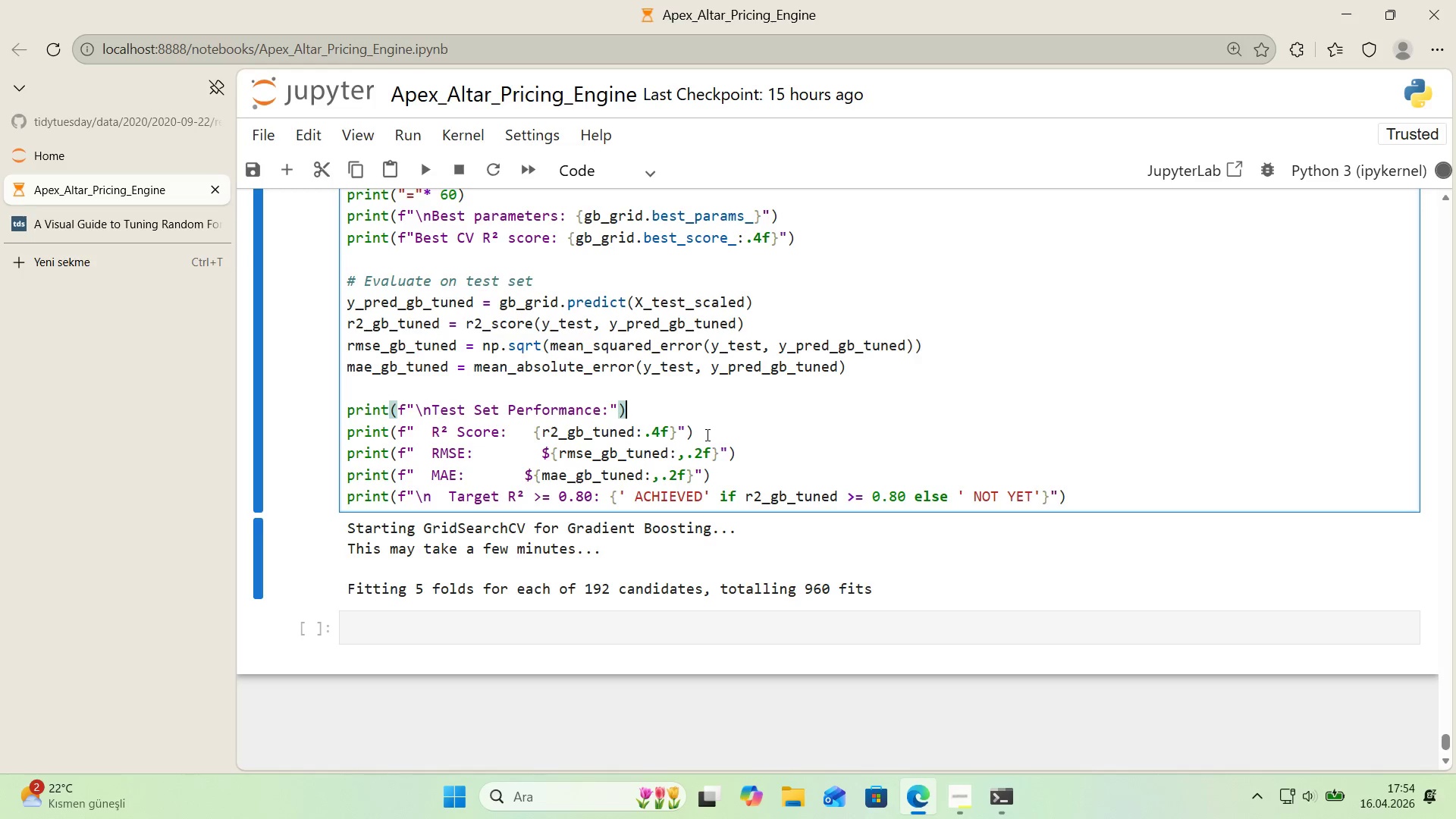 
left_click([1078, 494])
 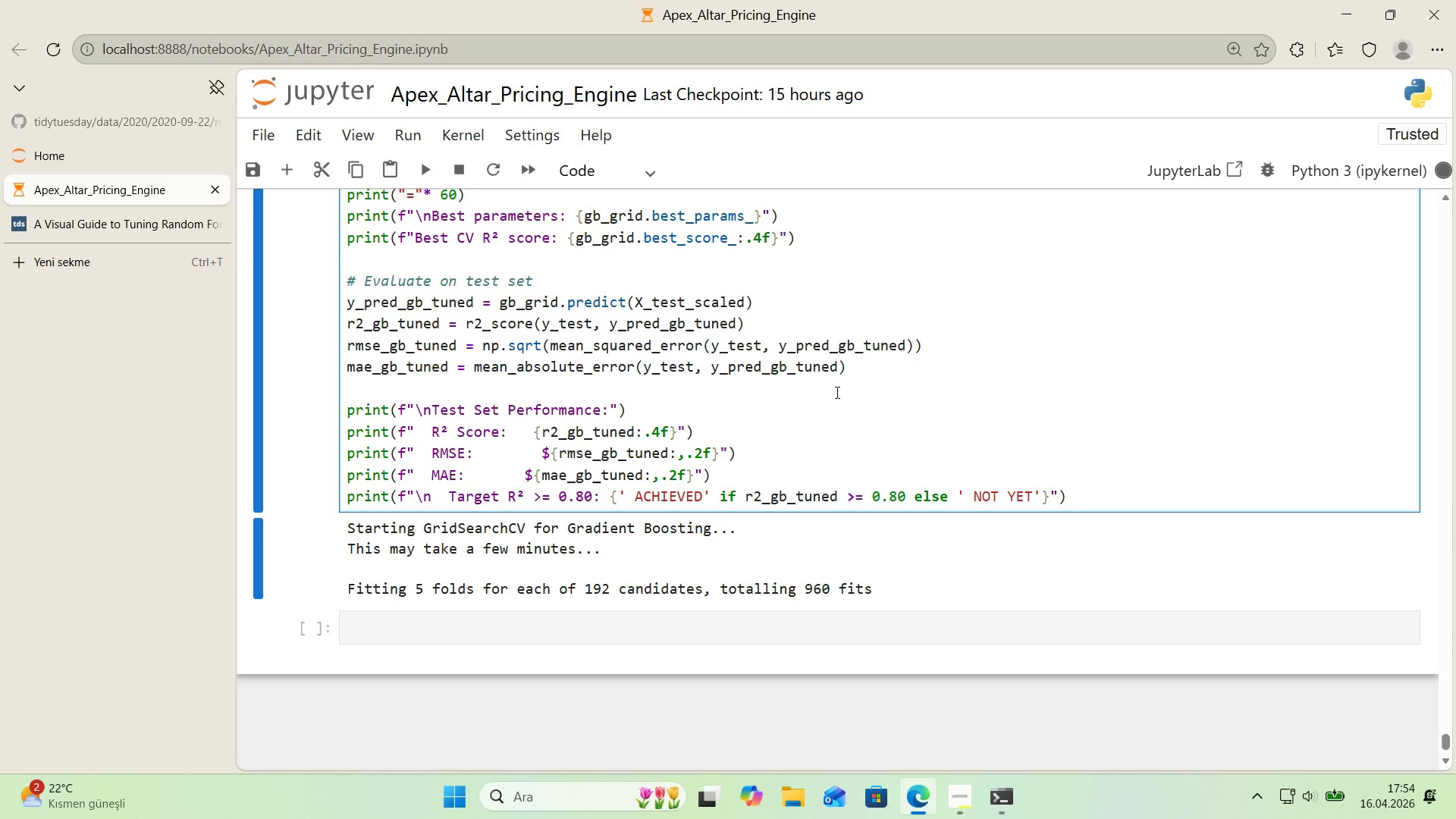 
double_click([866, 395])
 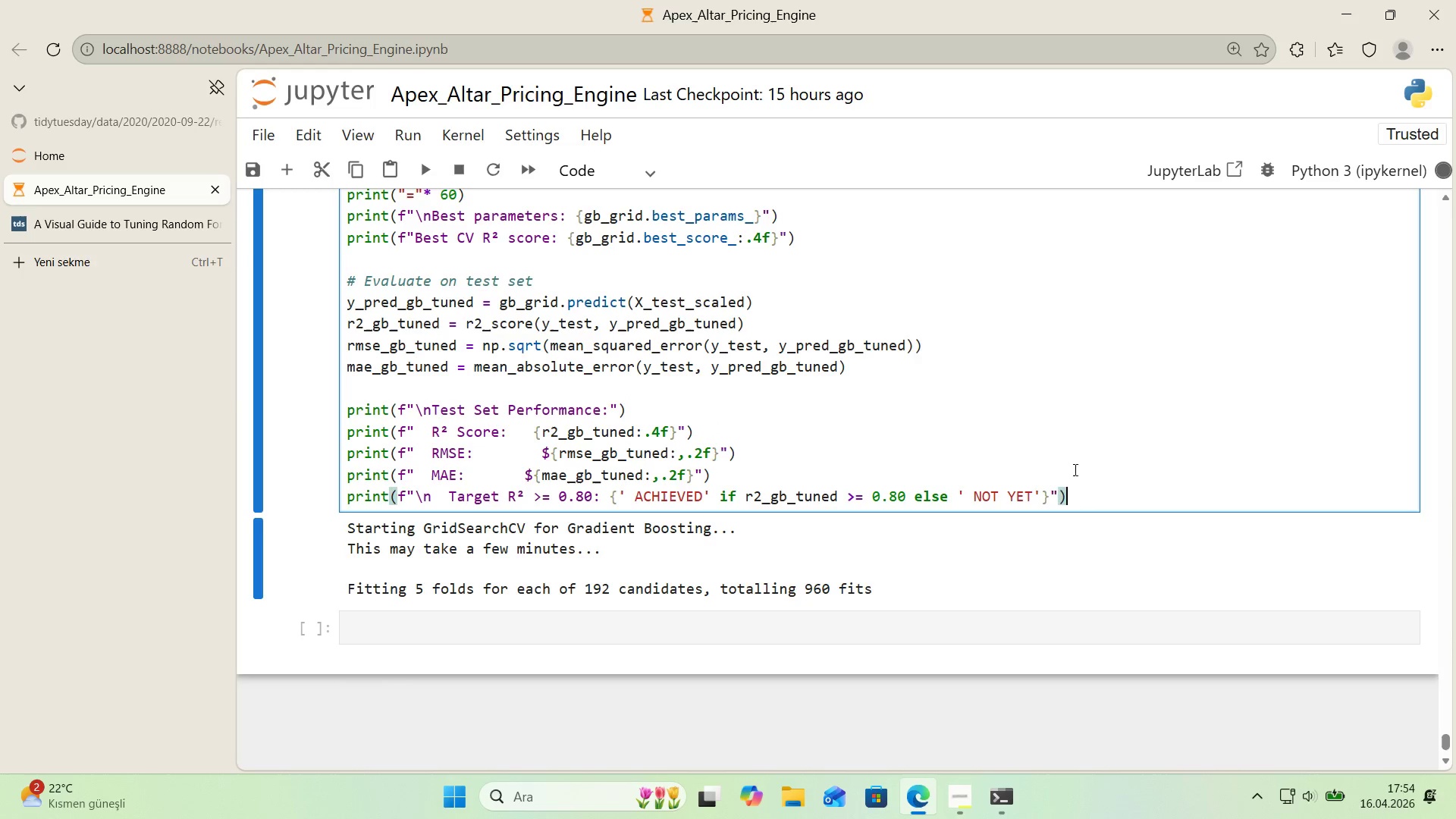 
double_click([974, 400])
 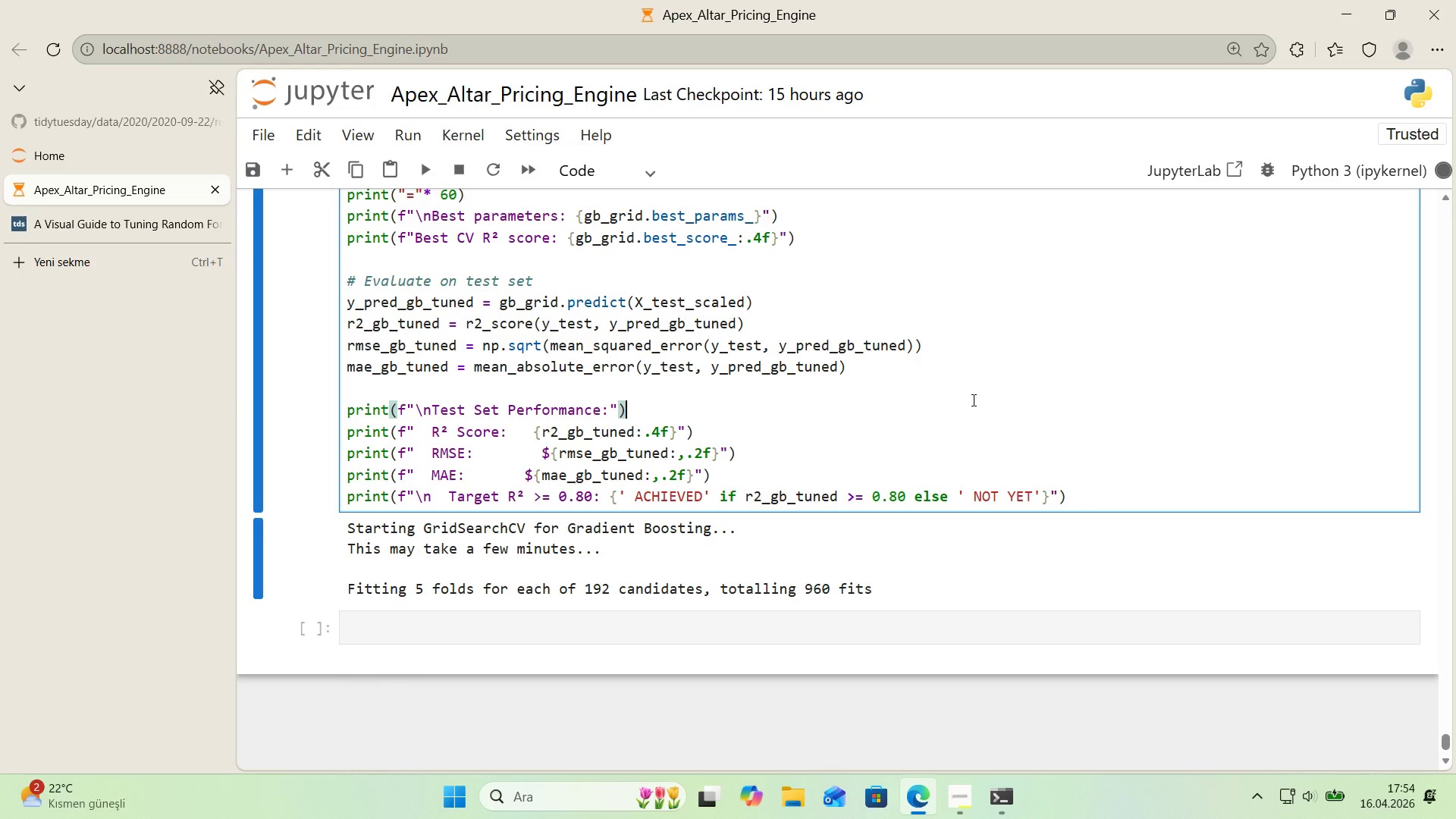 
triple_click([972, 400])
 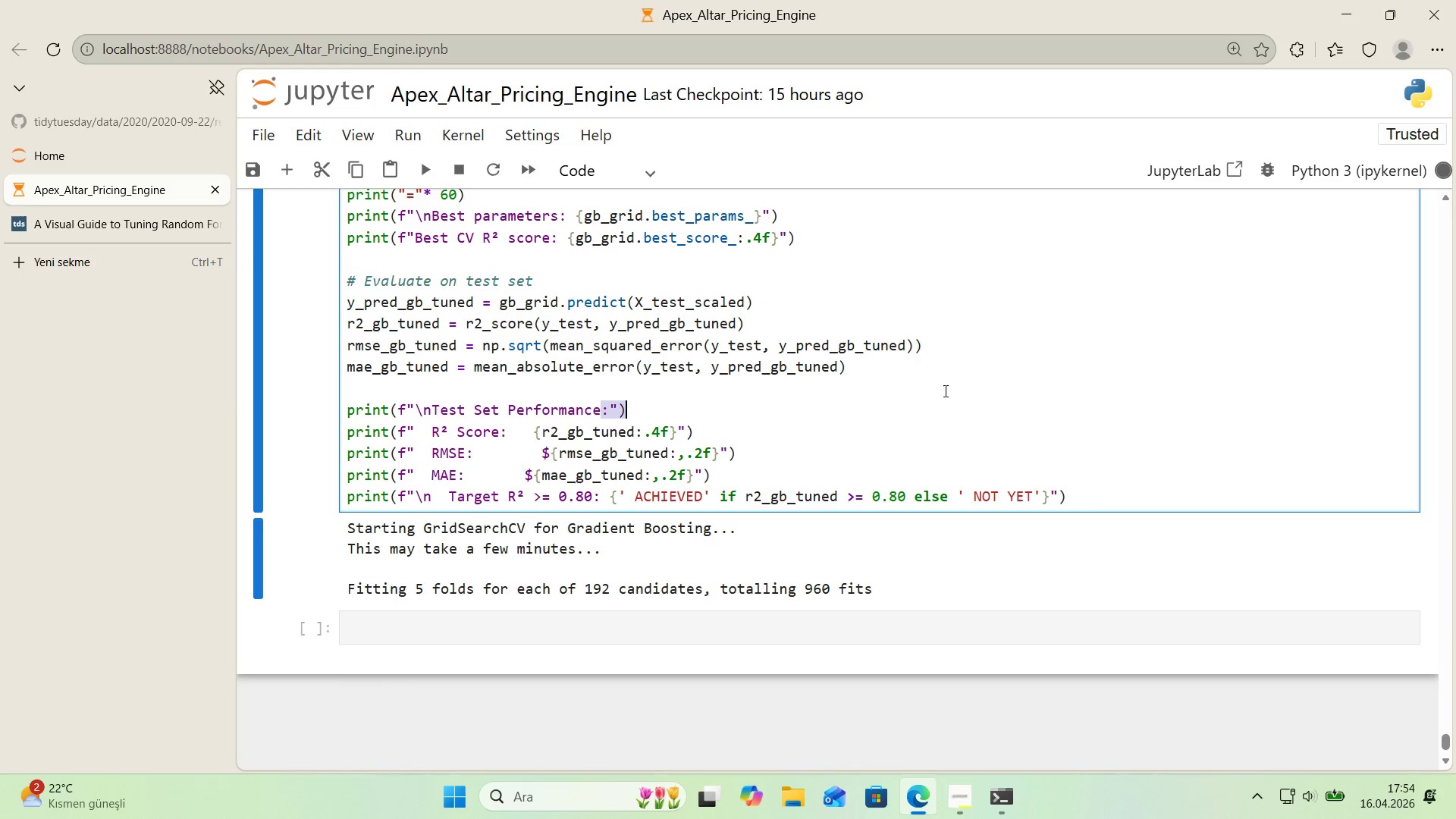 
triple_click([944, 391])
 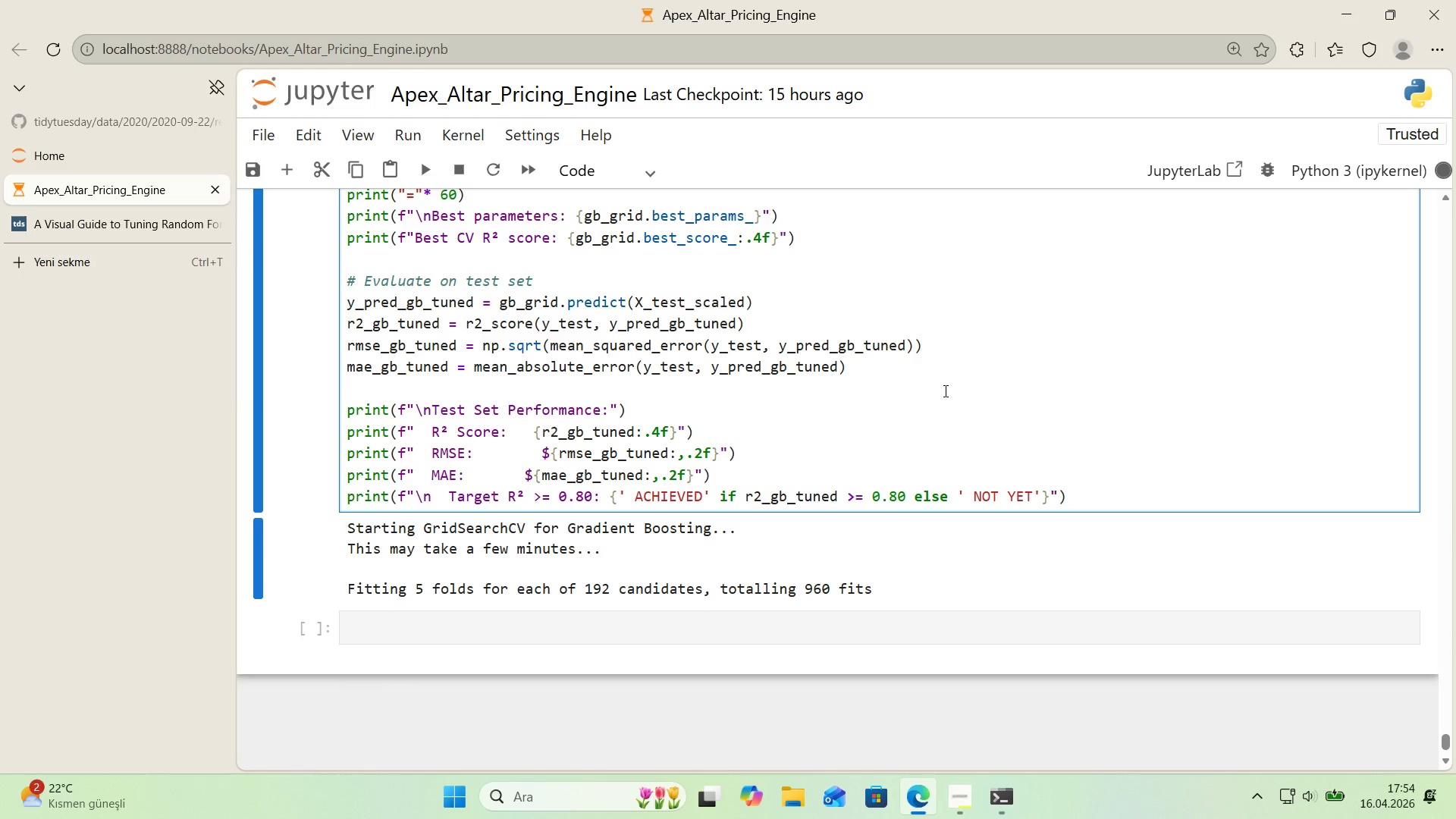 
left_click([115, 235])
 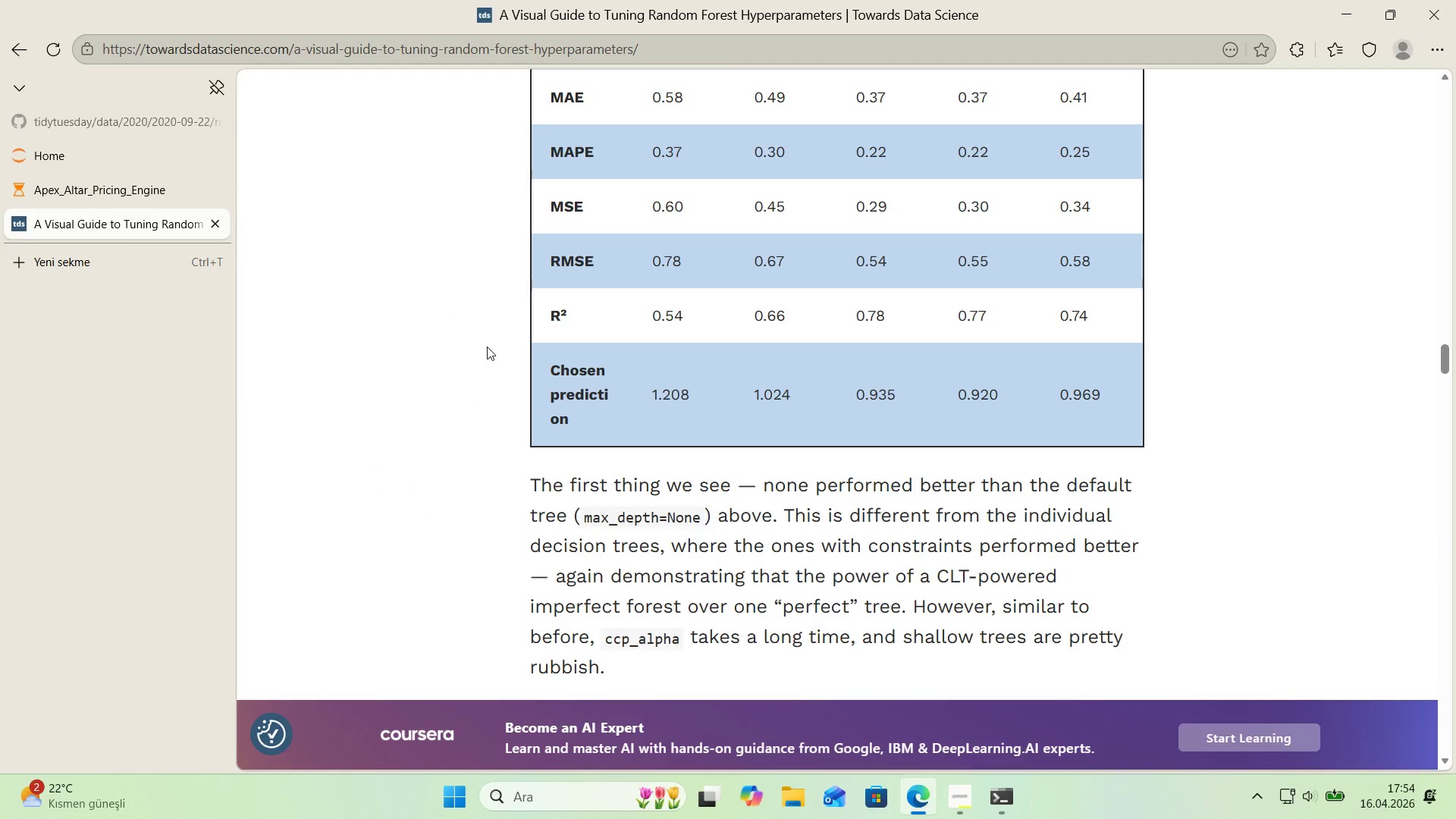 
wait(13.41)
 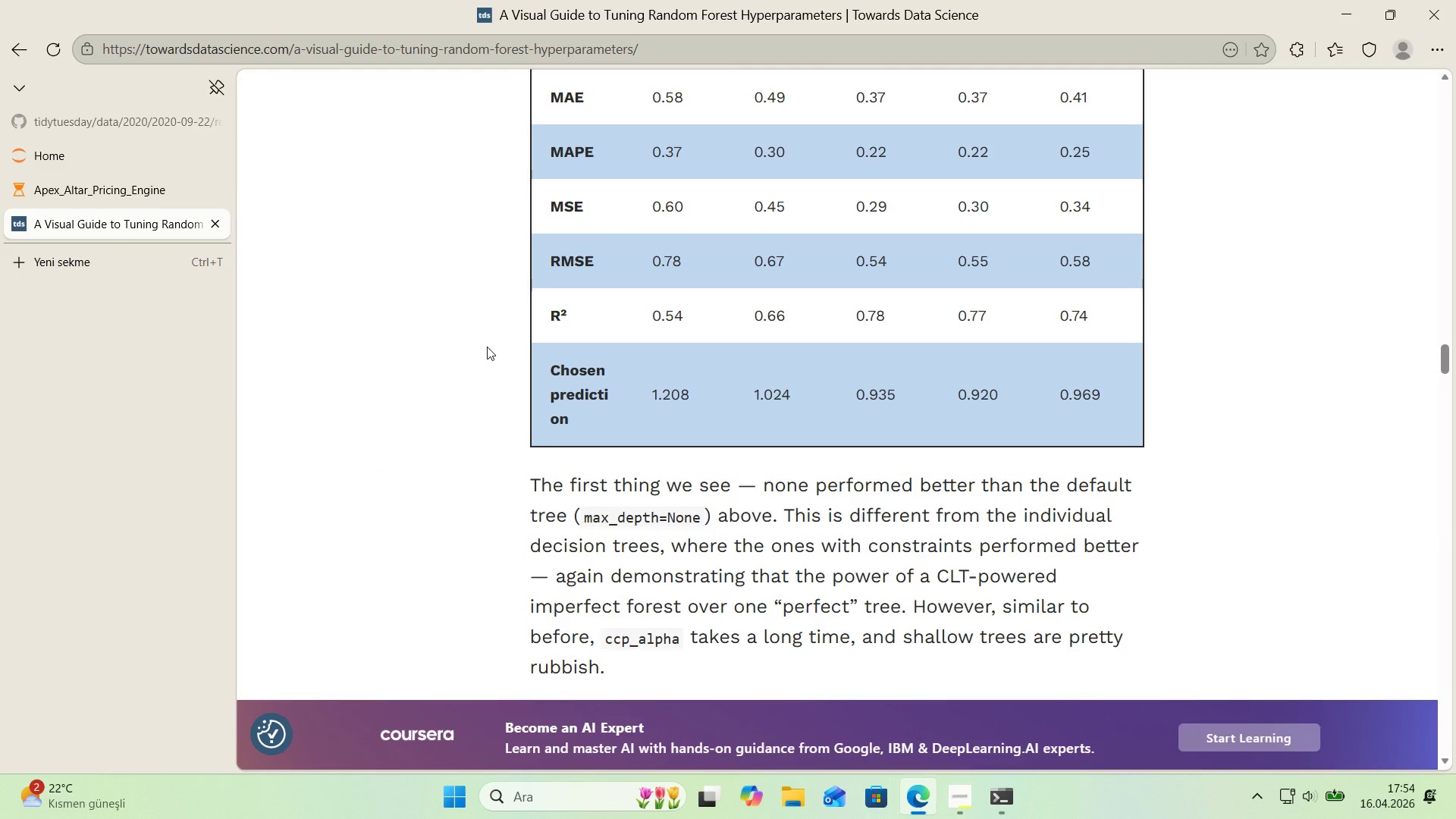 
scroll: coordinate [480, 375], scroll_direction: down, amount: 2.0
 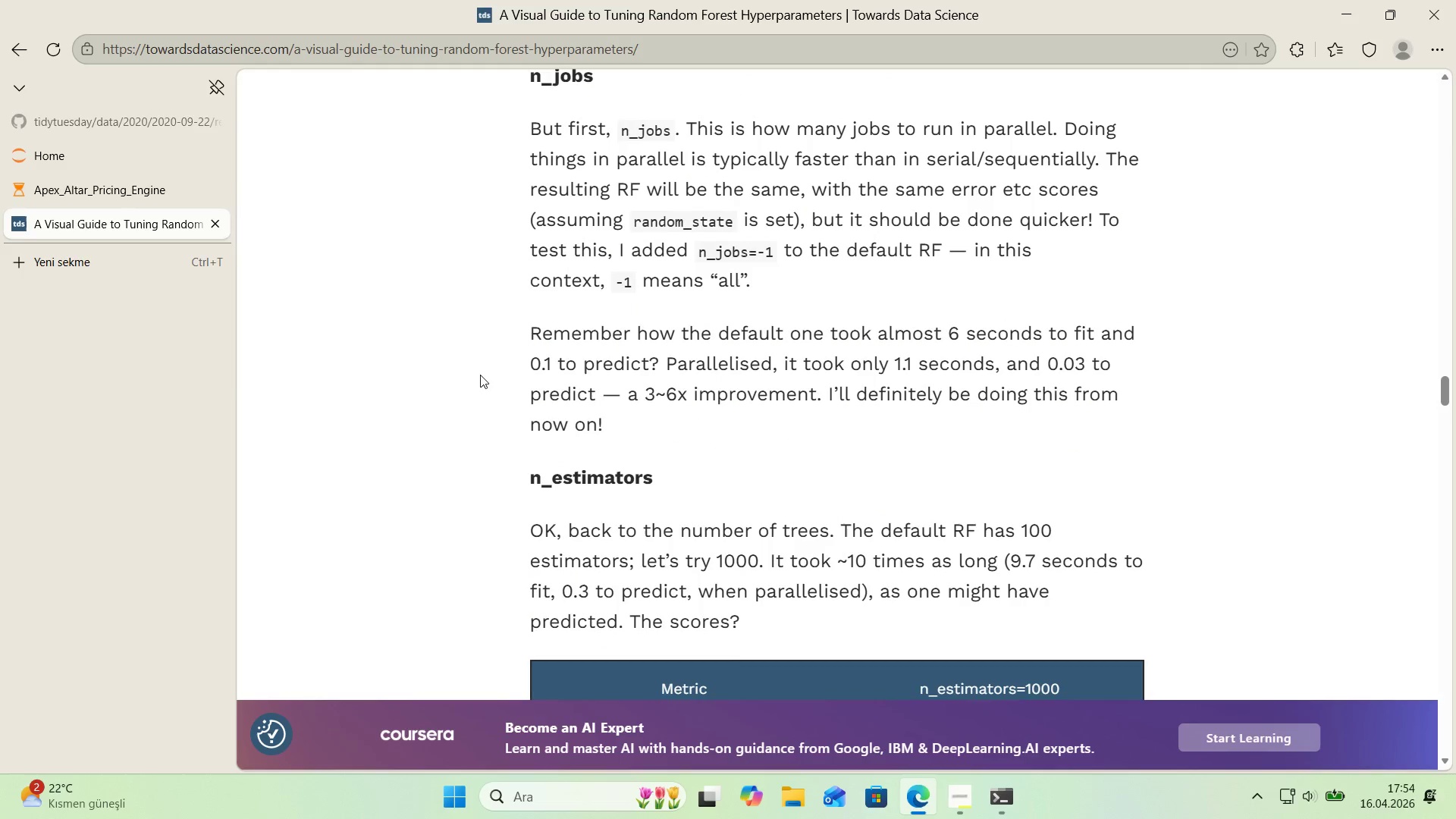 
scroll: coordinate [480, 375], scroll_direction: up, amount: 1.0
 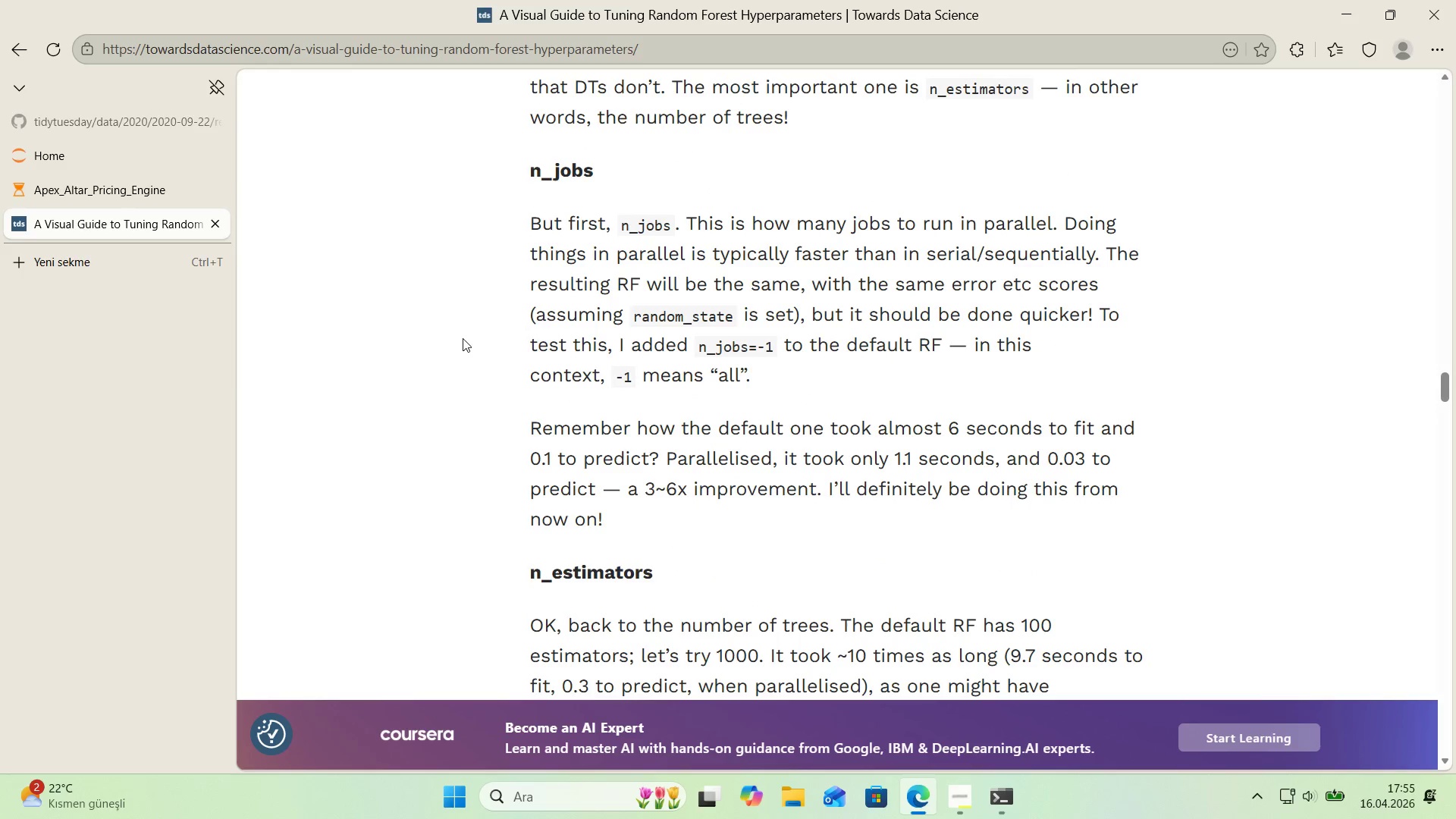 
scroll: coordinate [425, 316], scroll_direction: down, amount: 10.0
 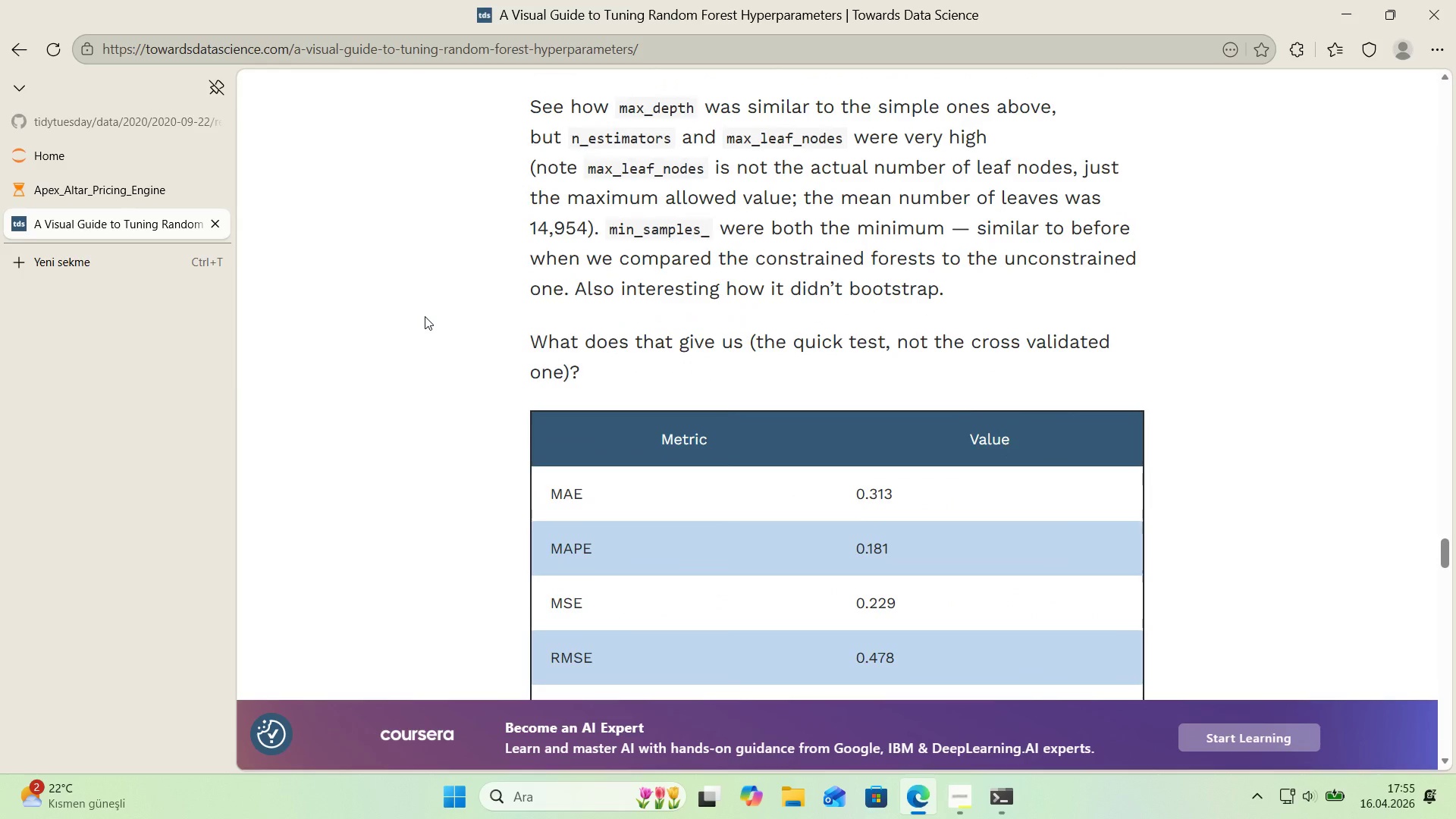 
scroll: coordinate [425, 316], scroll_direction: up, amount: 4.0
 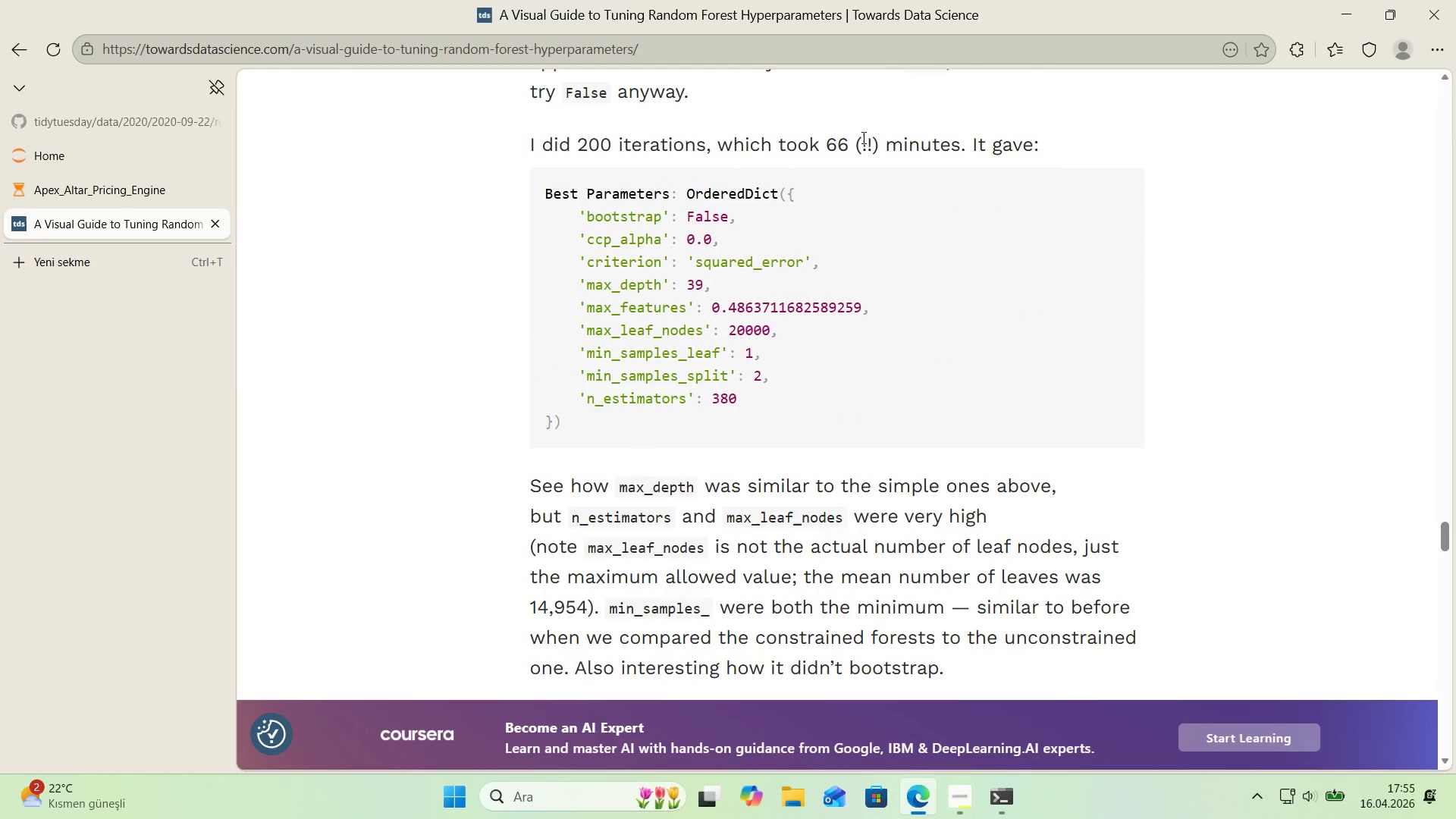 
scroll: coordinate [424, 212], scroll_direction: down, amount: 14.0
 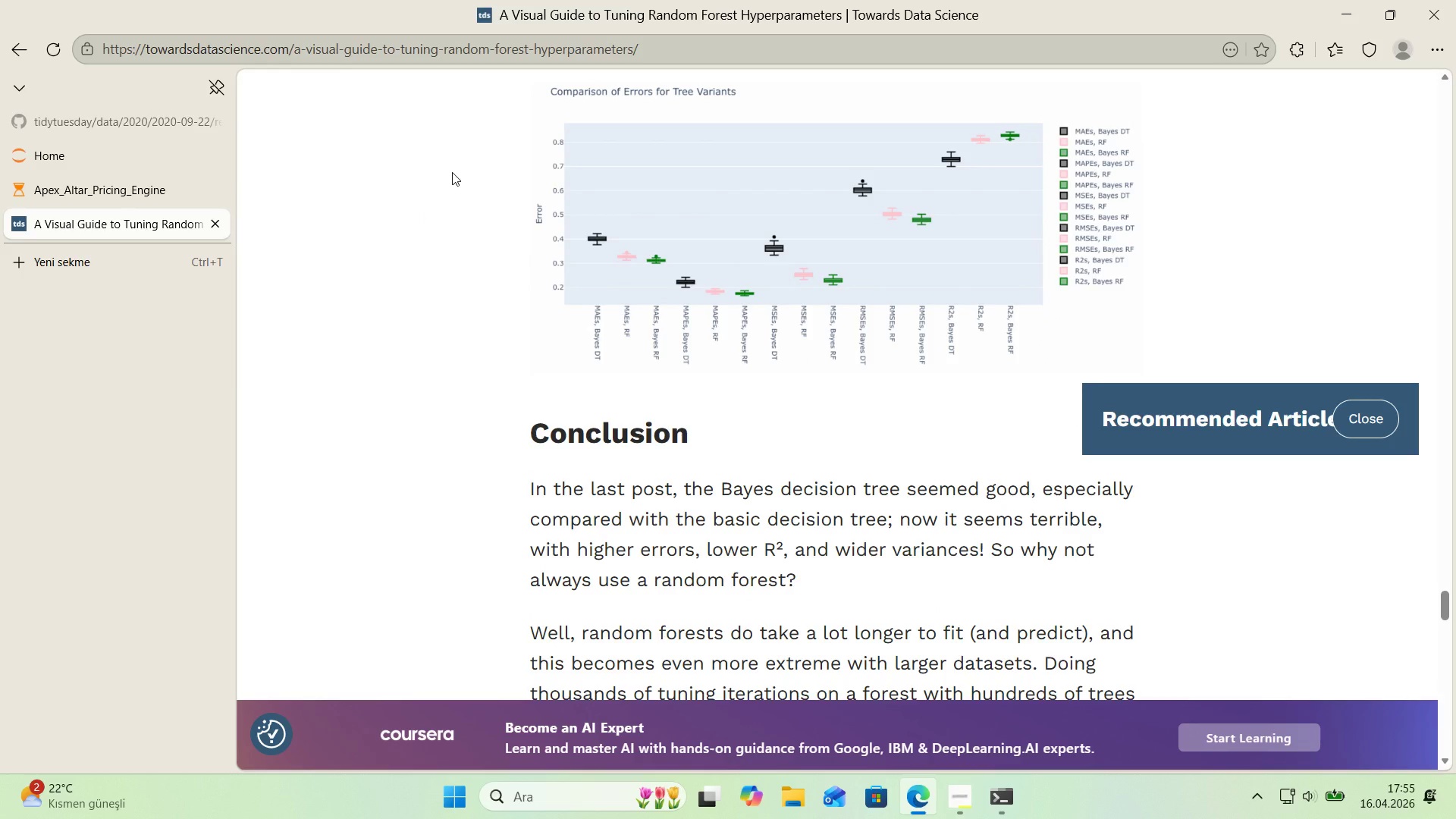 
wait(5.14)
 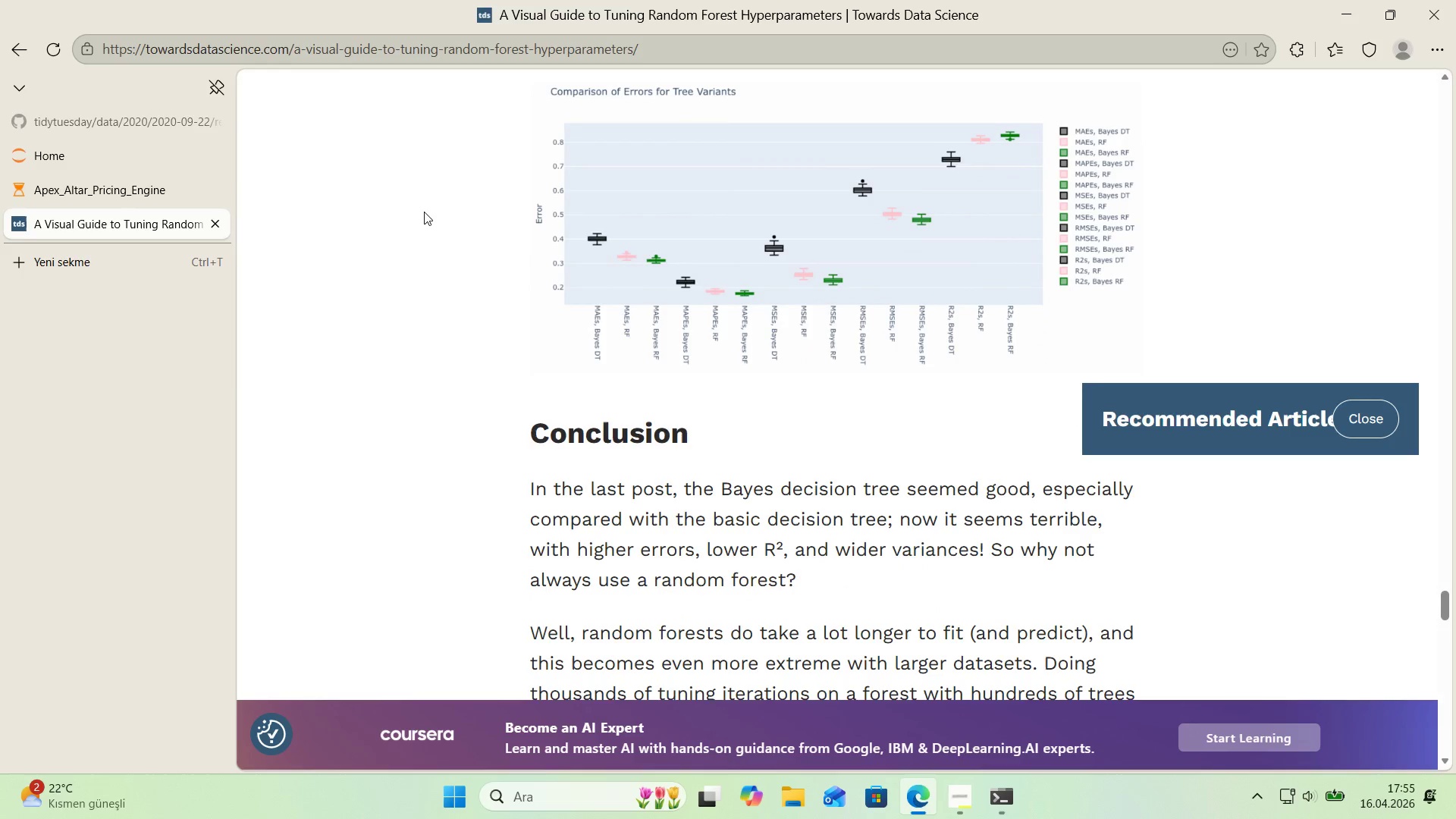 
scroll: coordinate [452, 172], scroll_direction: down, amount: 8.0
 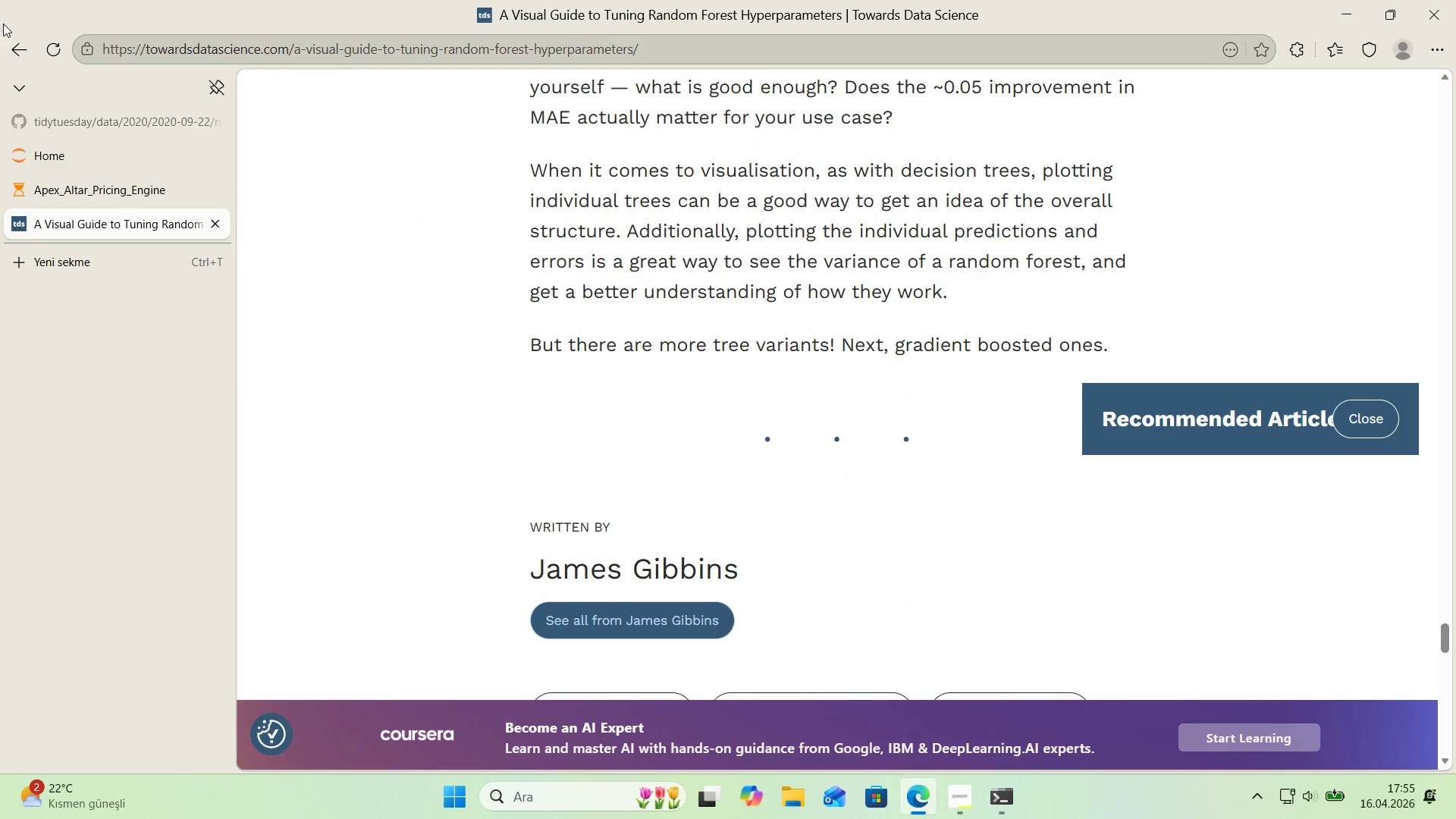 
left_click([17, 43])
 